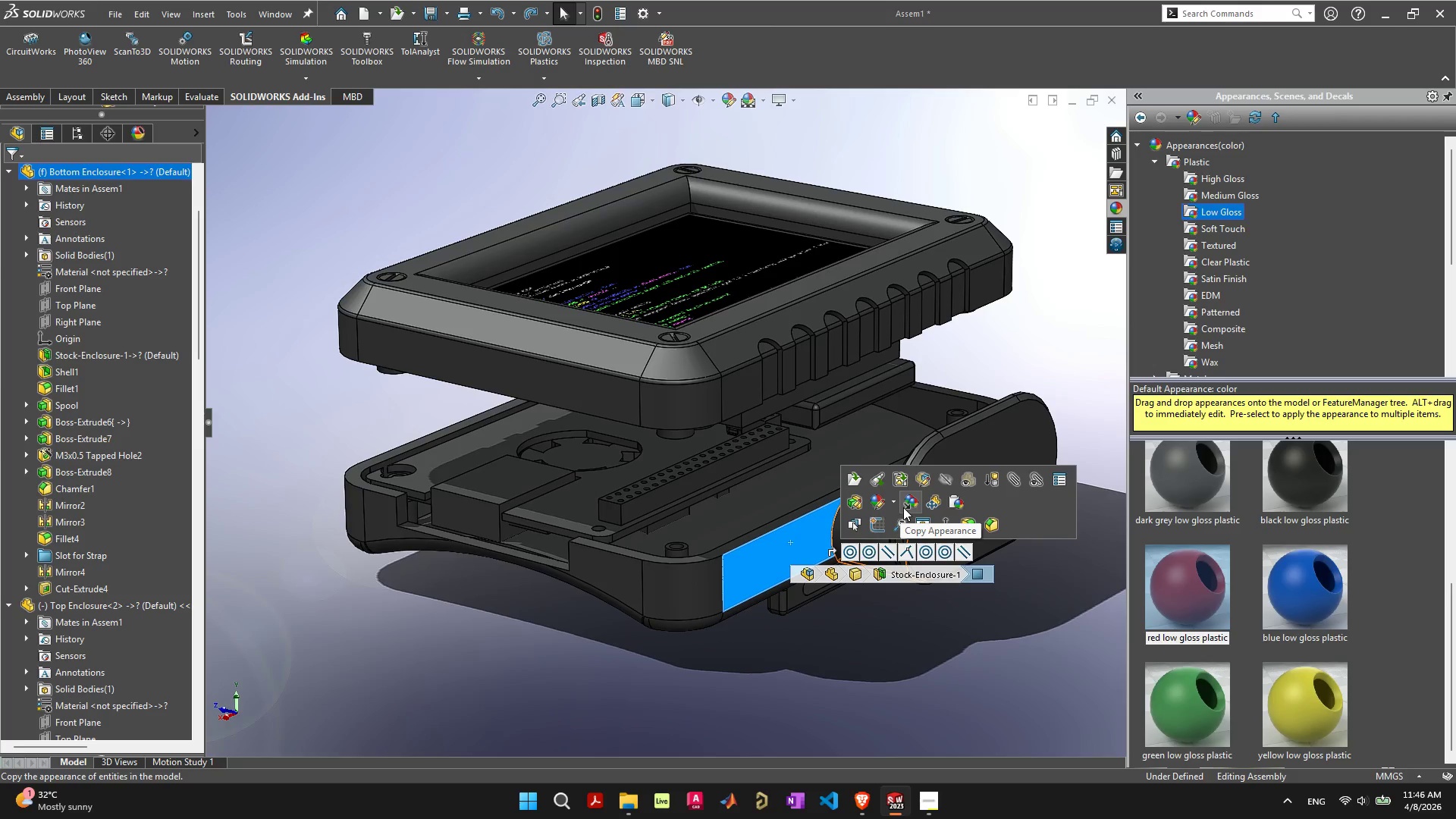 
left_click([895, 507])
 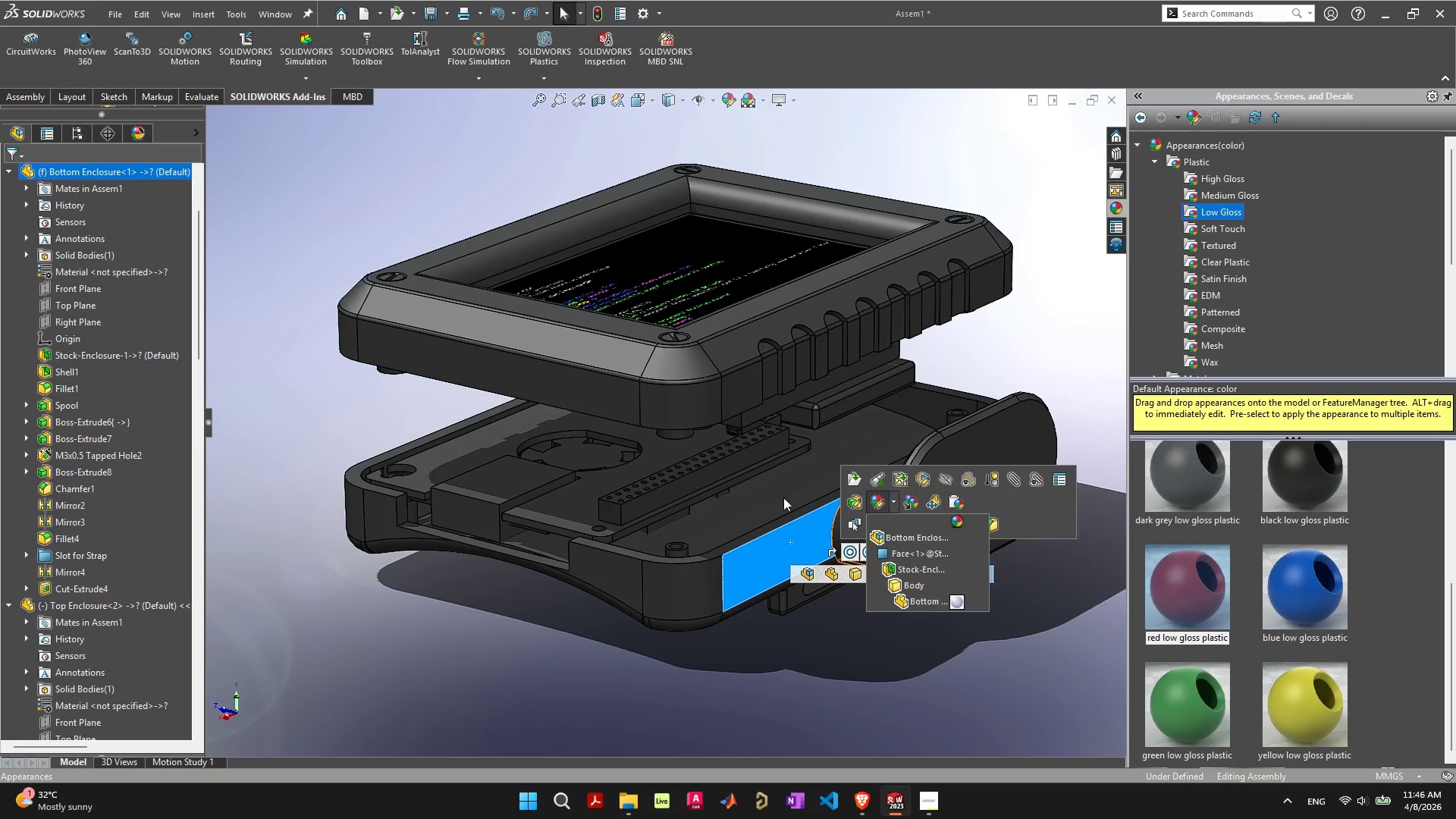 
left_click([765, 492])
 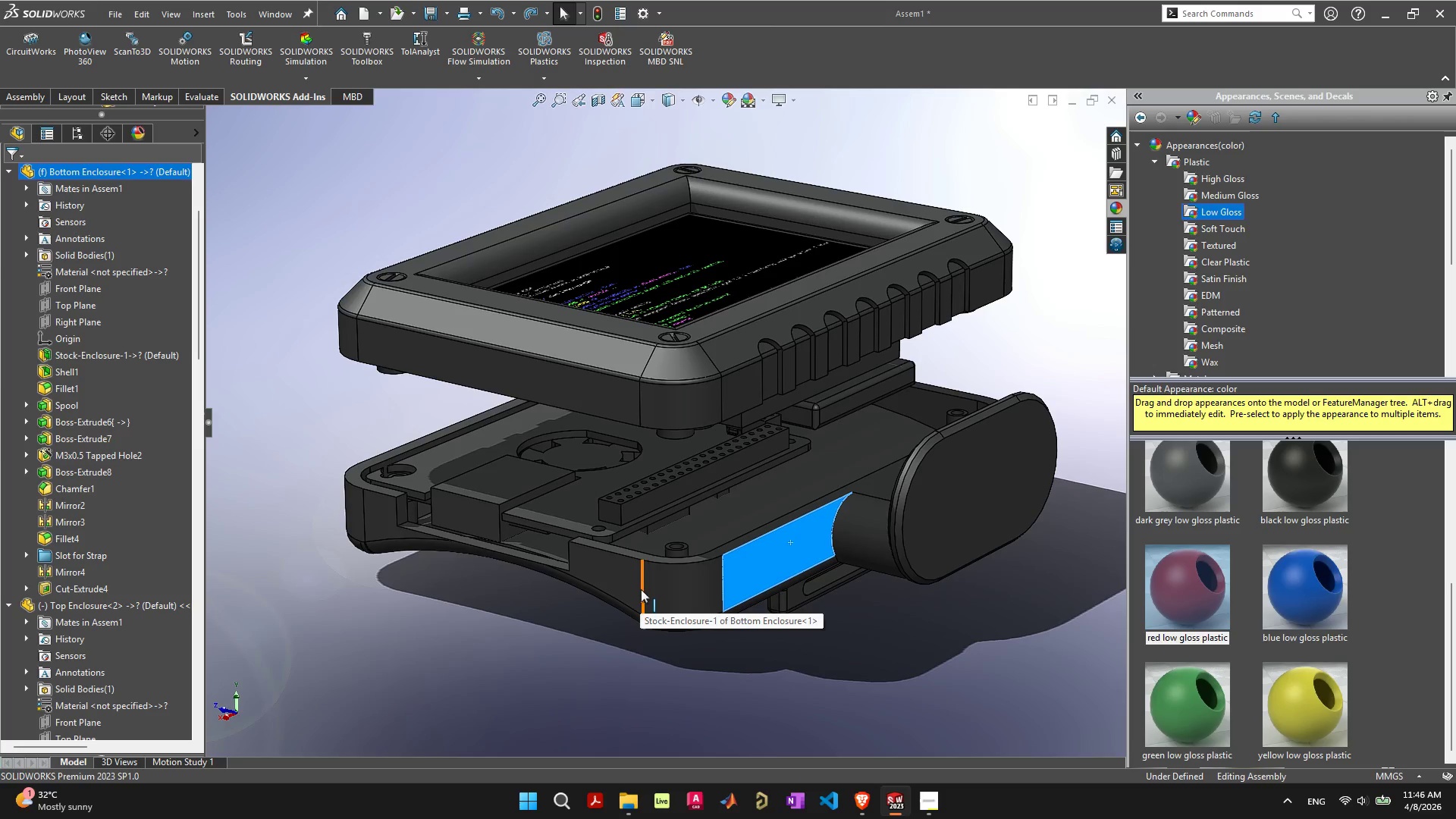 
left_click([660, 588])
 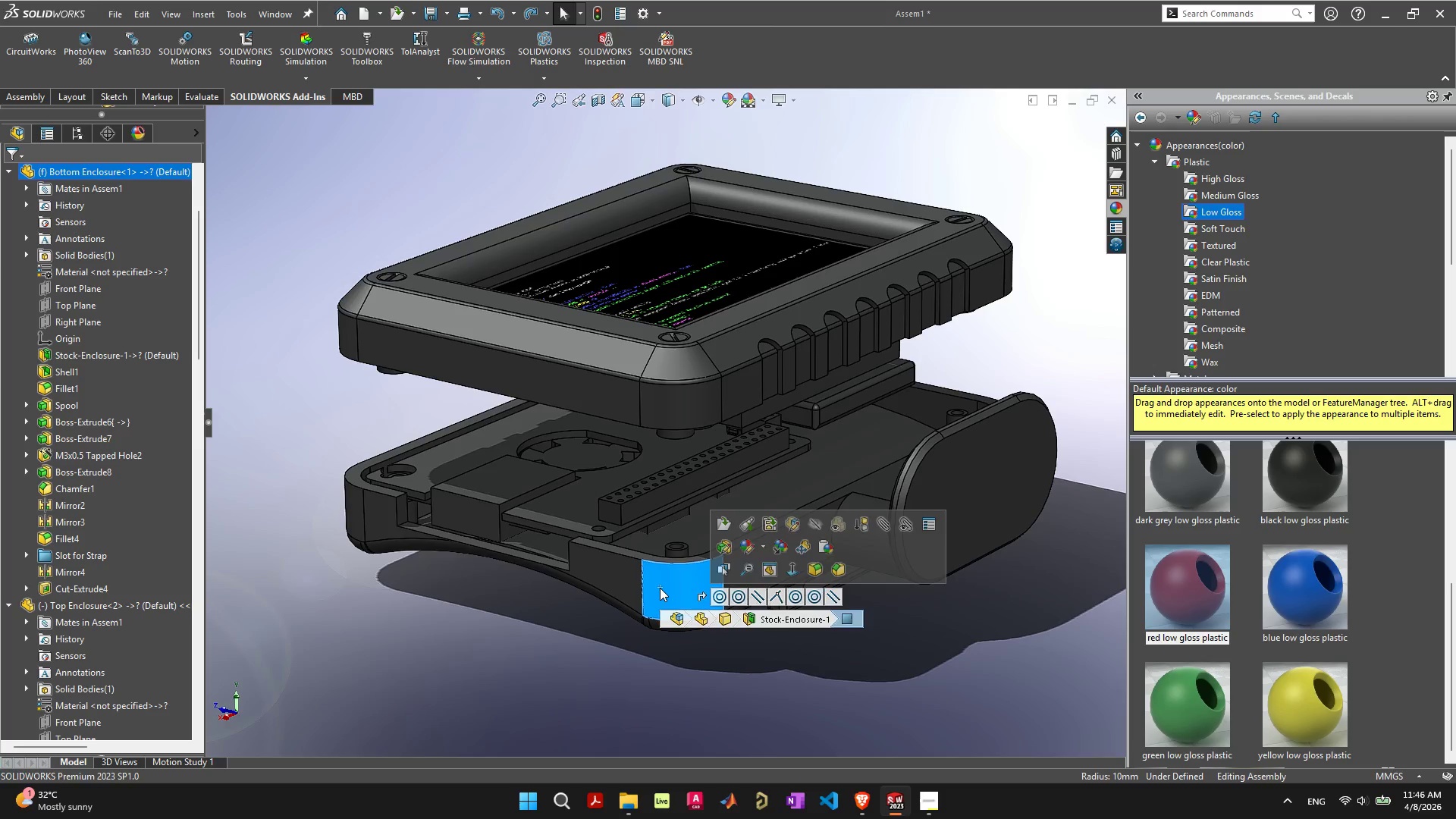 
right_click([660, 588])
 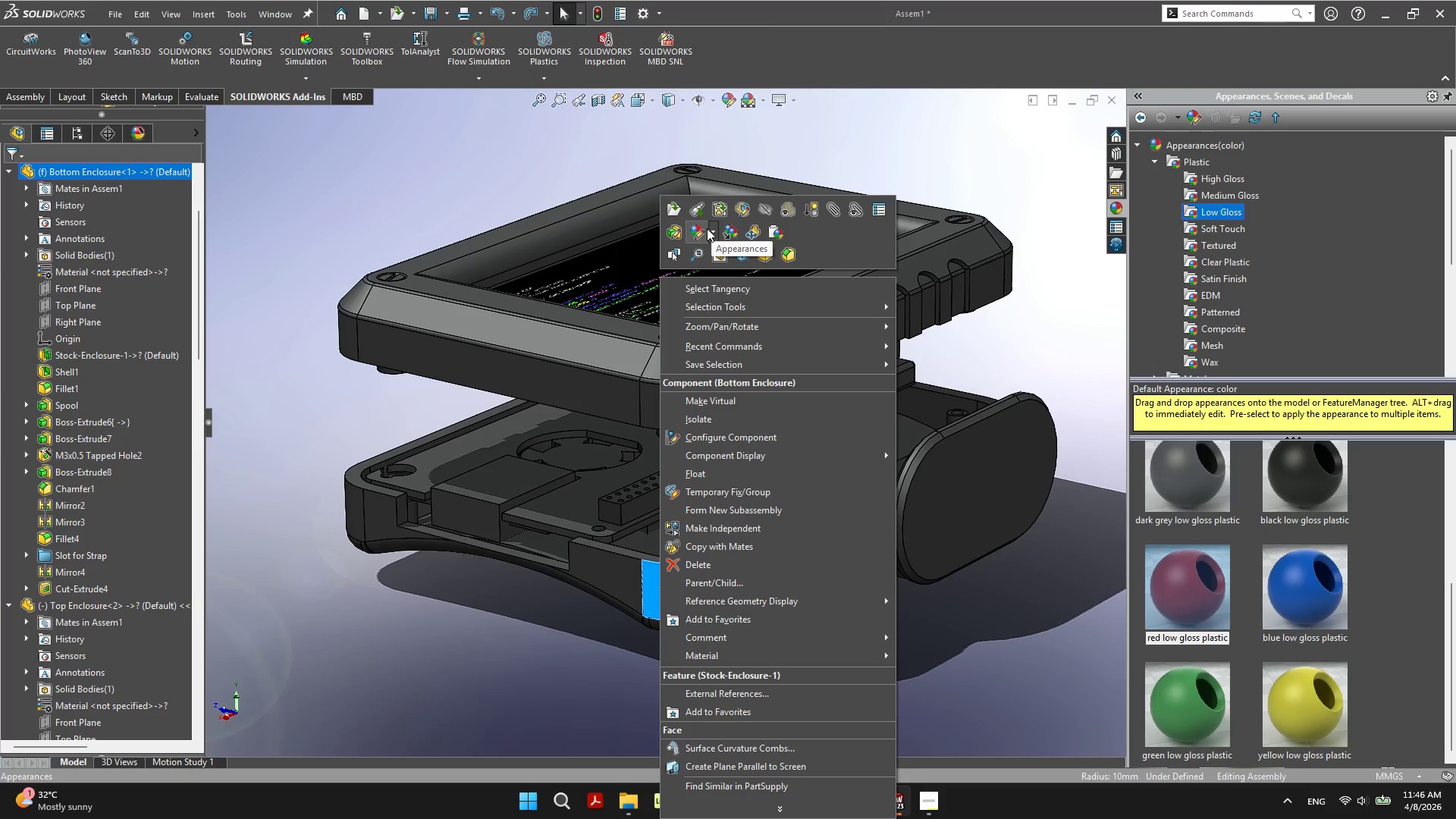 
left_click([713, 229])
 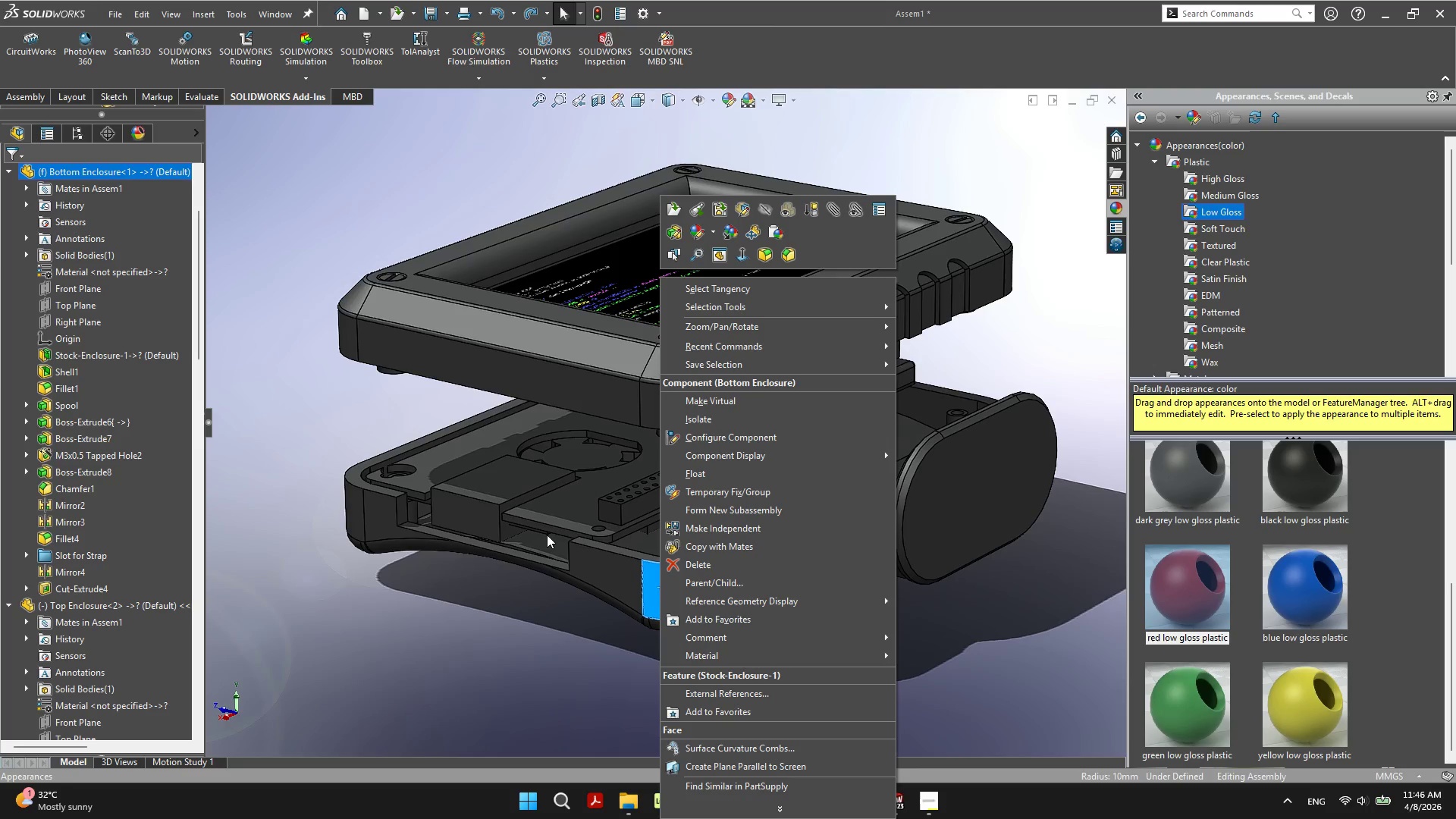 
left_click([585, 553])
 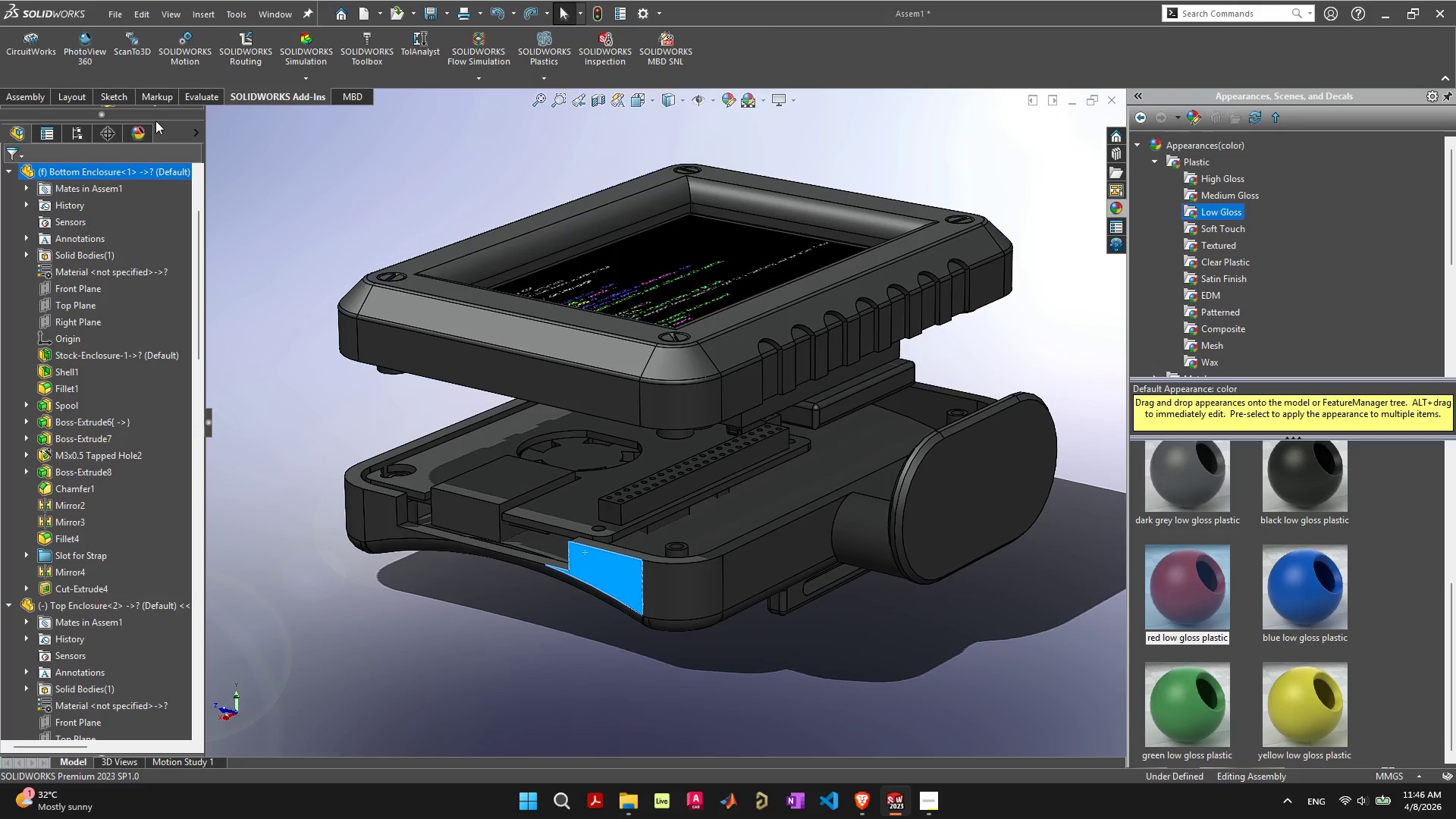 
left_click([20, 99])
 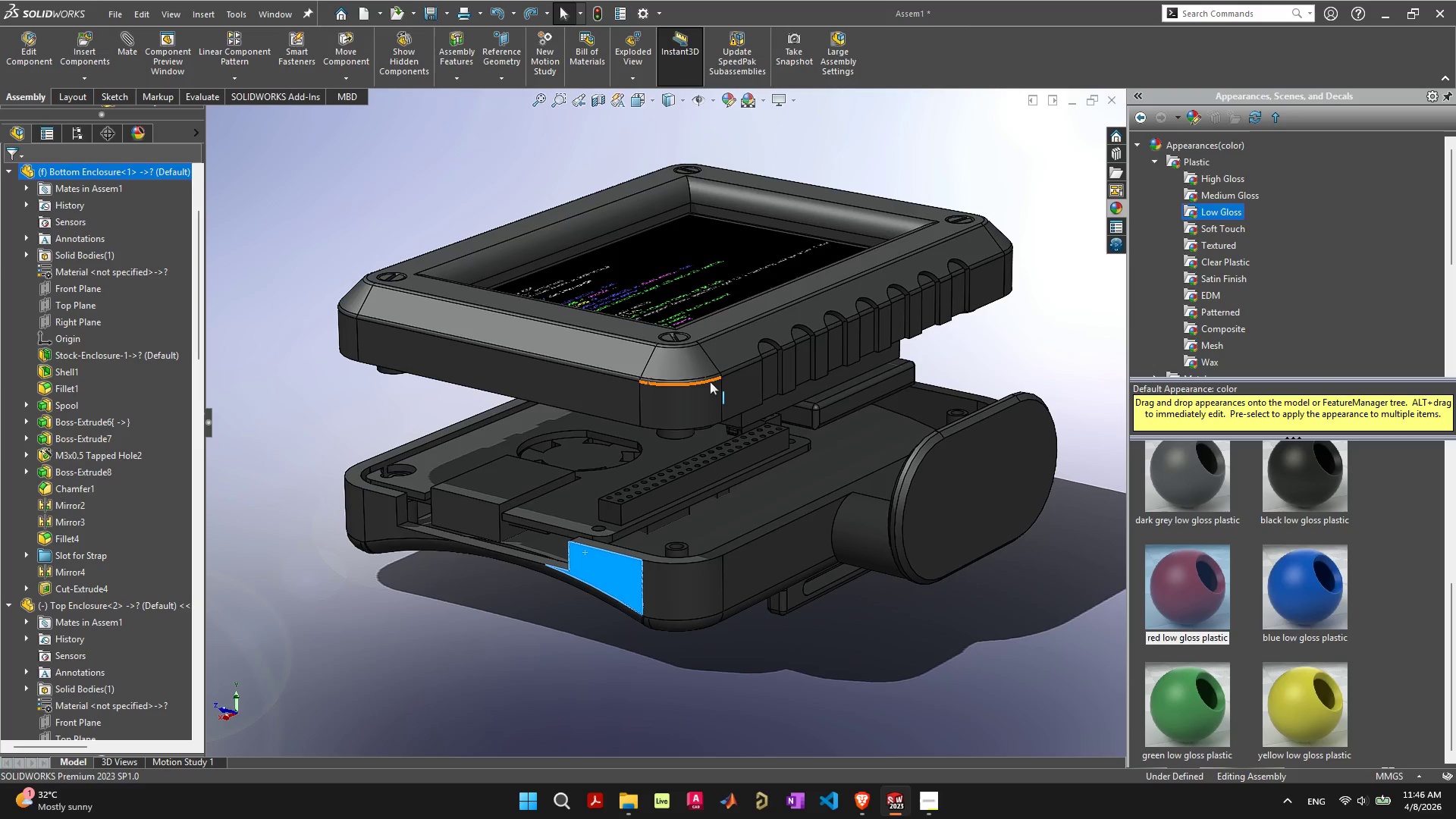 
mouse_move([690, 394])
 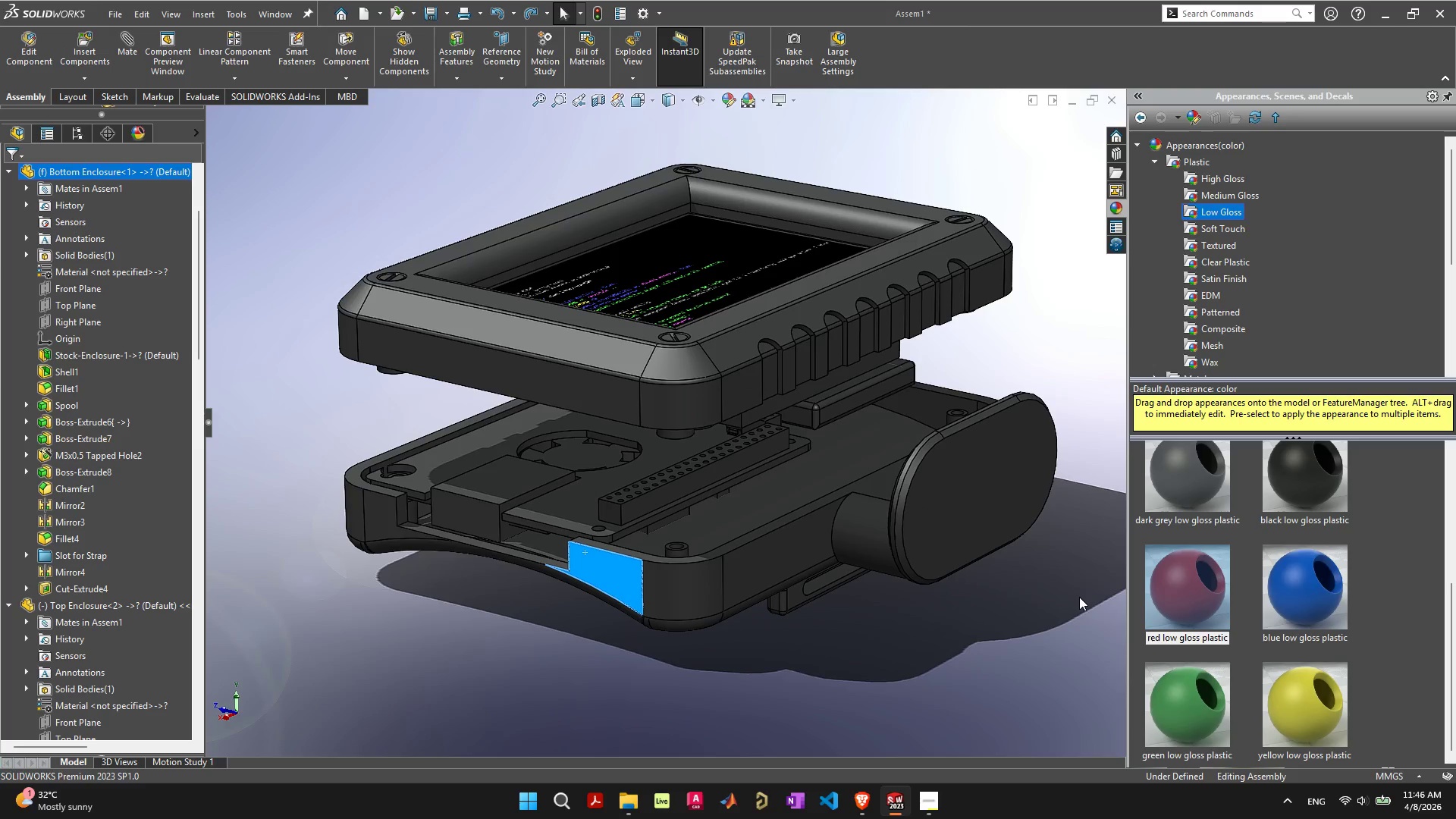 
left_click_drag(start_coordinate=[1189, 588], to_coordinate=[1185, 575])
 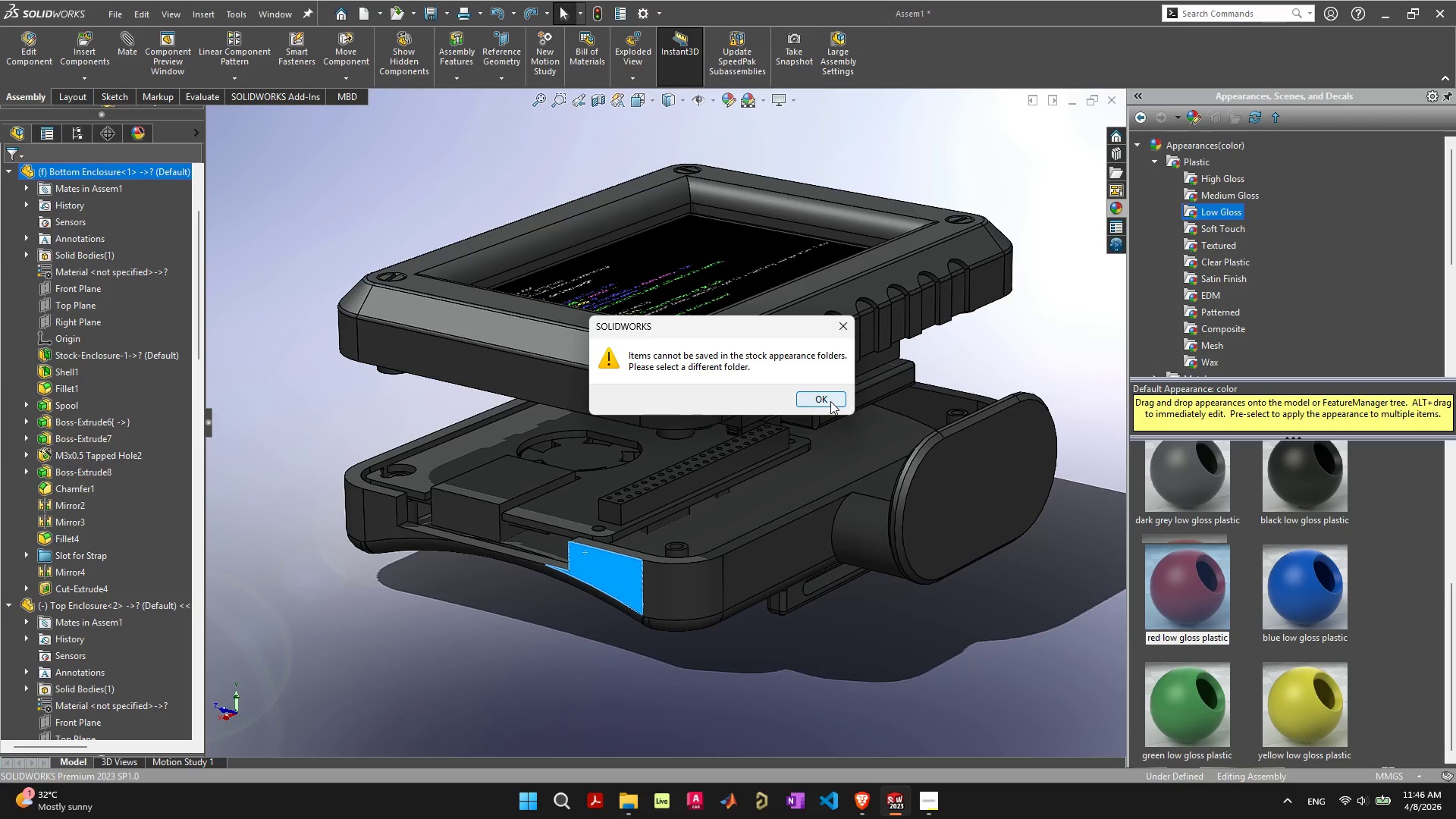 
left_click([830, 401])
 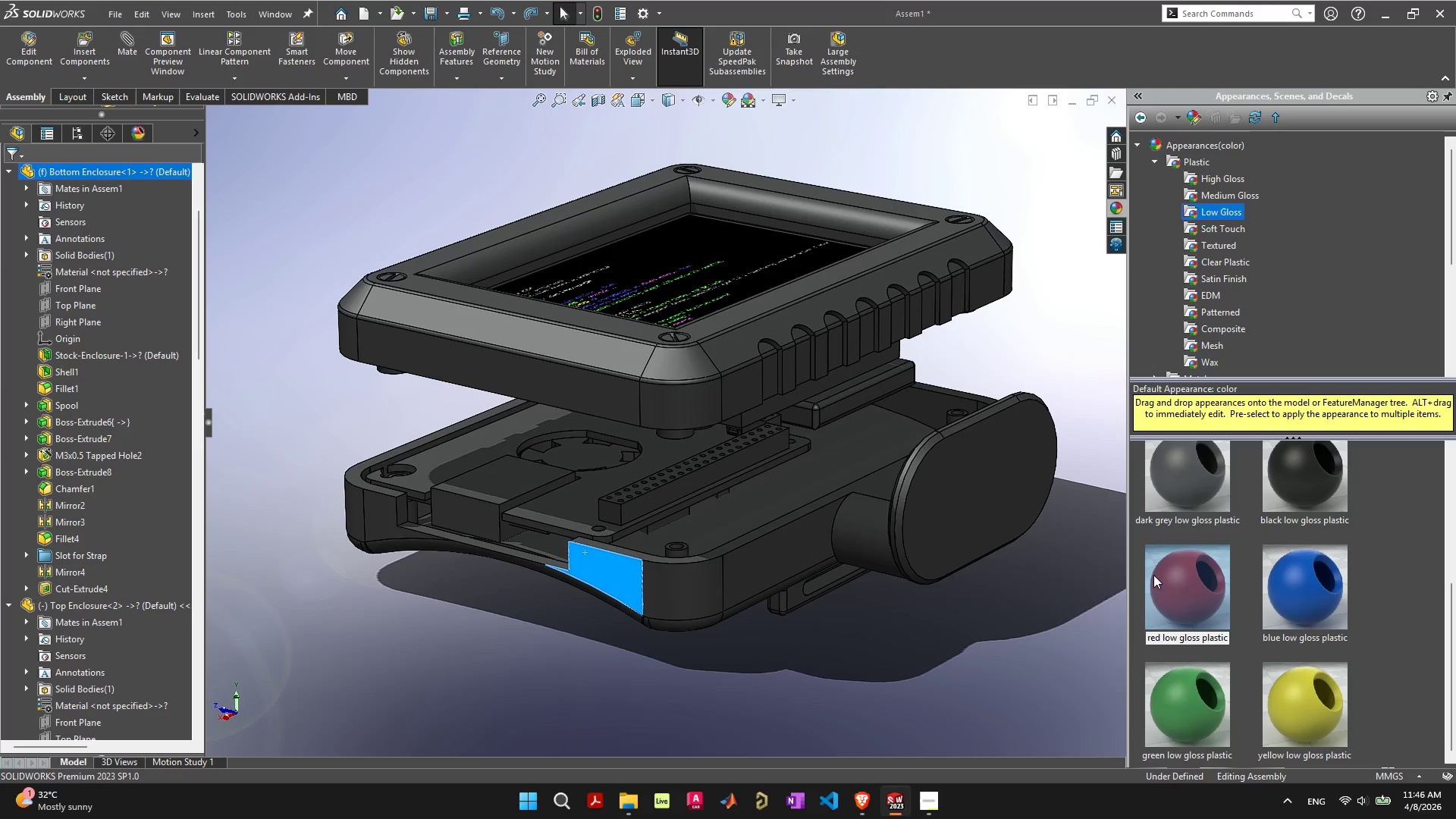 
right_click([1169, 581])
 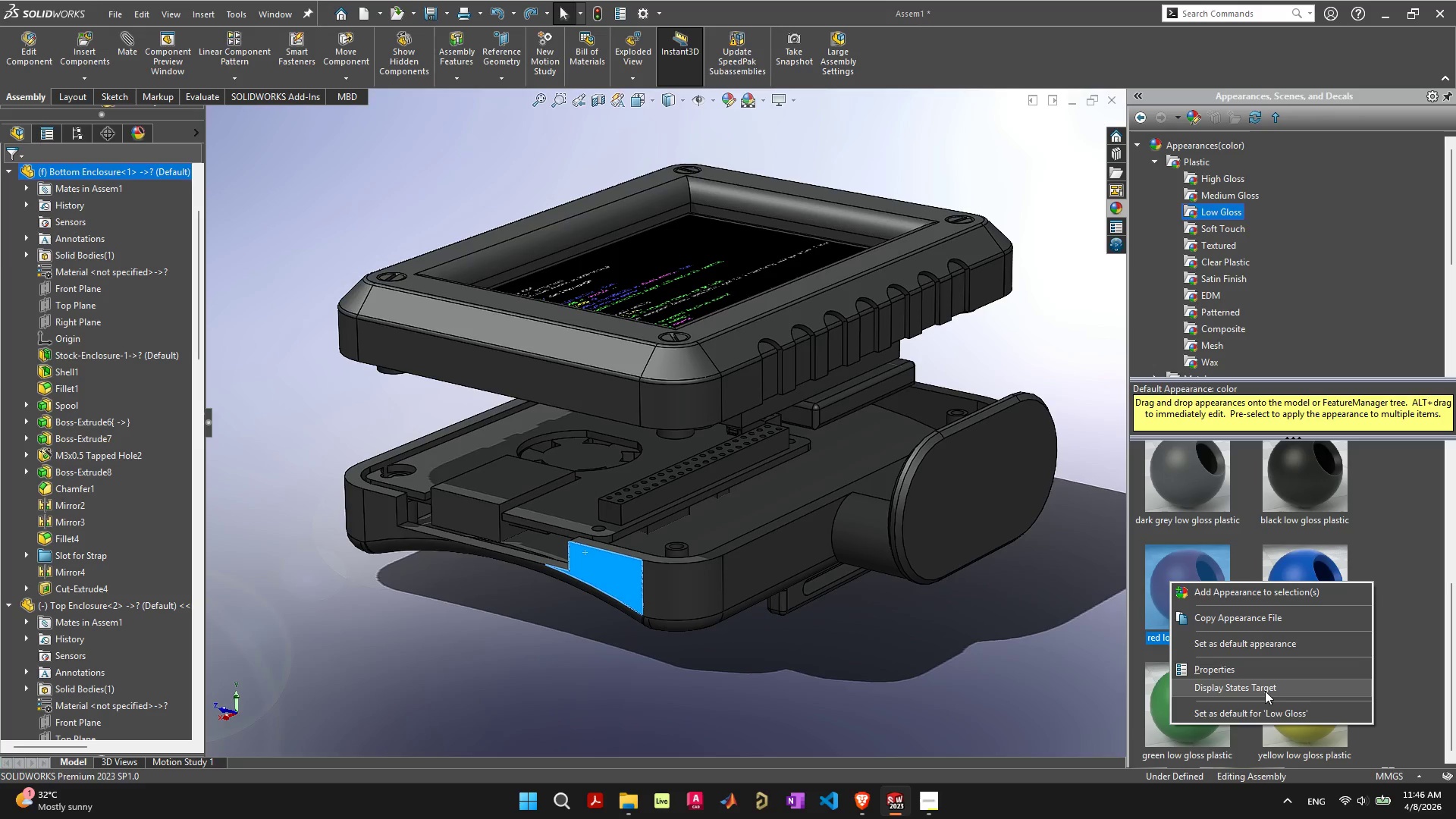 
wait(6.53)
 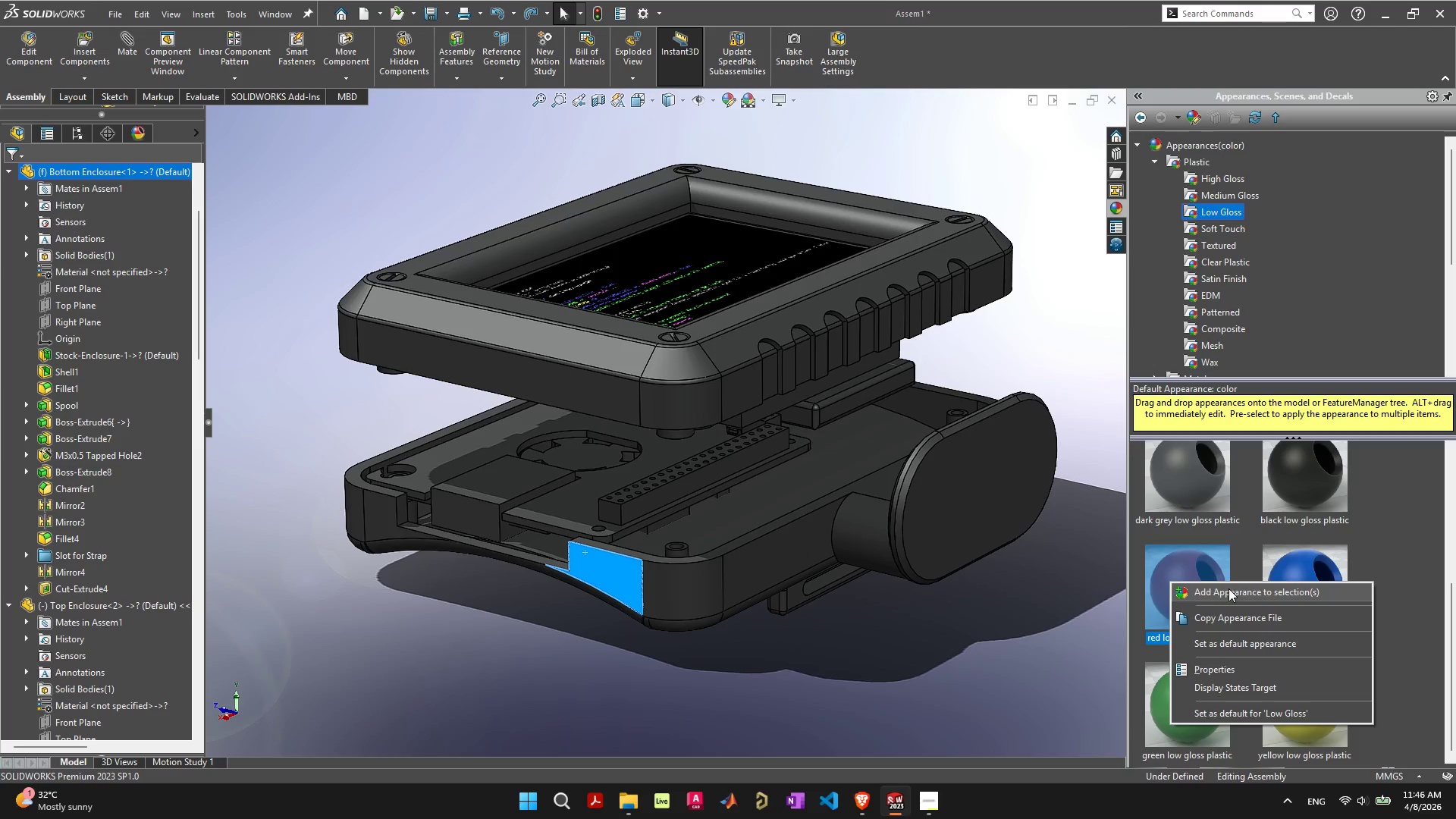 
left_click([1395, 642])
 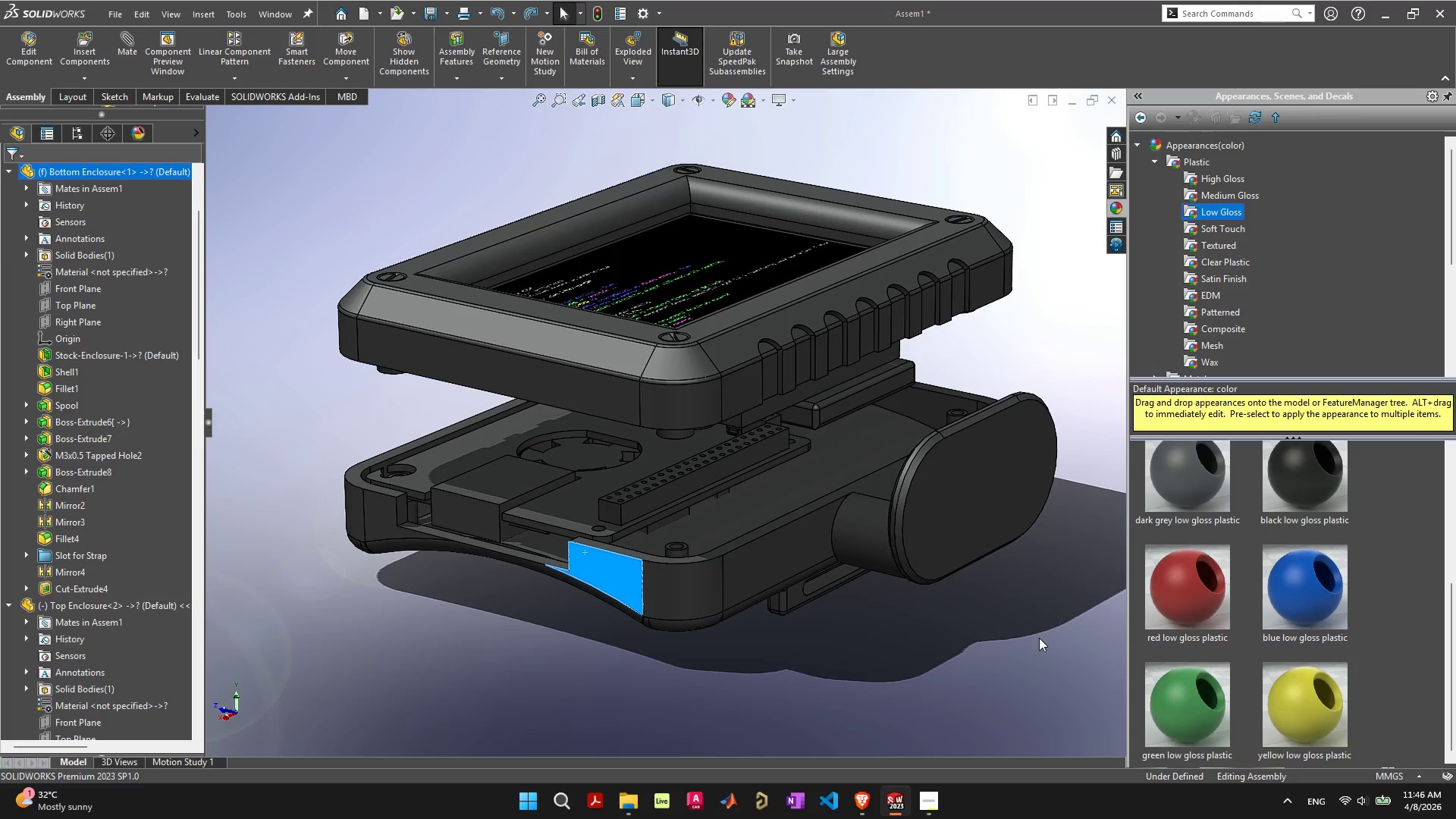 
left_click([534, 686])
 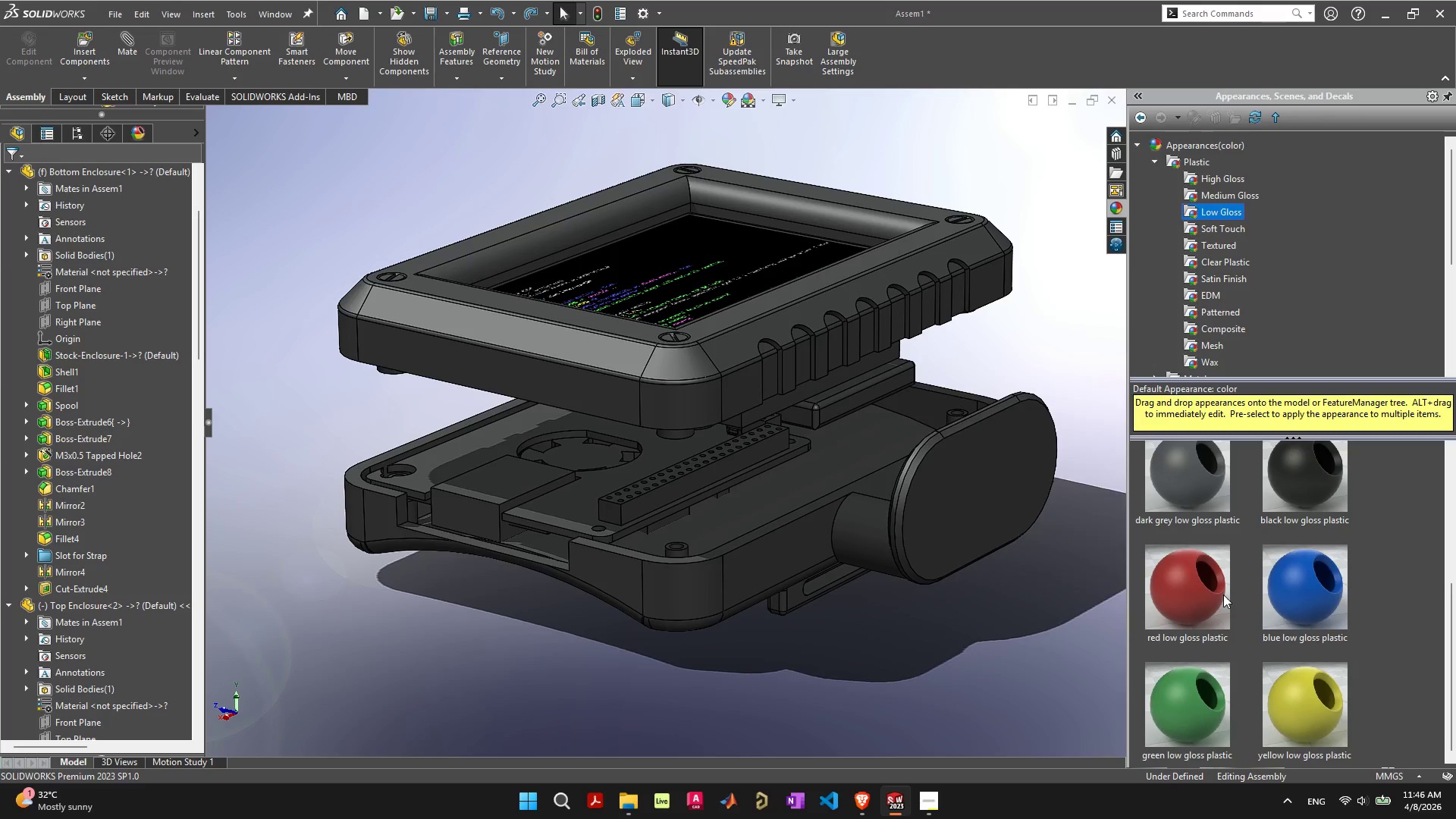 
left_click_drag(start_coordinate=[1200, 589], to_coordinate=[78, 356])
 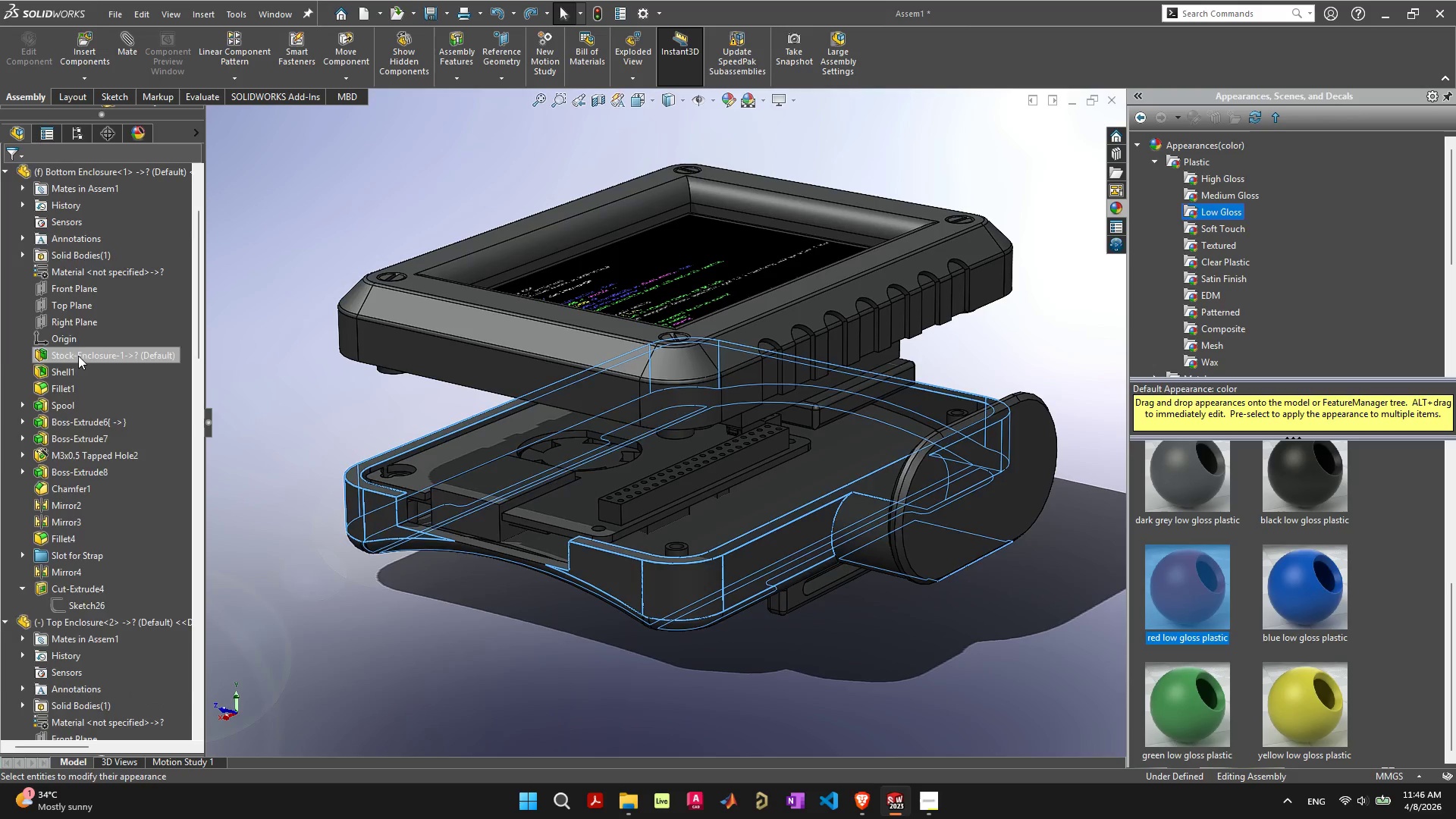 
scroll: coordinate [78, 356], scroll_direction: up, amount: 5.0
 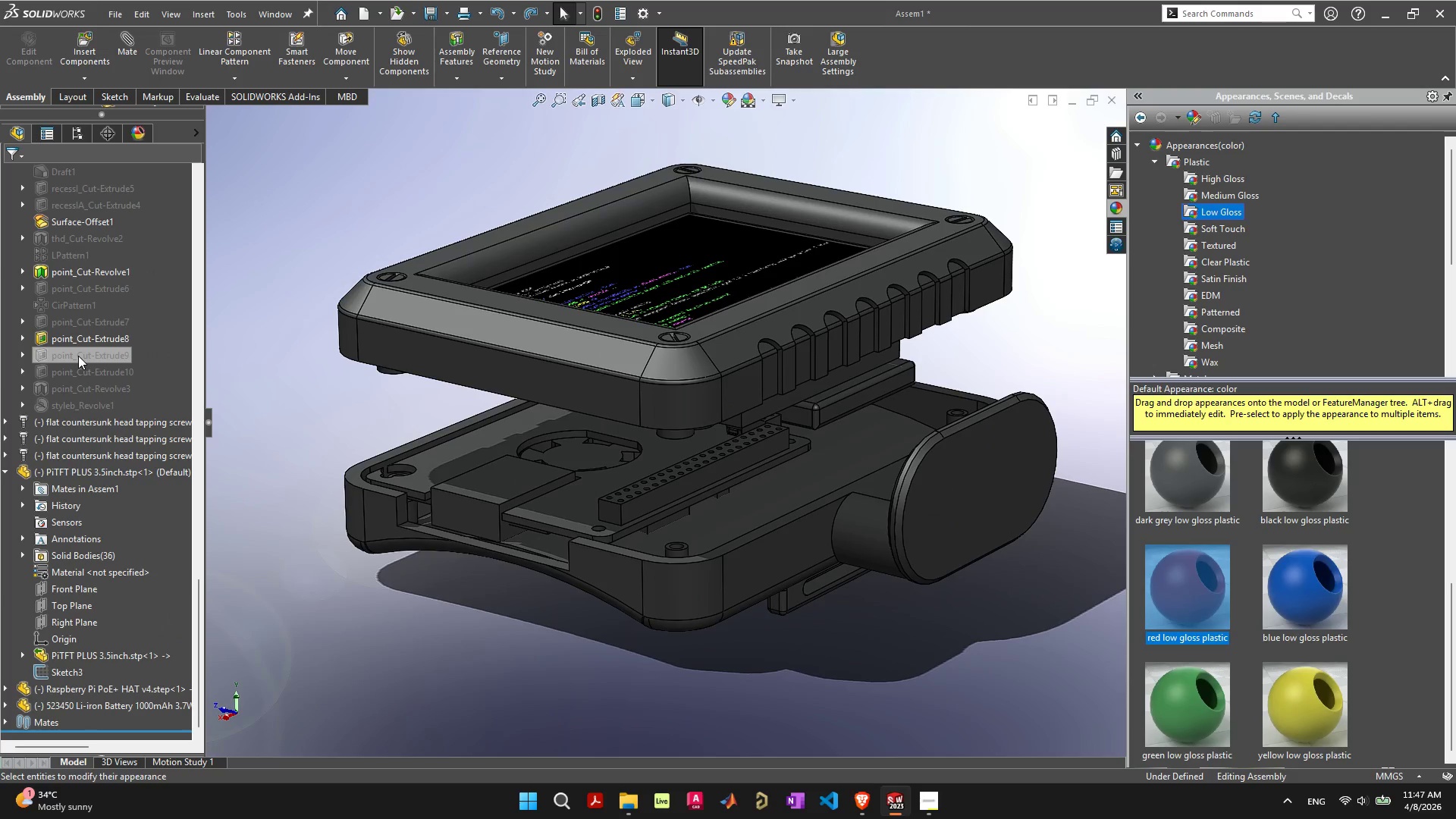 
key(Control+ControlLeft)
 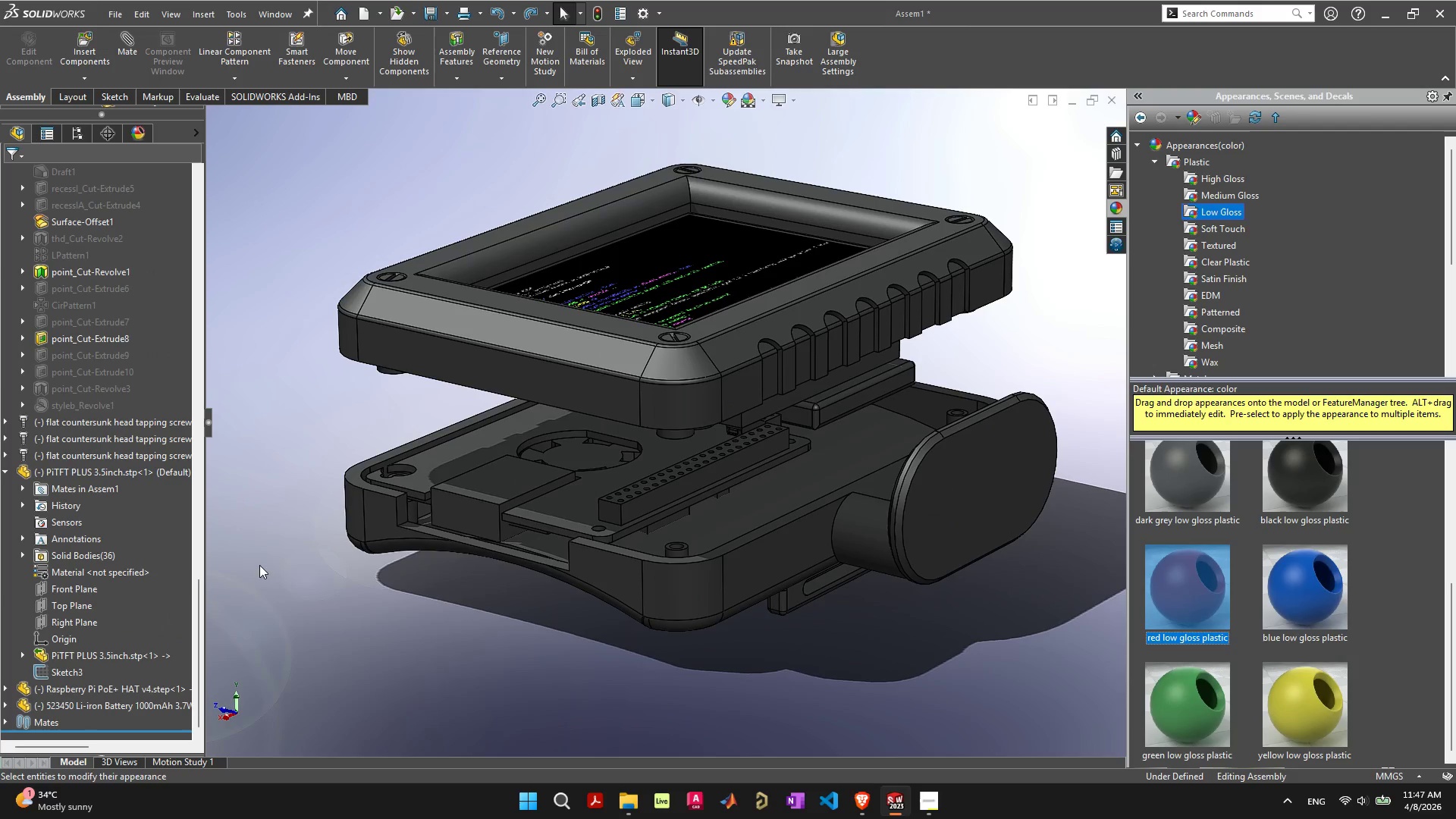 
key(Control+Z)
 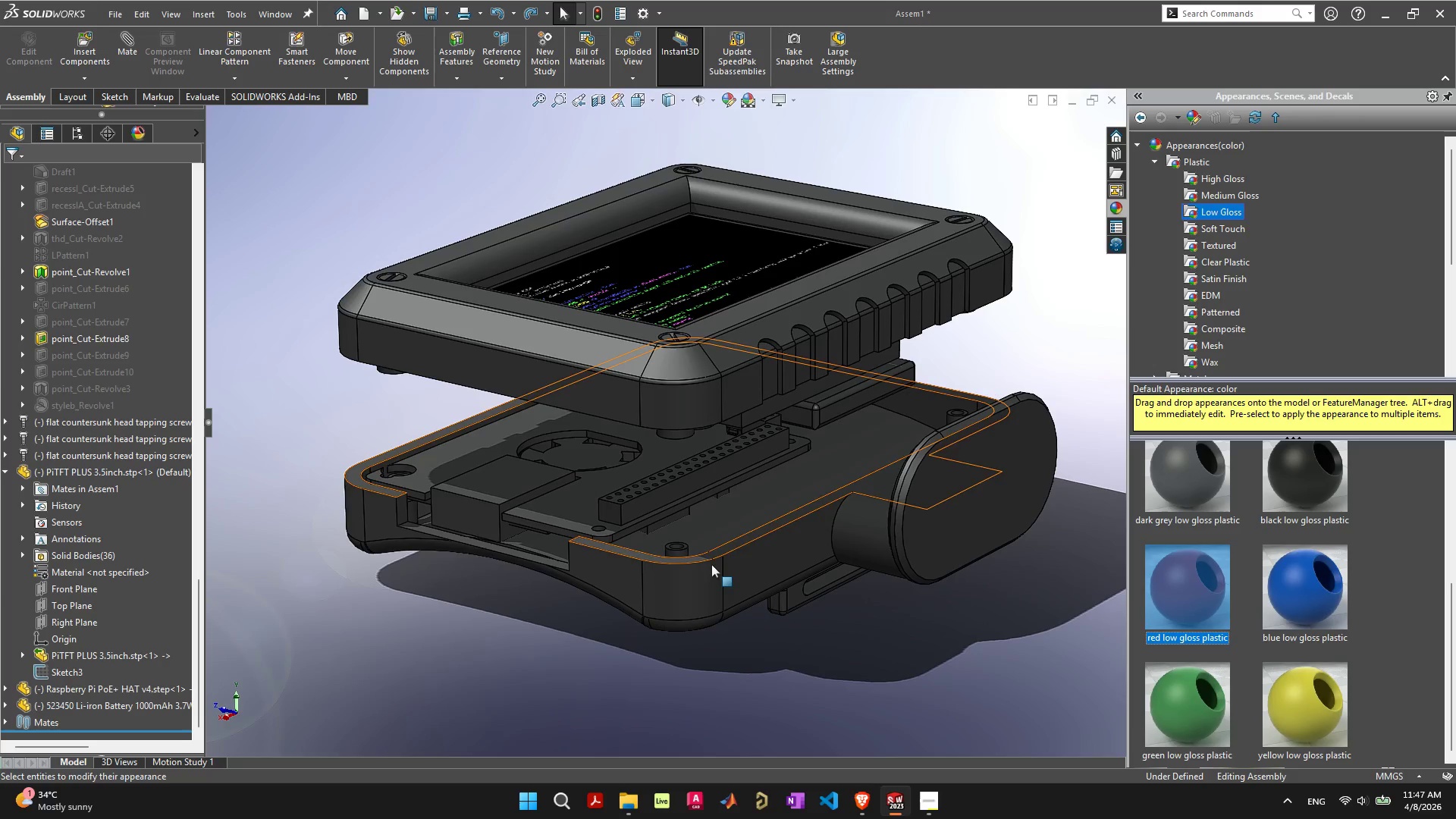 
left_click([587, 651])
 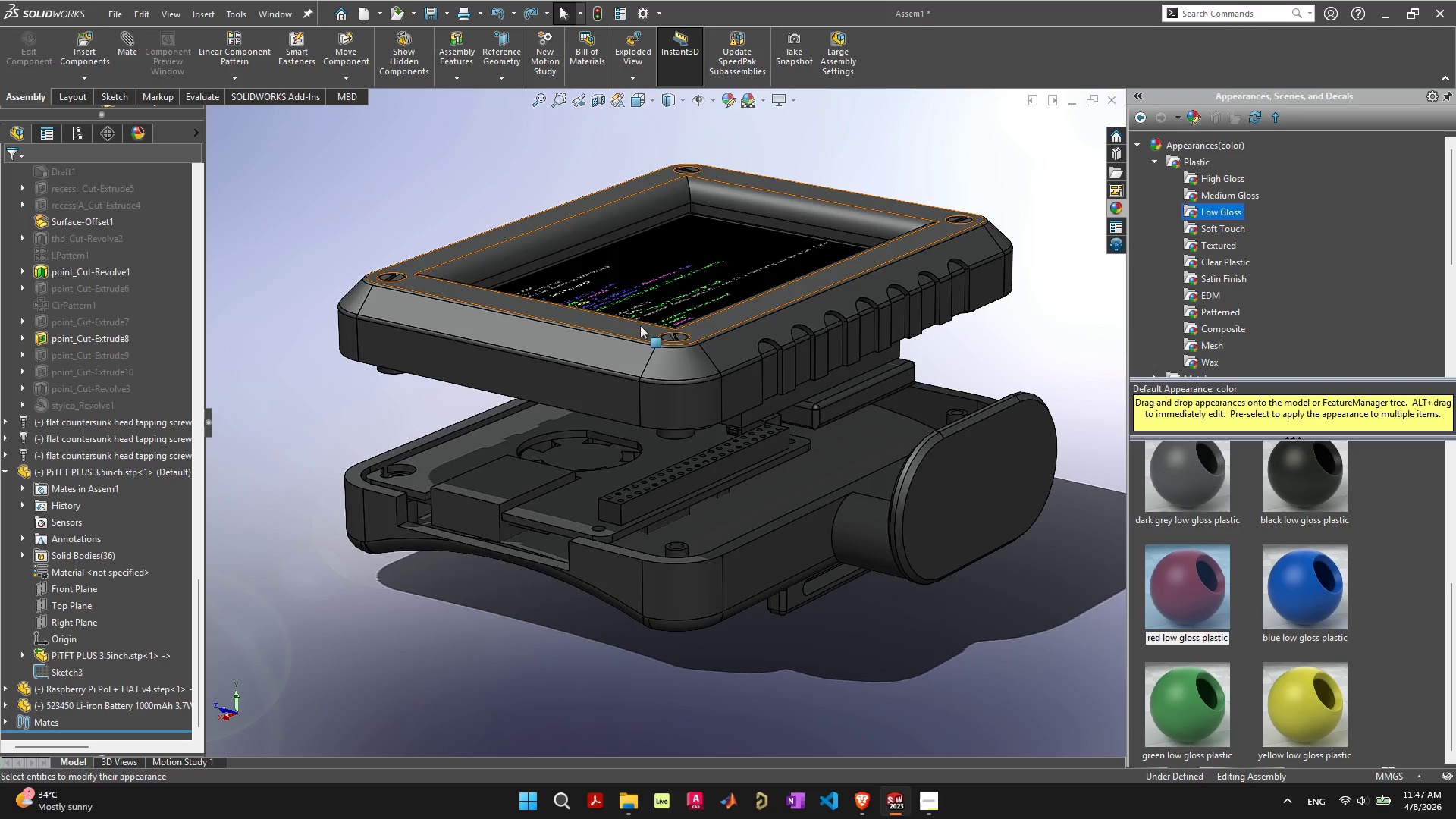 
left_click([677, 365])
 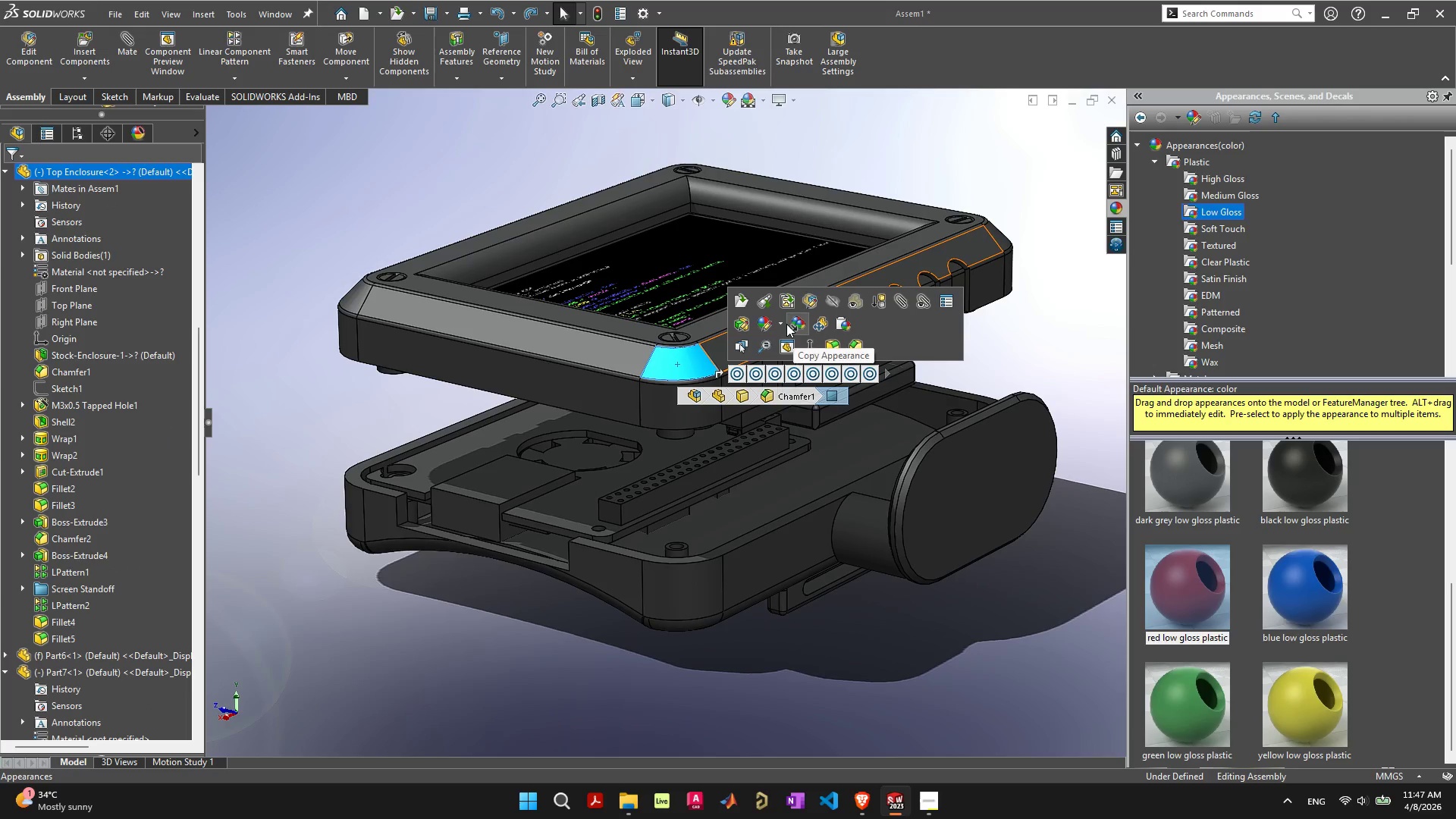 
wait(5.19)
 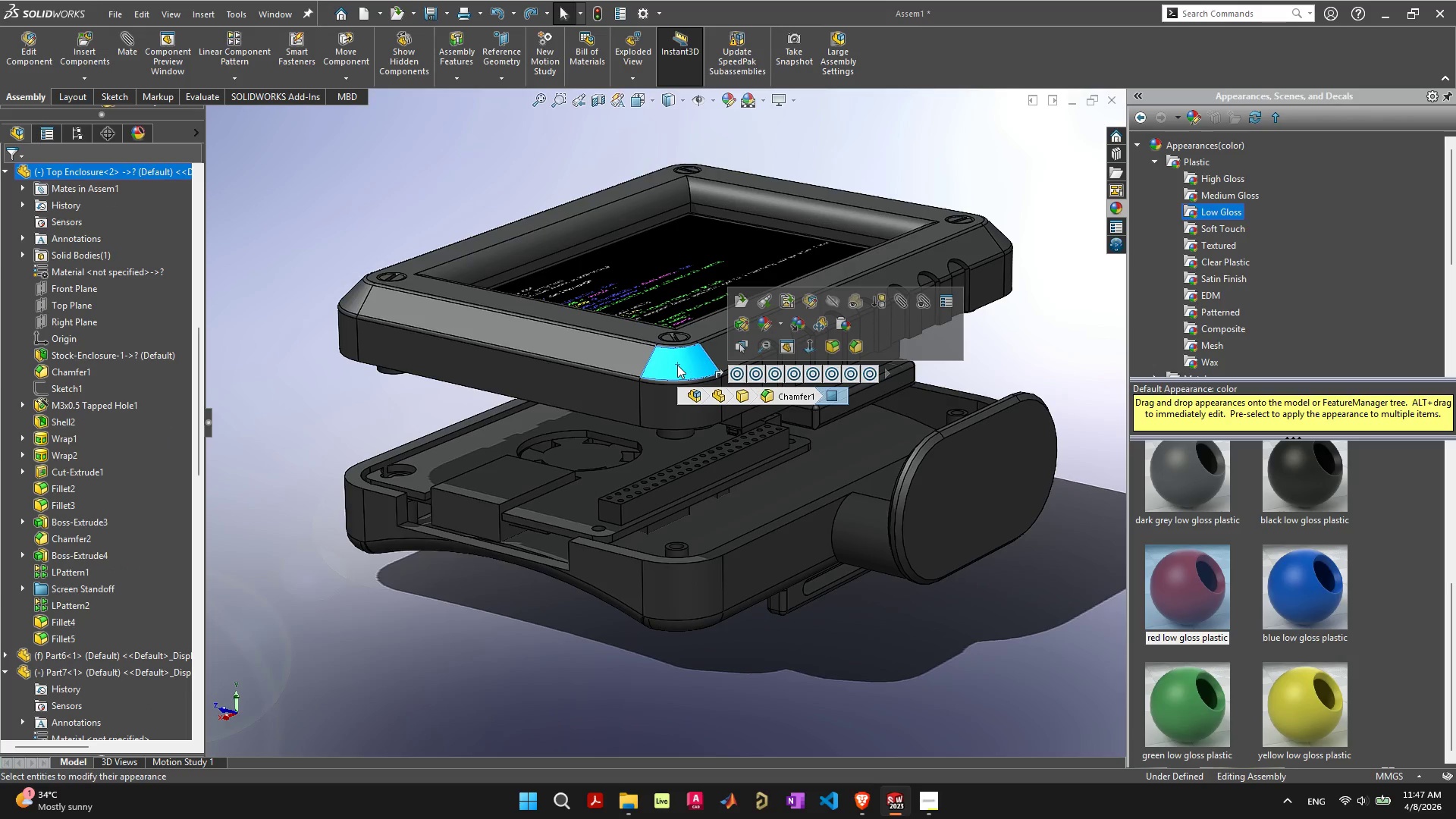 
left_click([780, 324])
 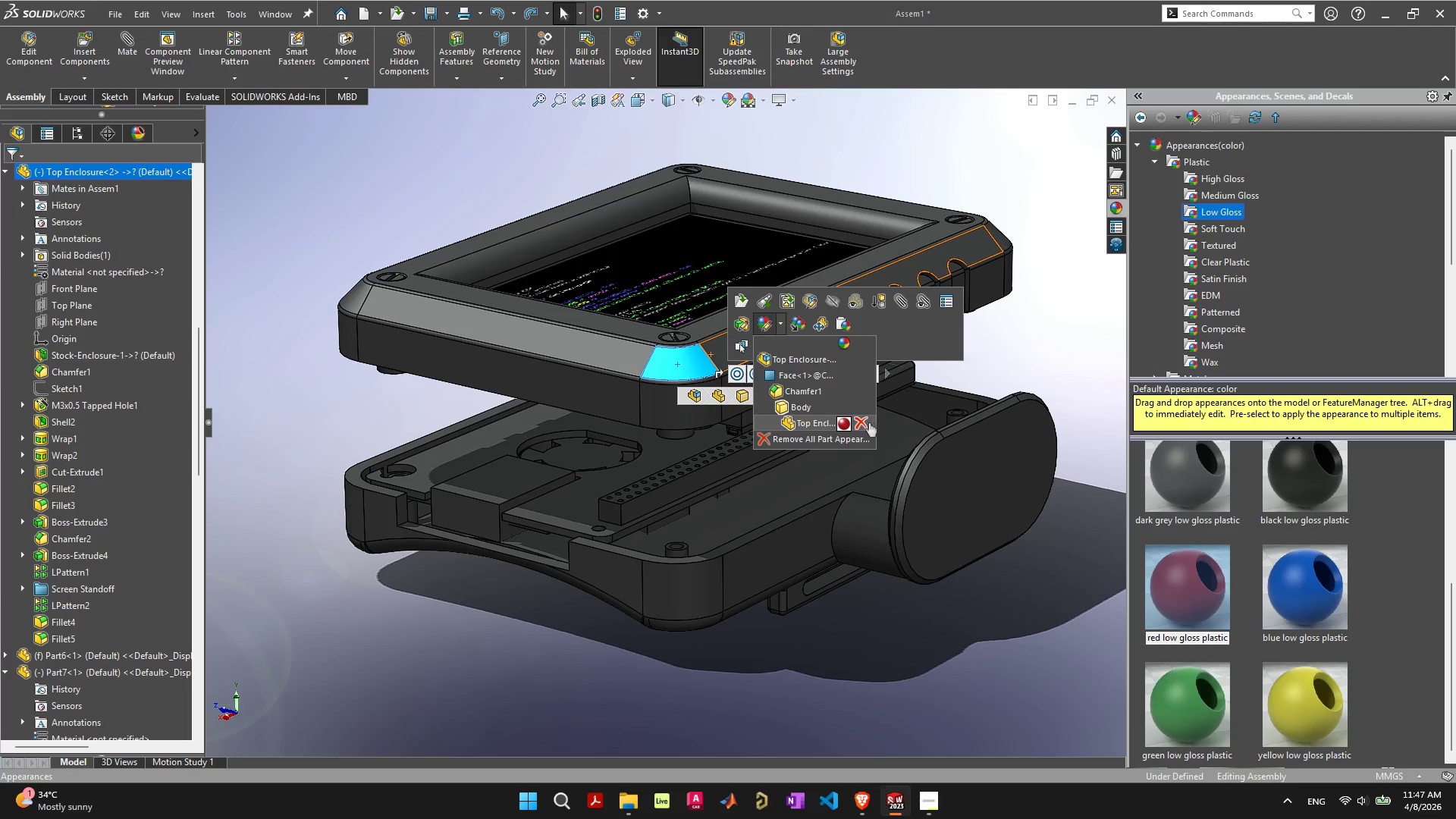 
left_click([861, 421])
 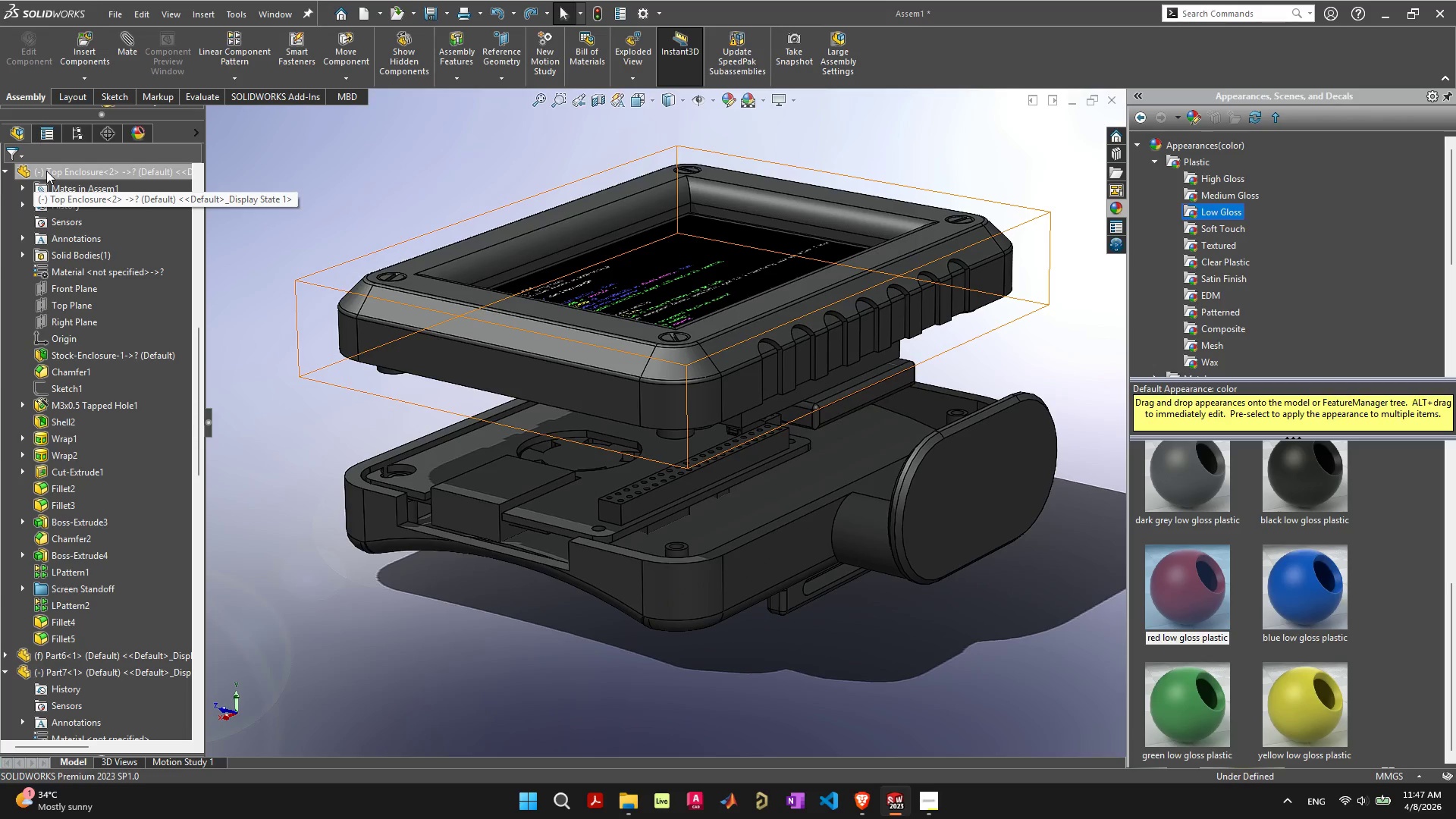 
right_click([763, 328])
 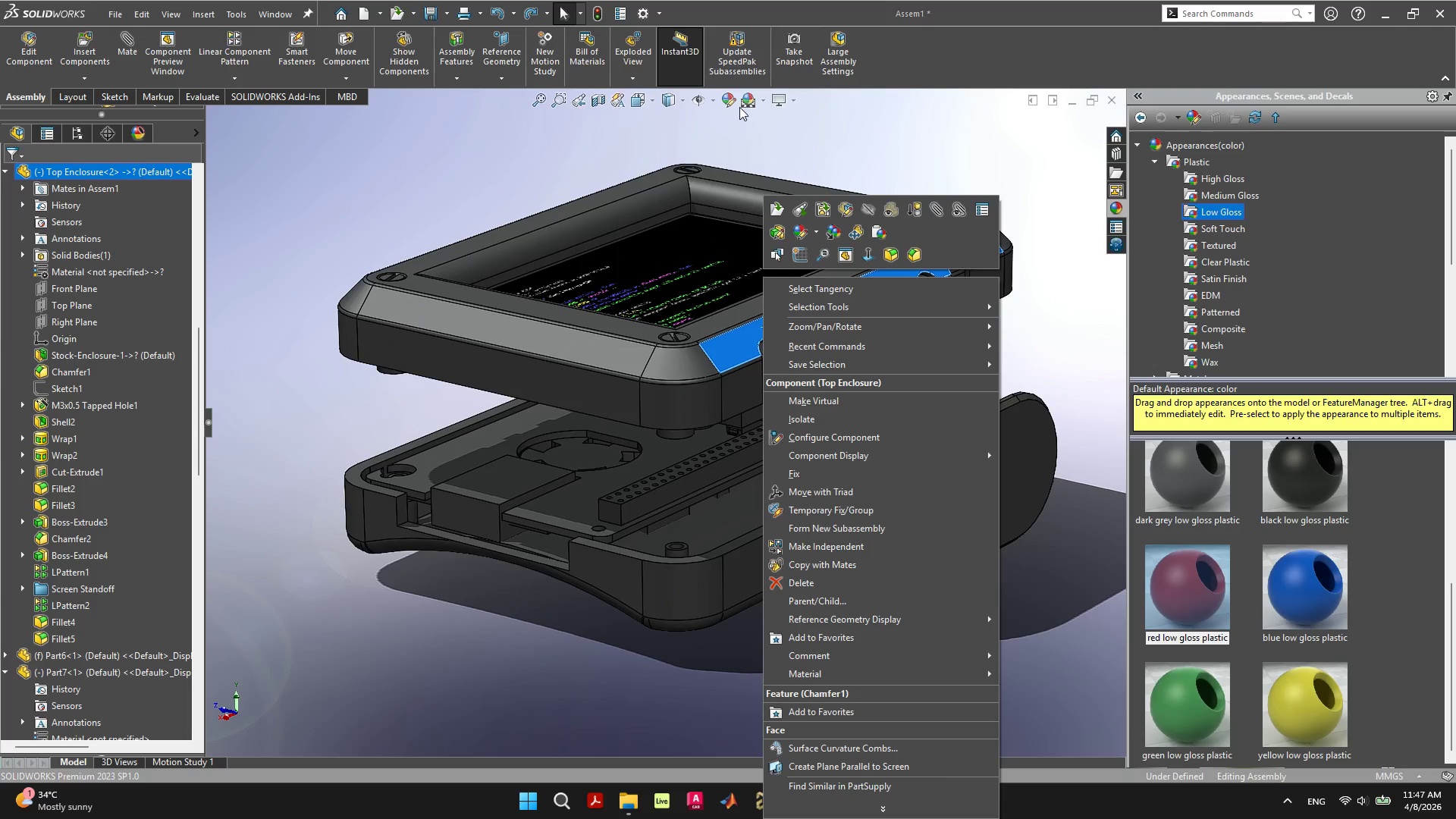 
left_click([755, 99])
 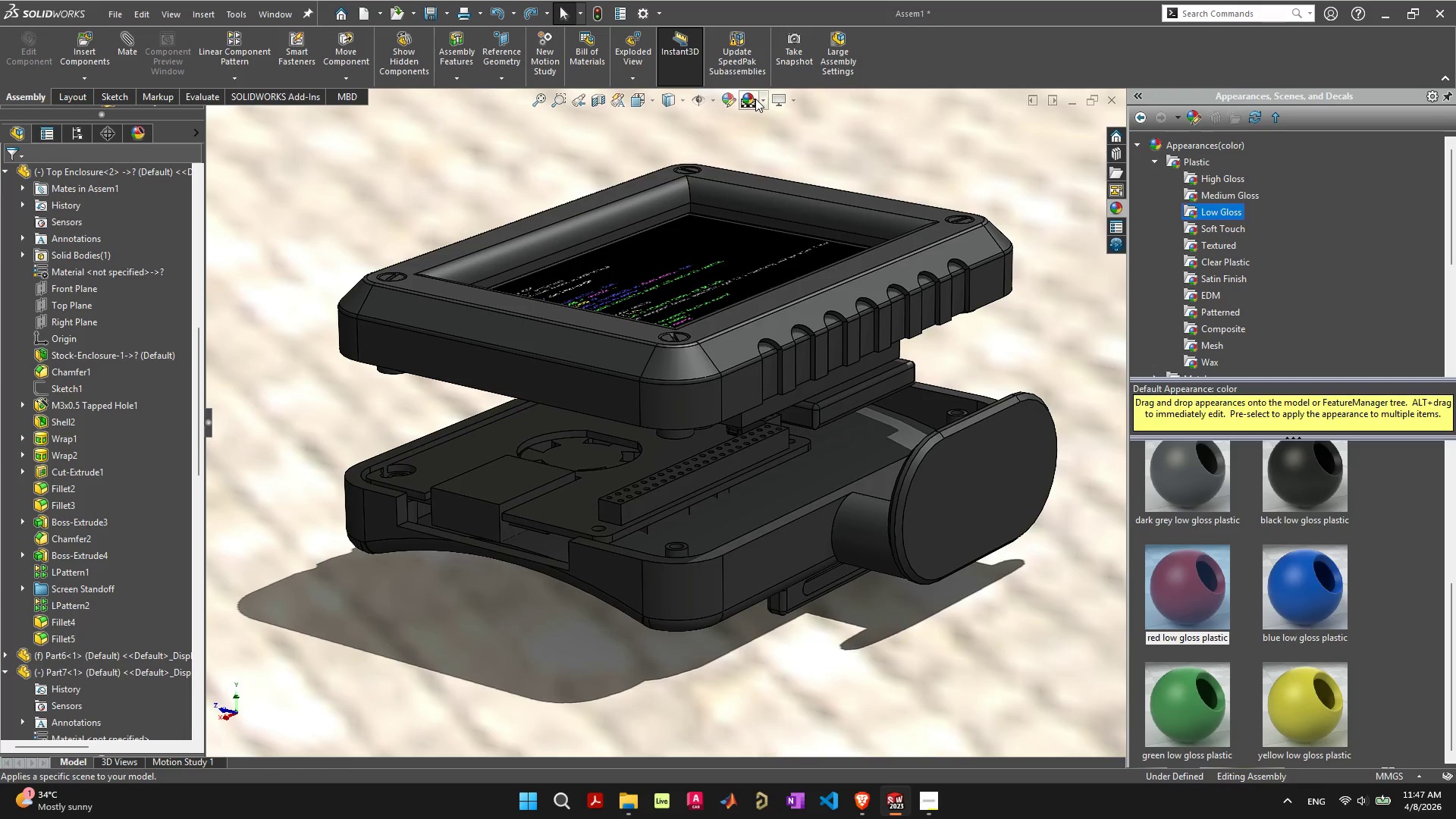 
left_click([755, 99])
 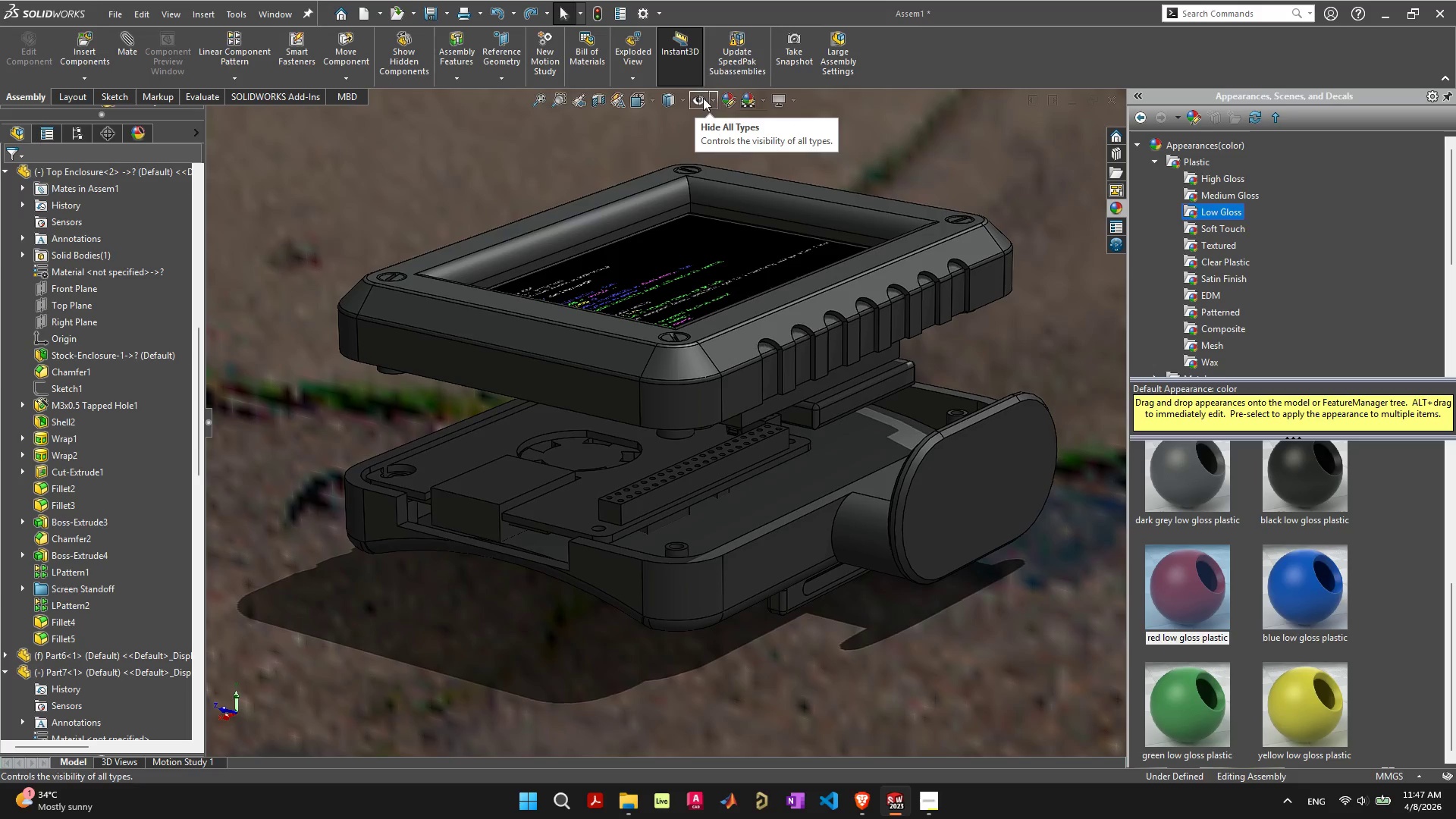 
left_click([682, 99])
 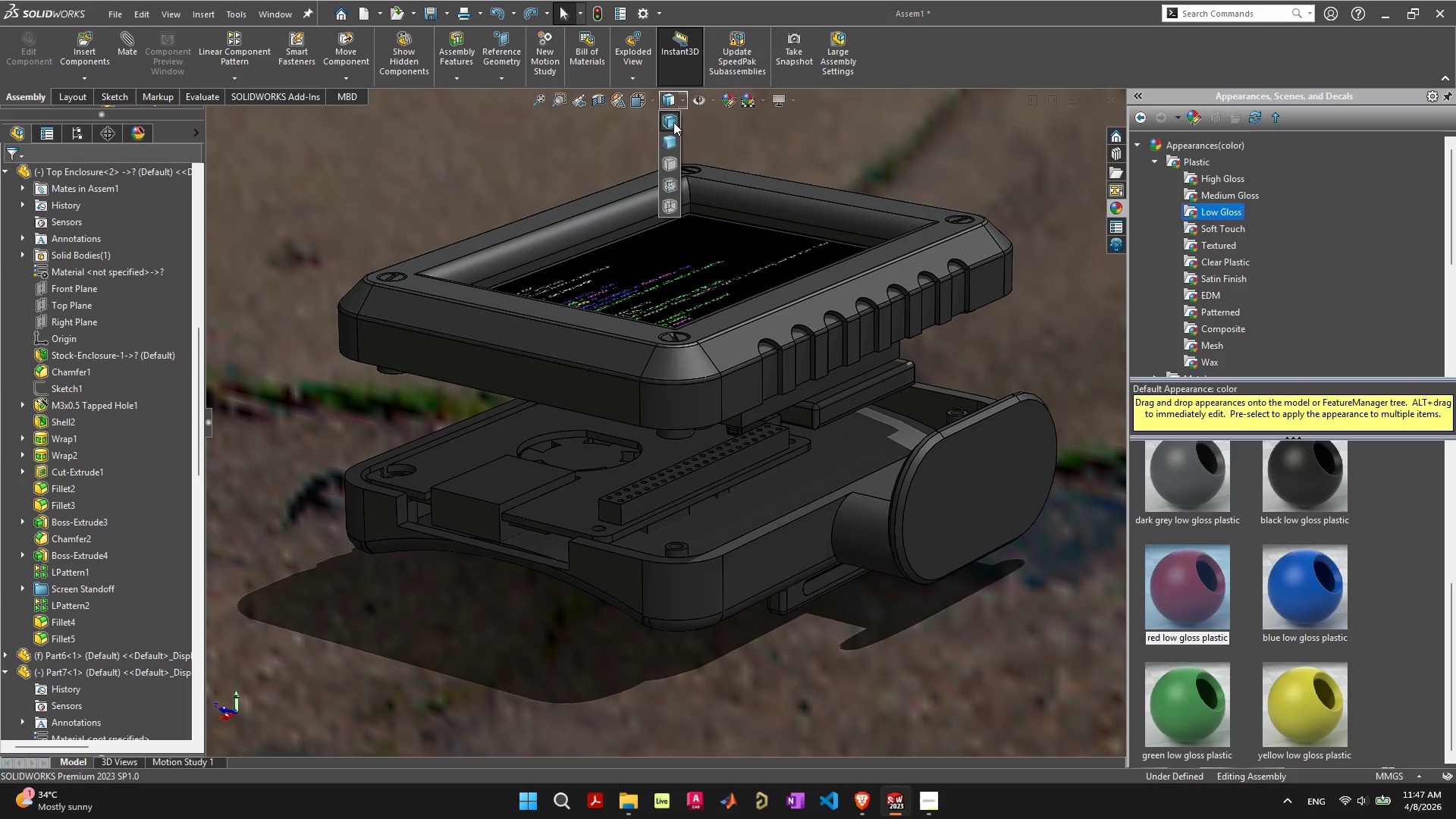 
left_click([666, 155])
 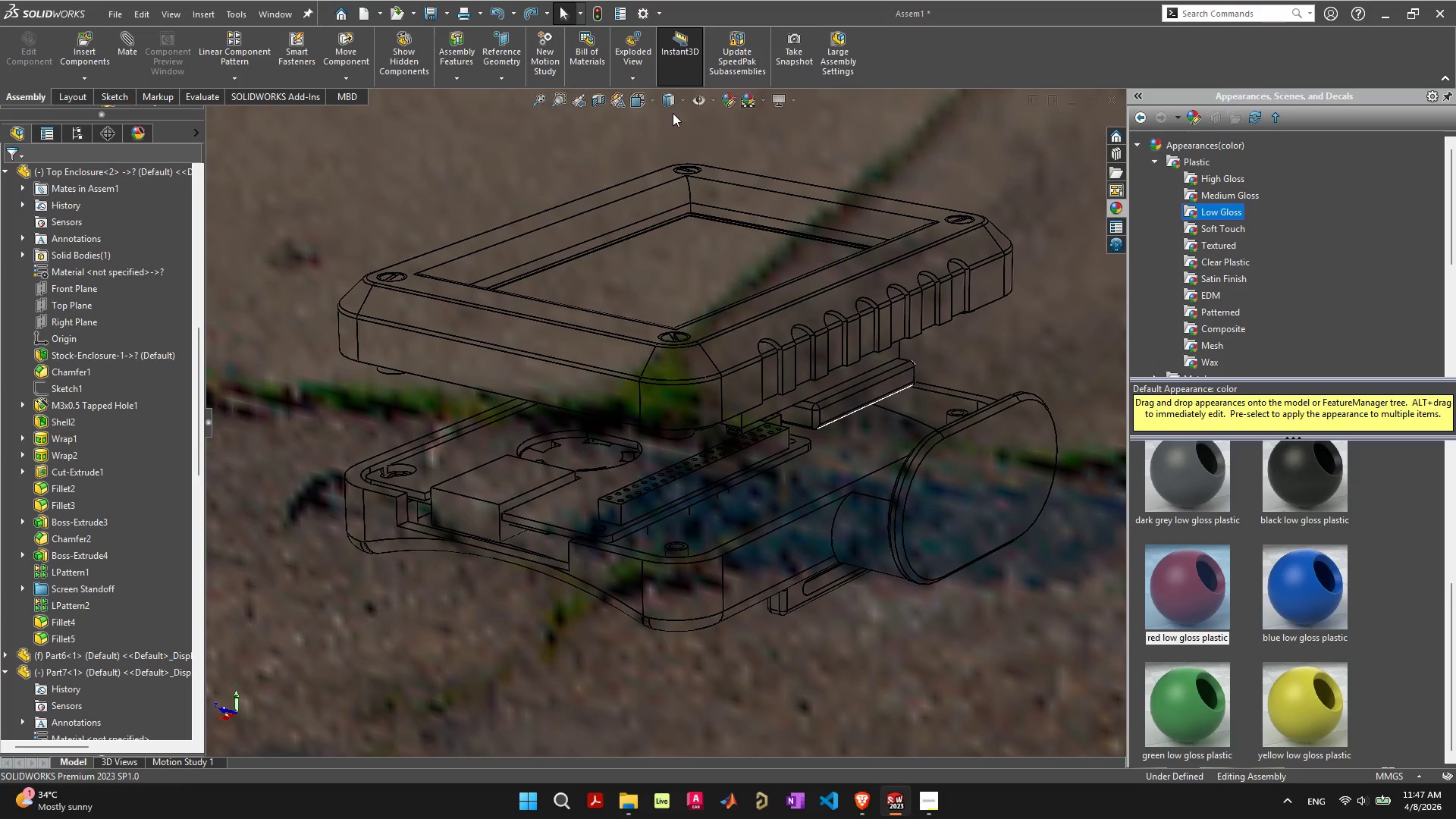 
left_click([676, 105])
 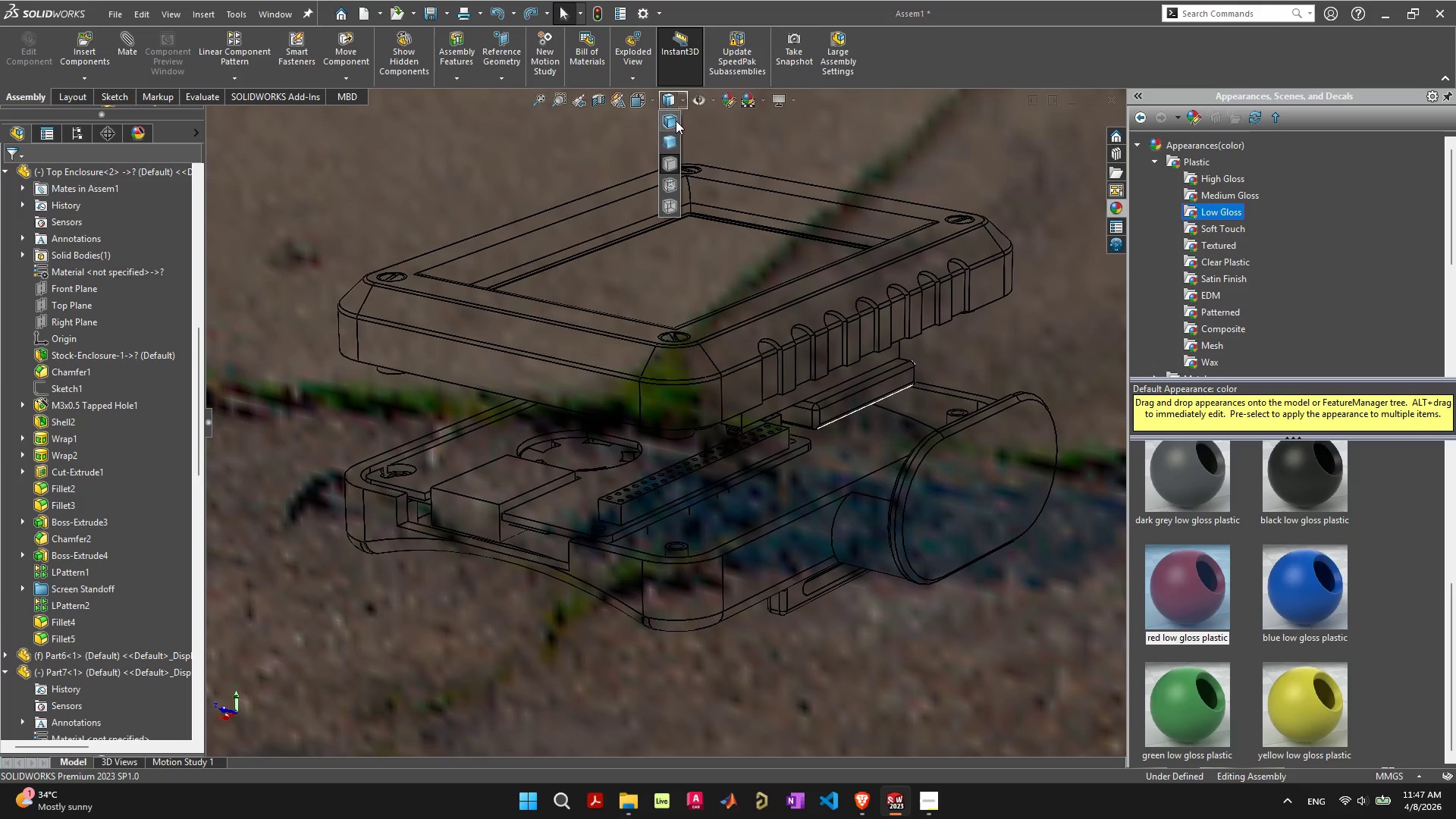 
left_click([676, 121])
 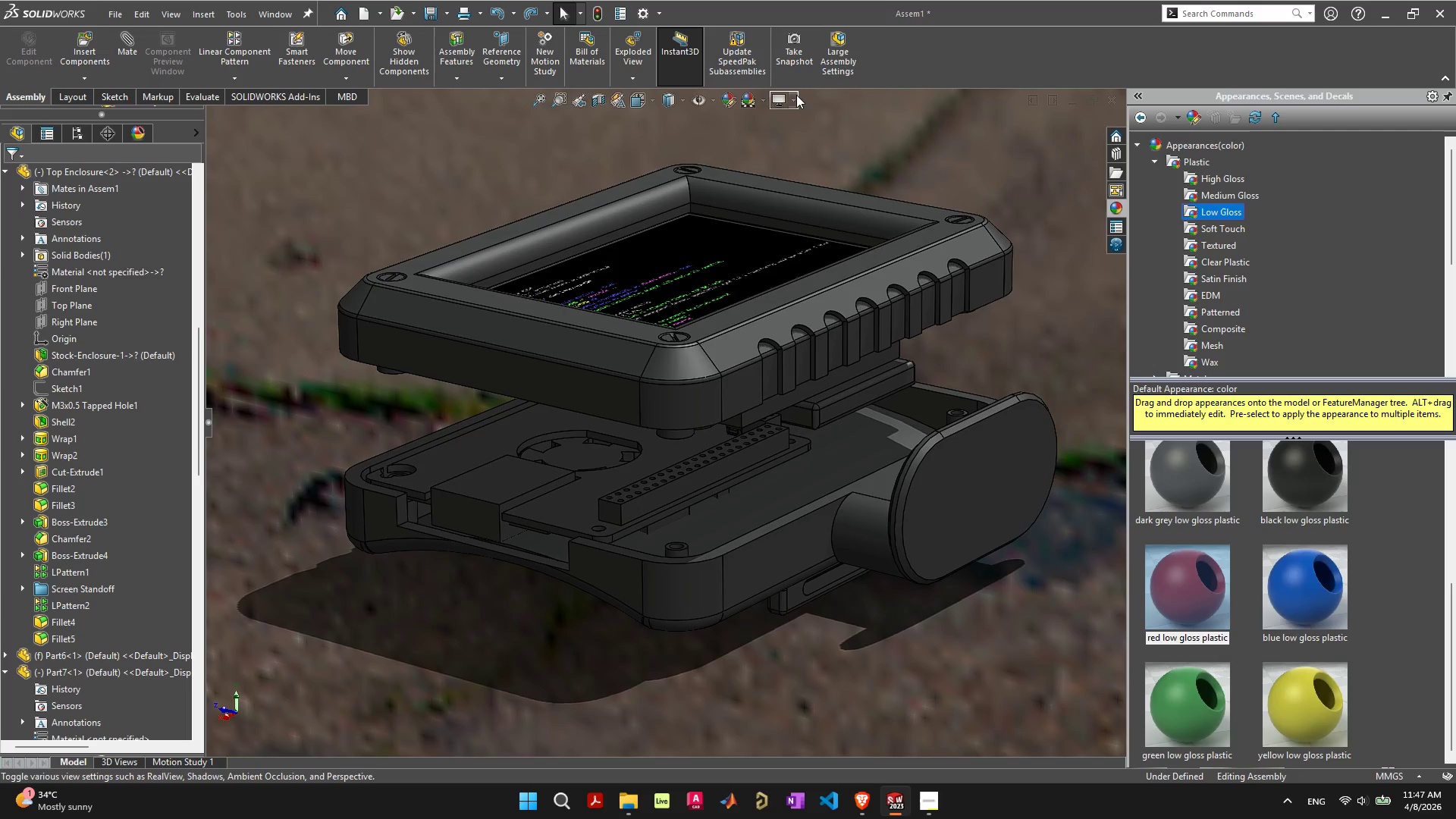 
left_click([767, 96])
 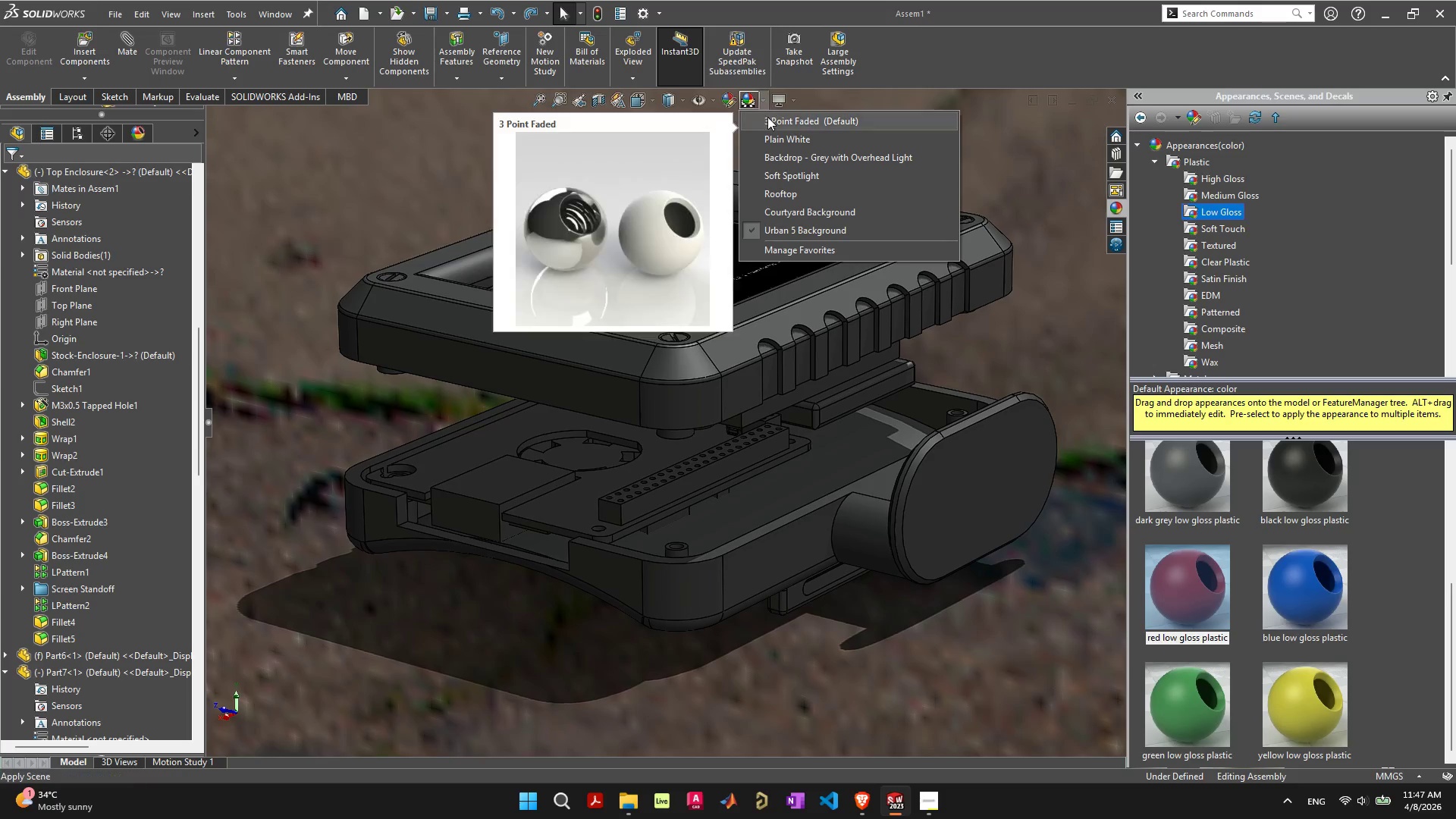 
left_click([767, 117])
 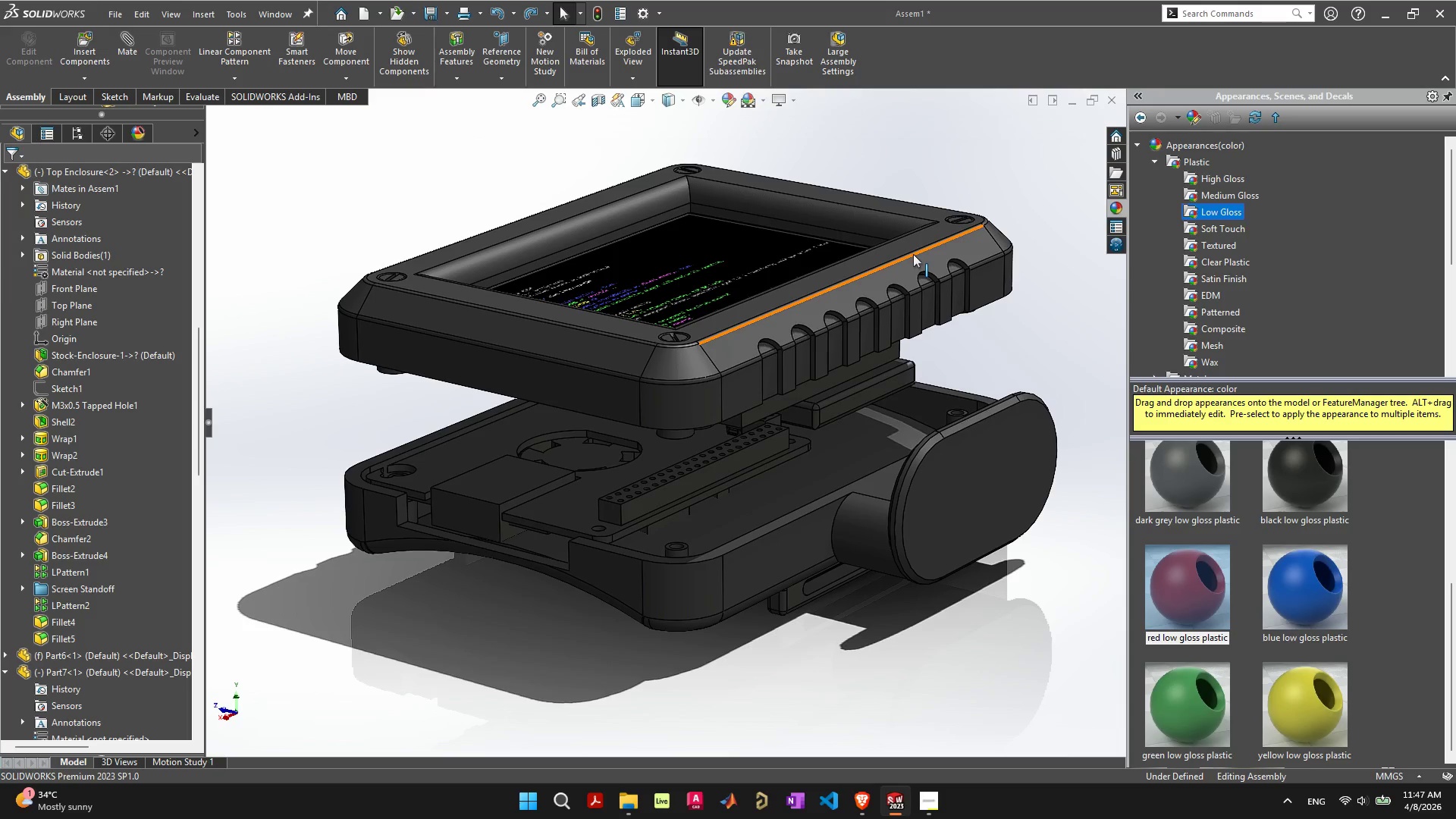 
left_click([922, 259])
 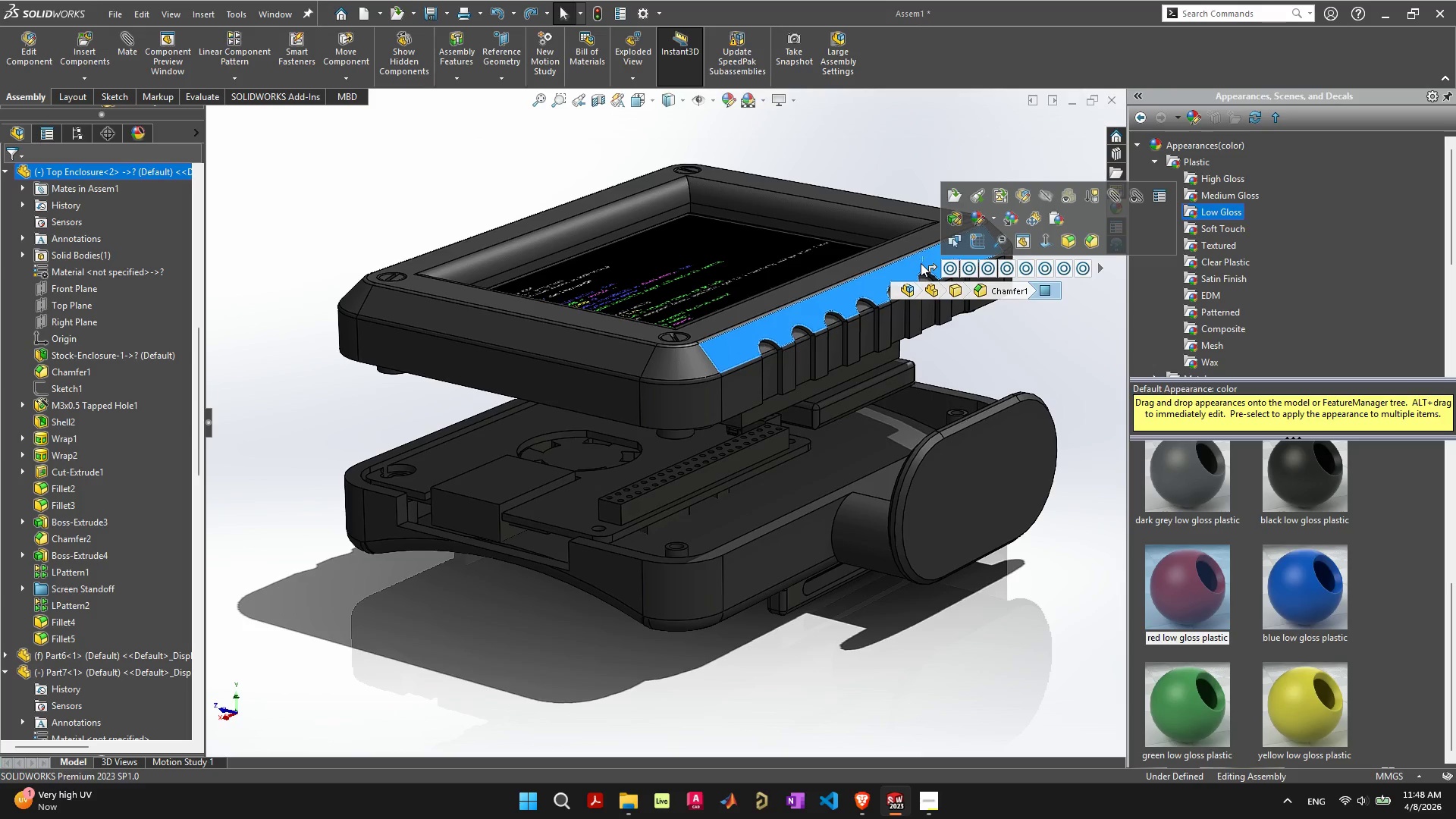 
wait(38.08)
 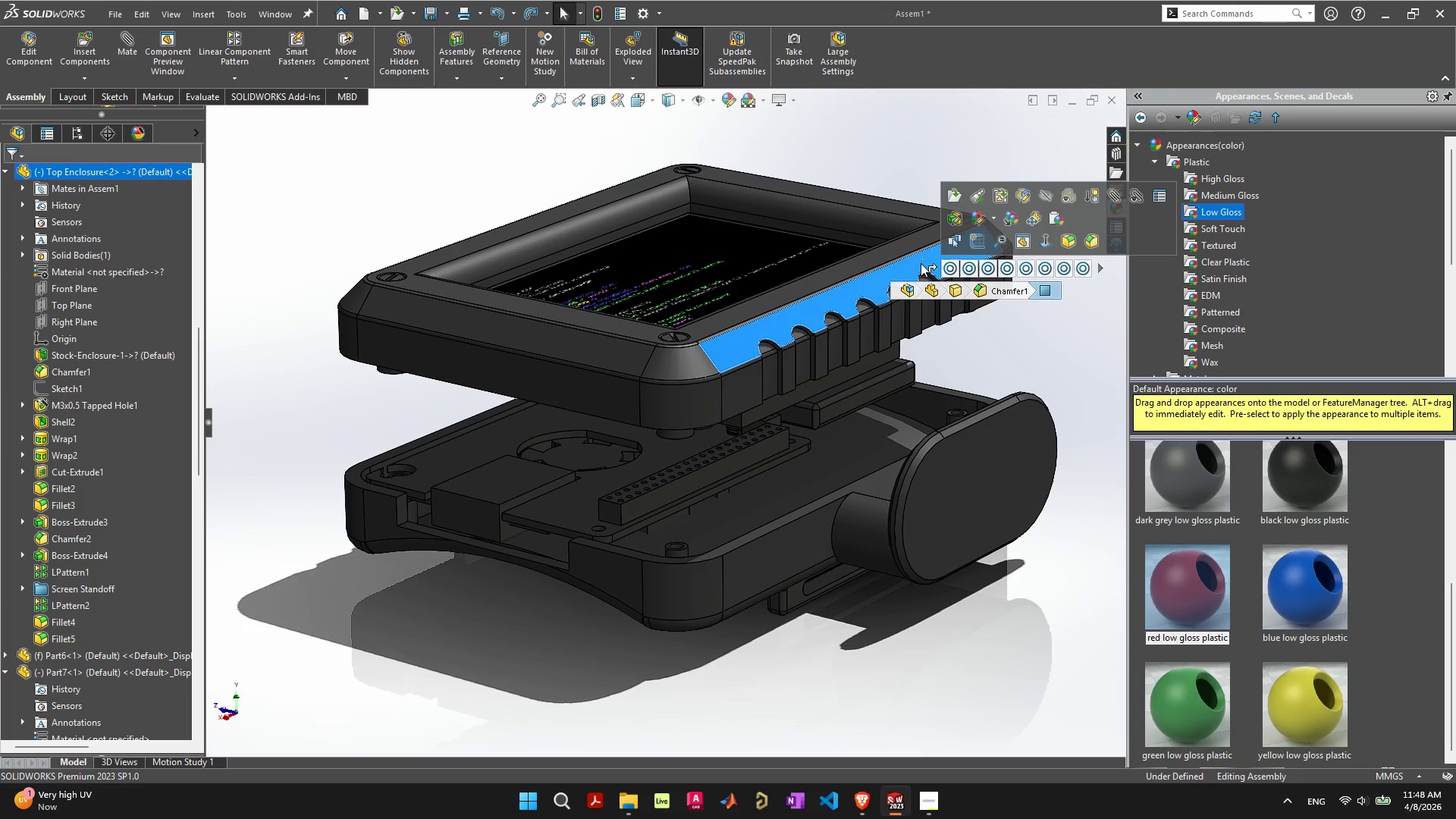 
left_click([66, 90])
 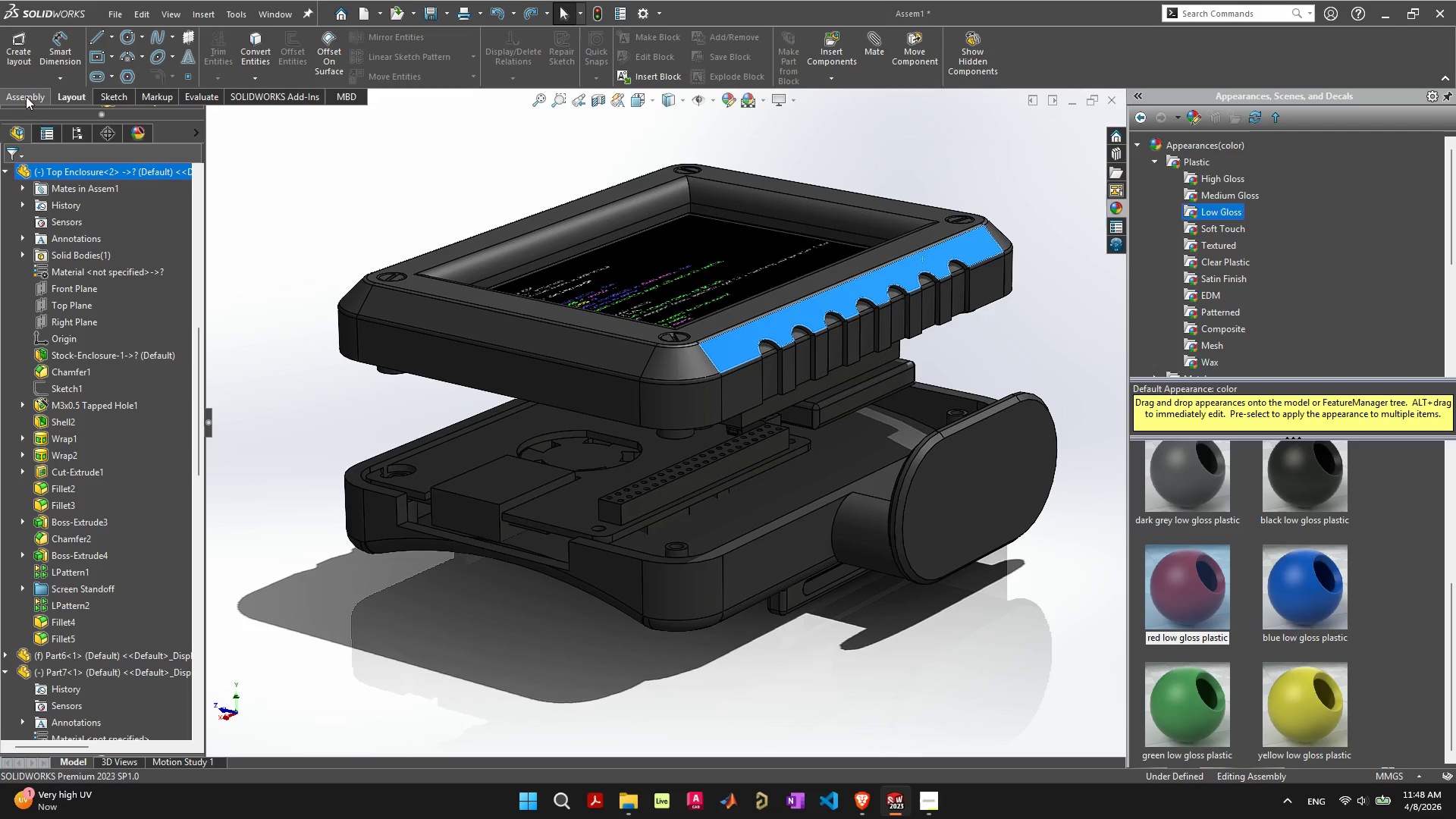 
left_click([26, 96])
 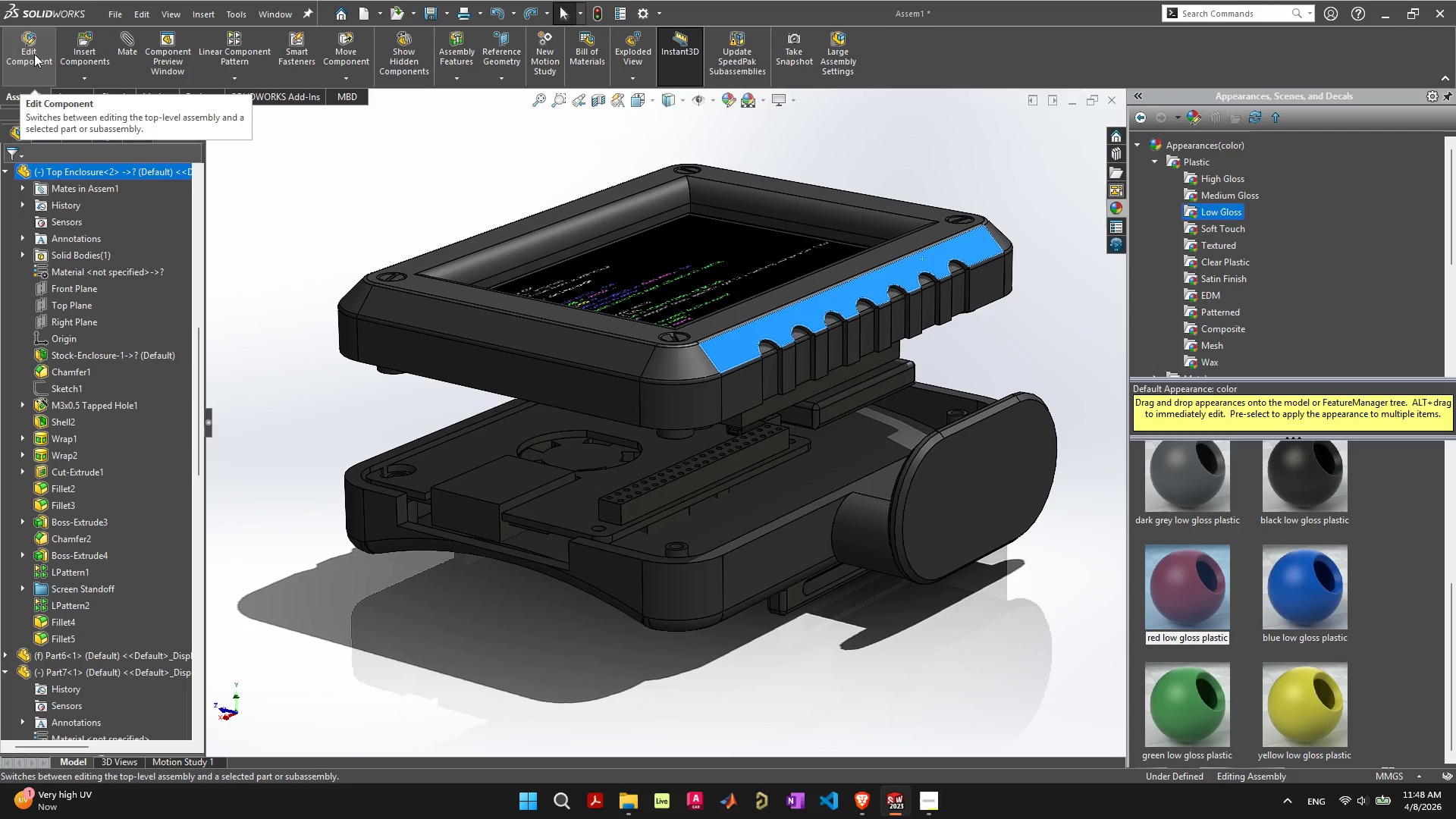 
left_click([34, 54])
 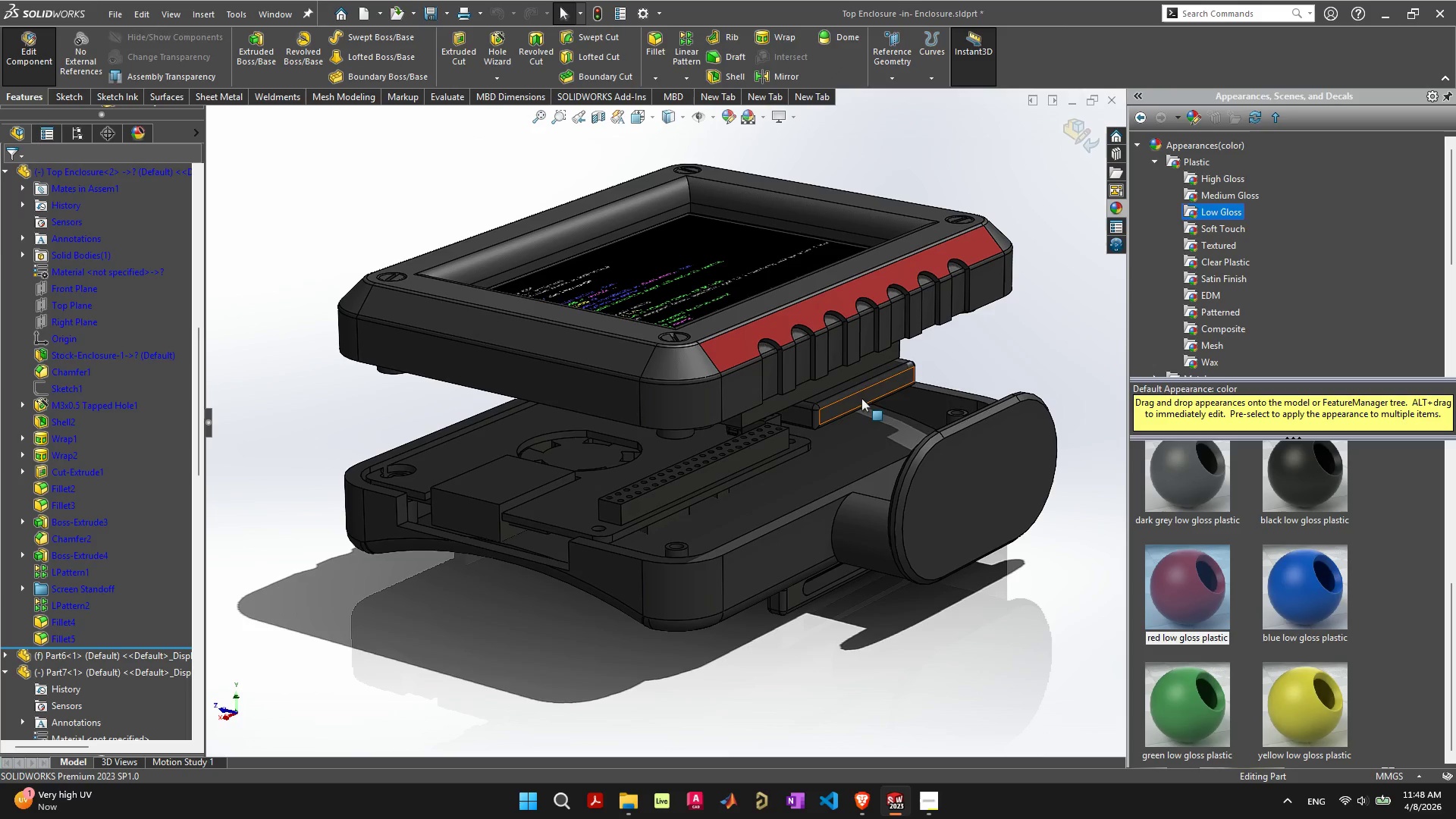 
left_click_drag(start_coordinate=[1169, 582], to_coordinate=[682, 363])
 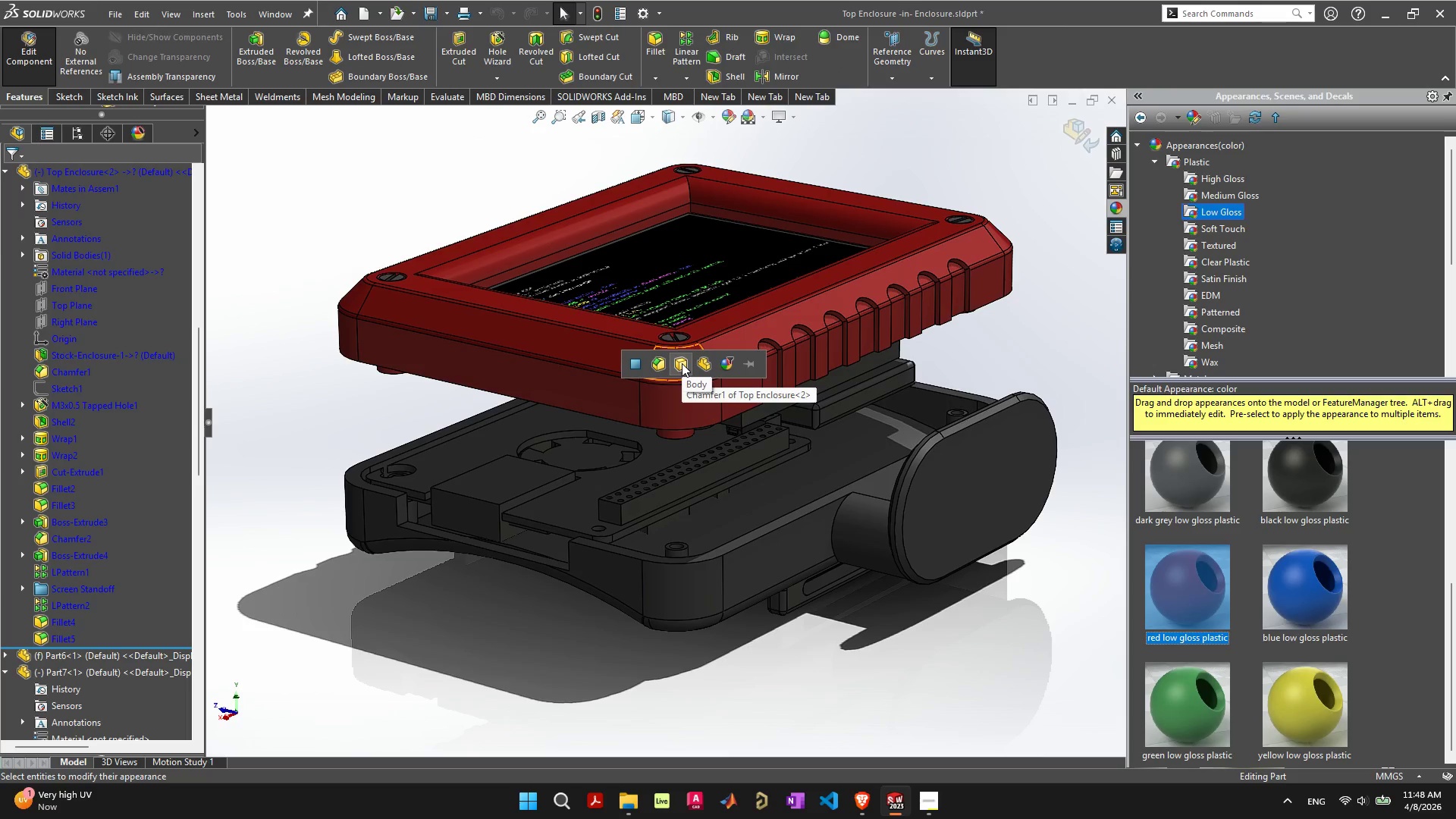 
left_click([682, 363])
 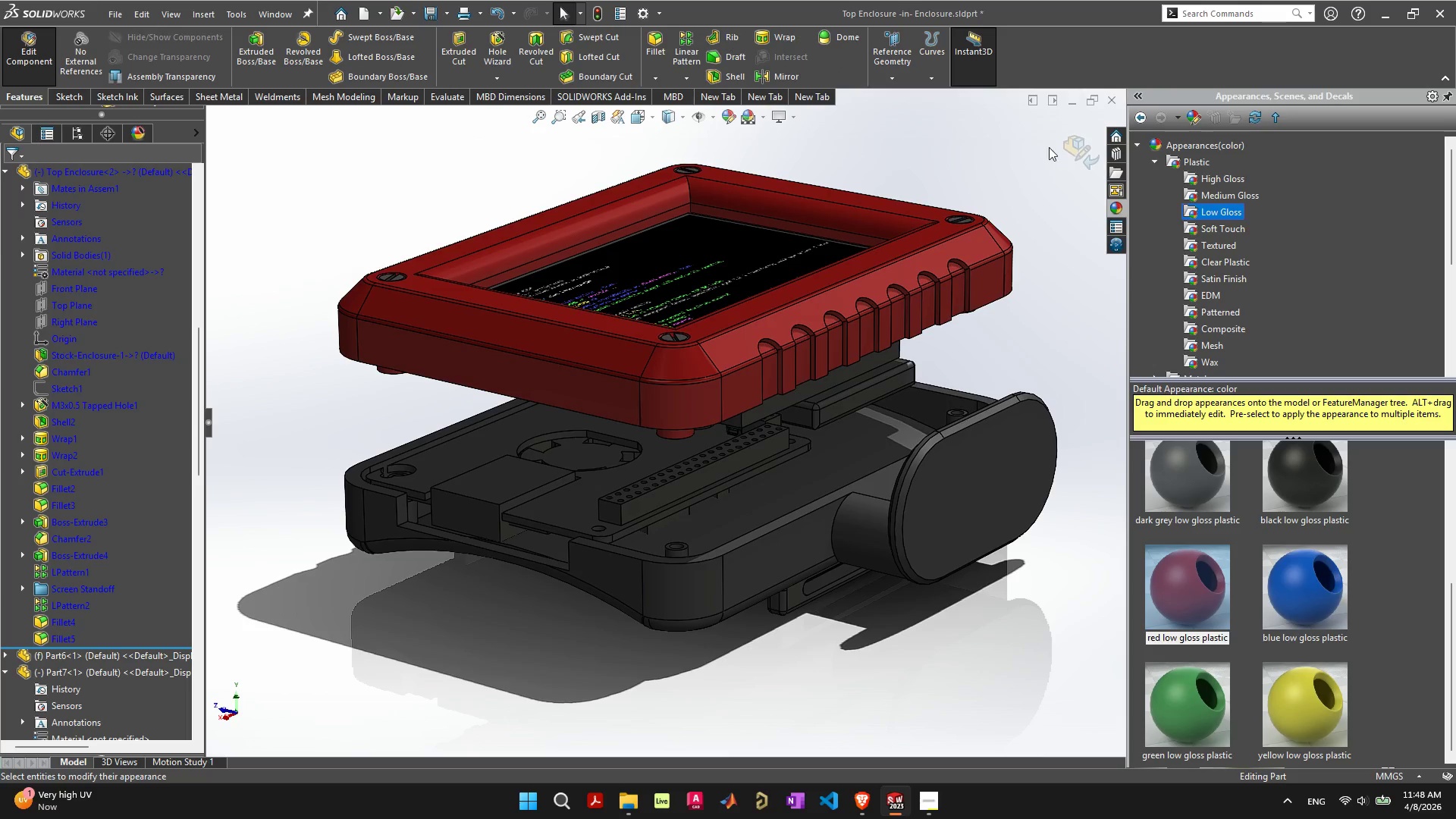 
left_click([1070, 142])
 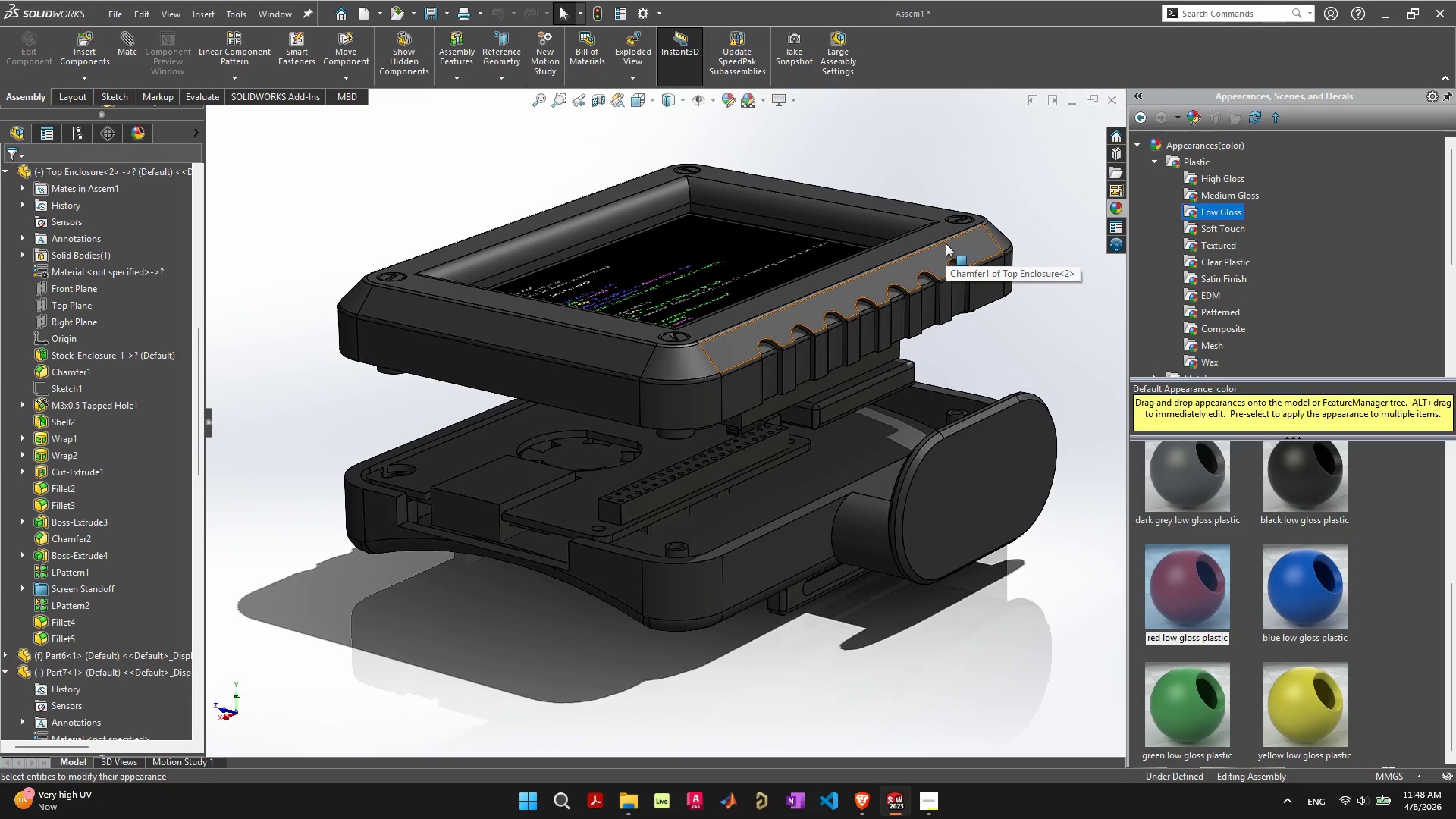 
left_click([802, 534])
 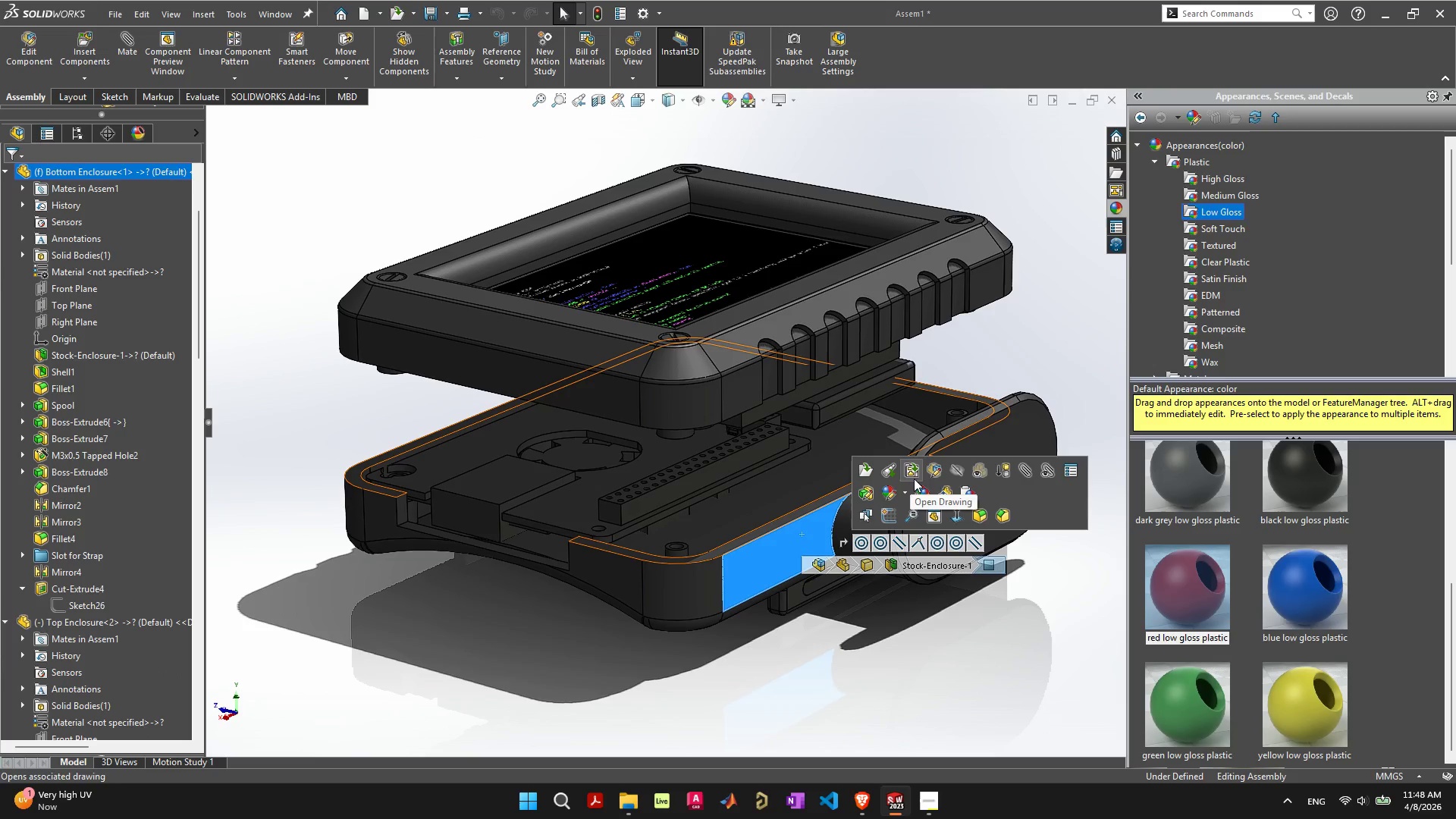 
left_click([938, 472])
 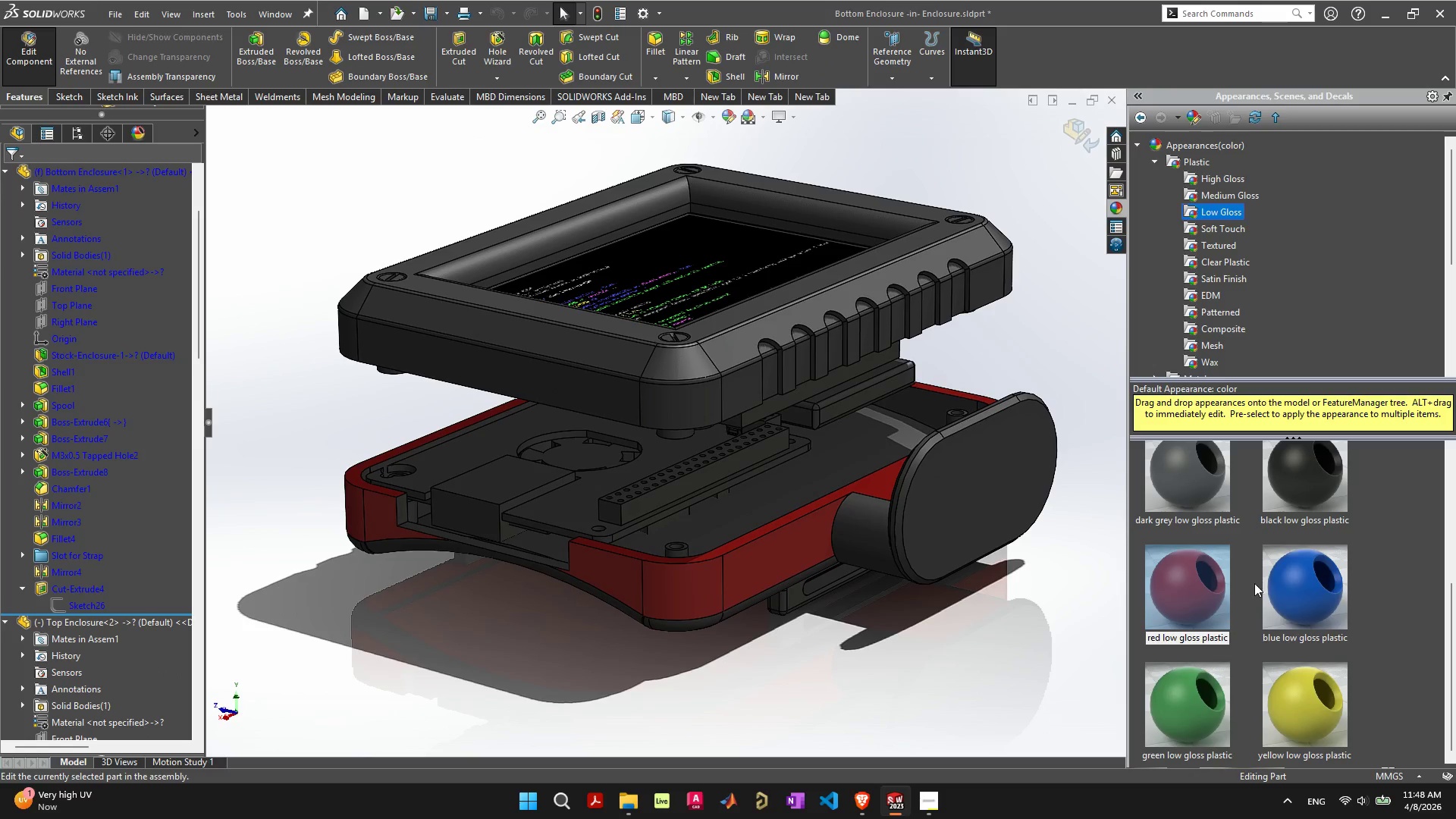 
left_click_drag(start_coordinate=[1203, 601], to_coordinate=[906, 538])
 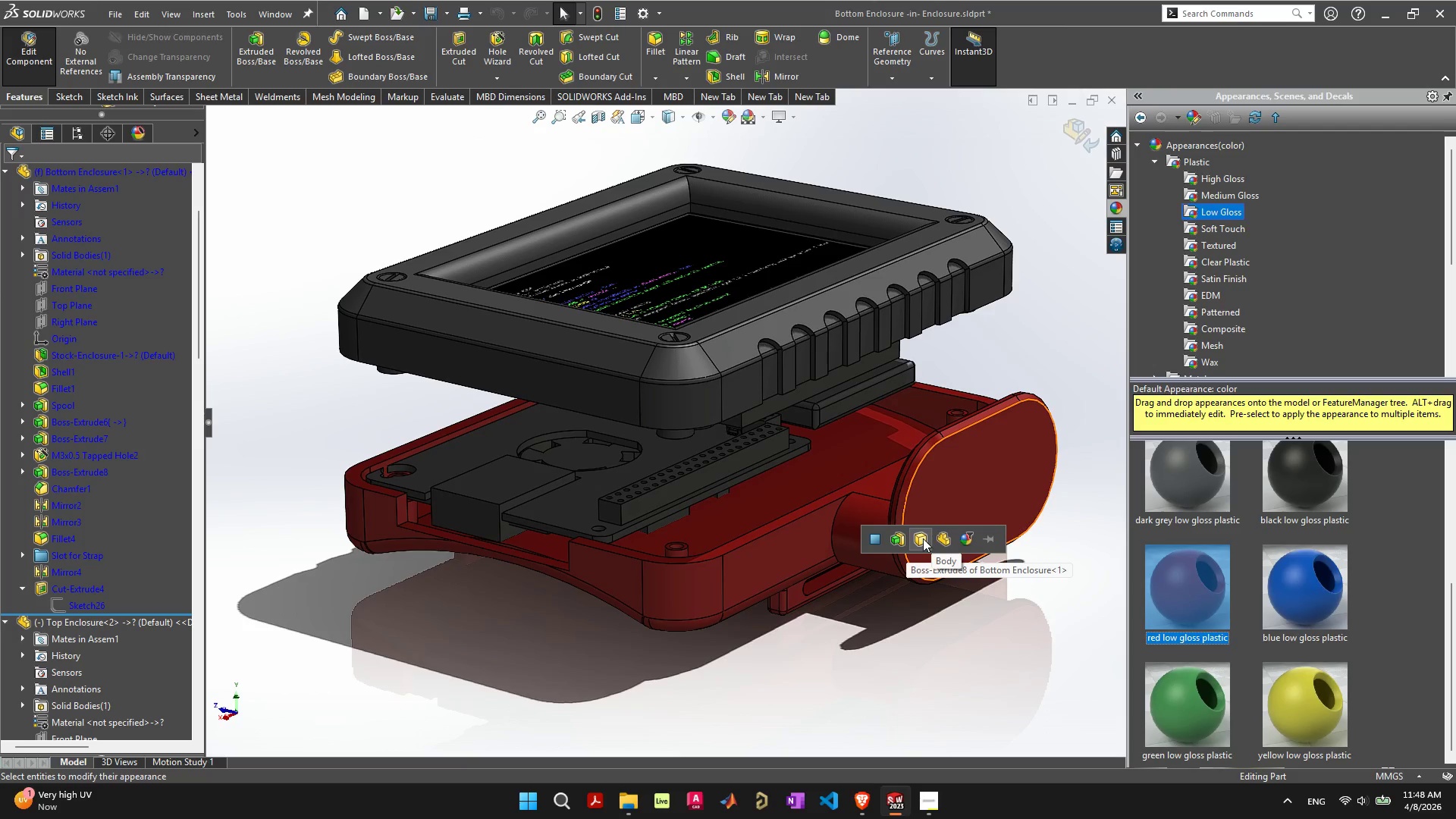 
left_click([923, 538])
 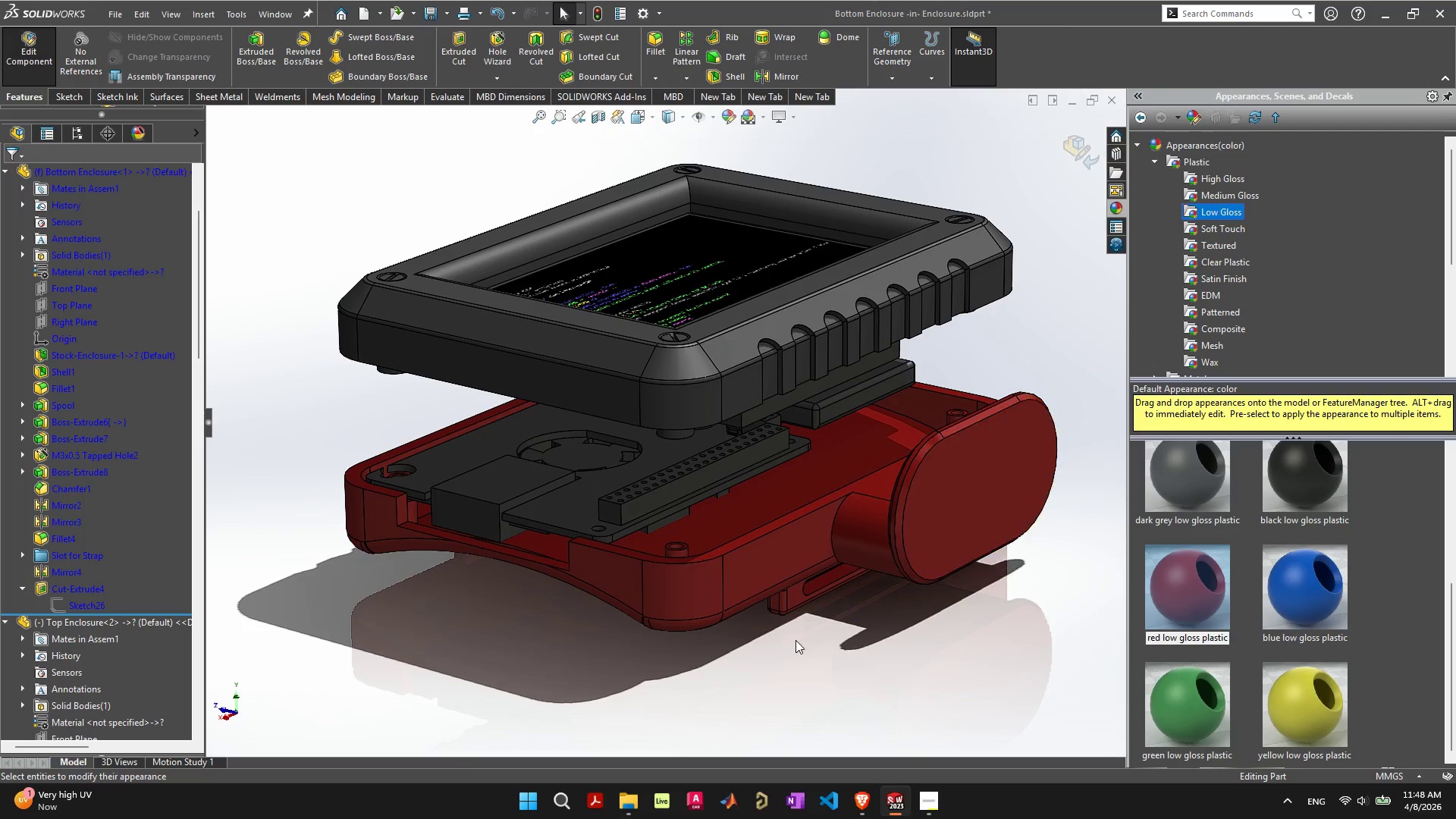 
left_click([795, 640])
 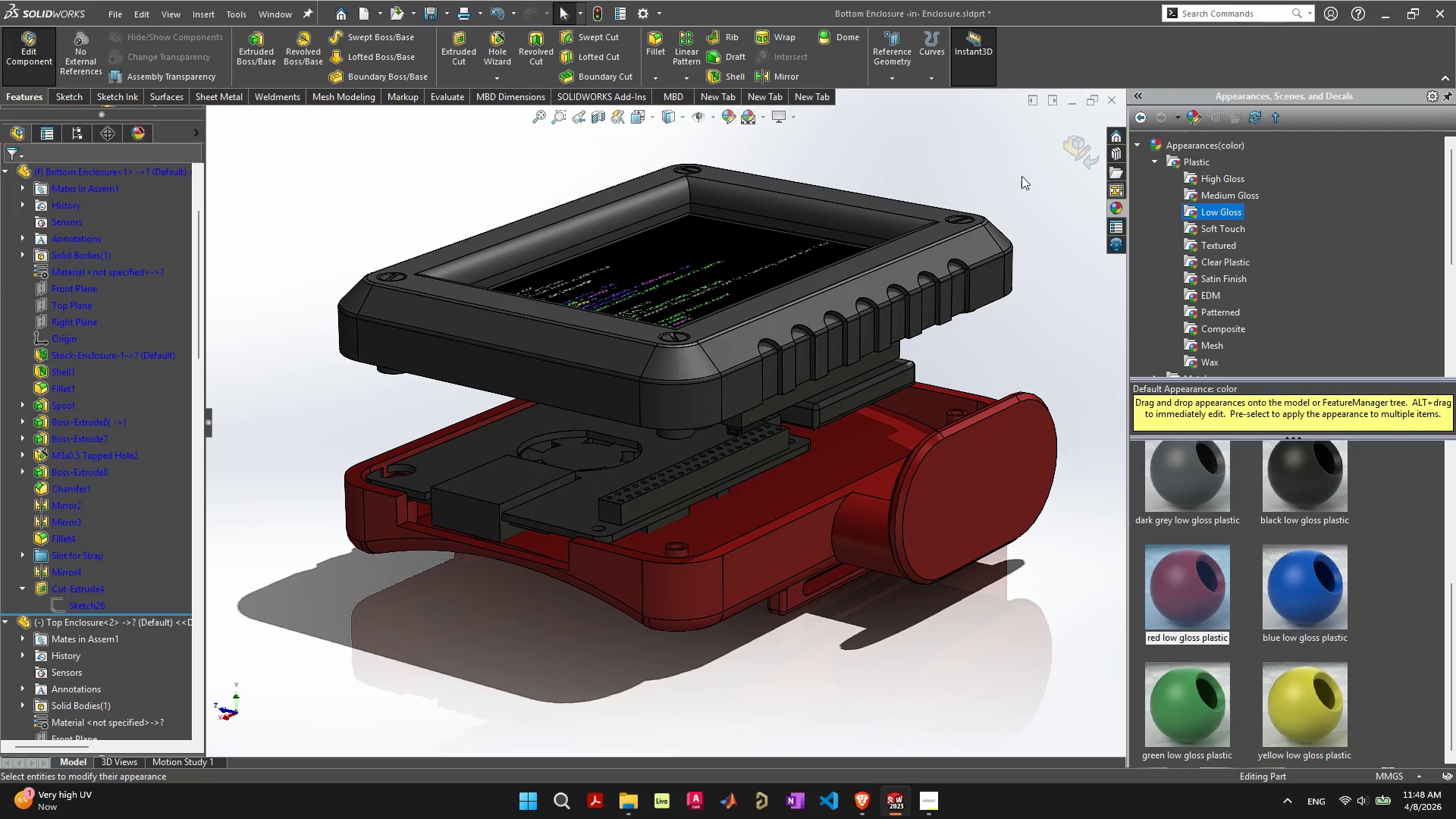 
left_click([1072, 148])
 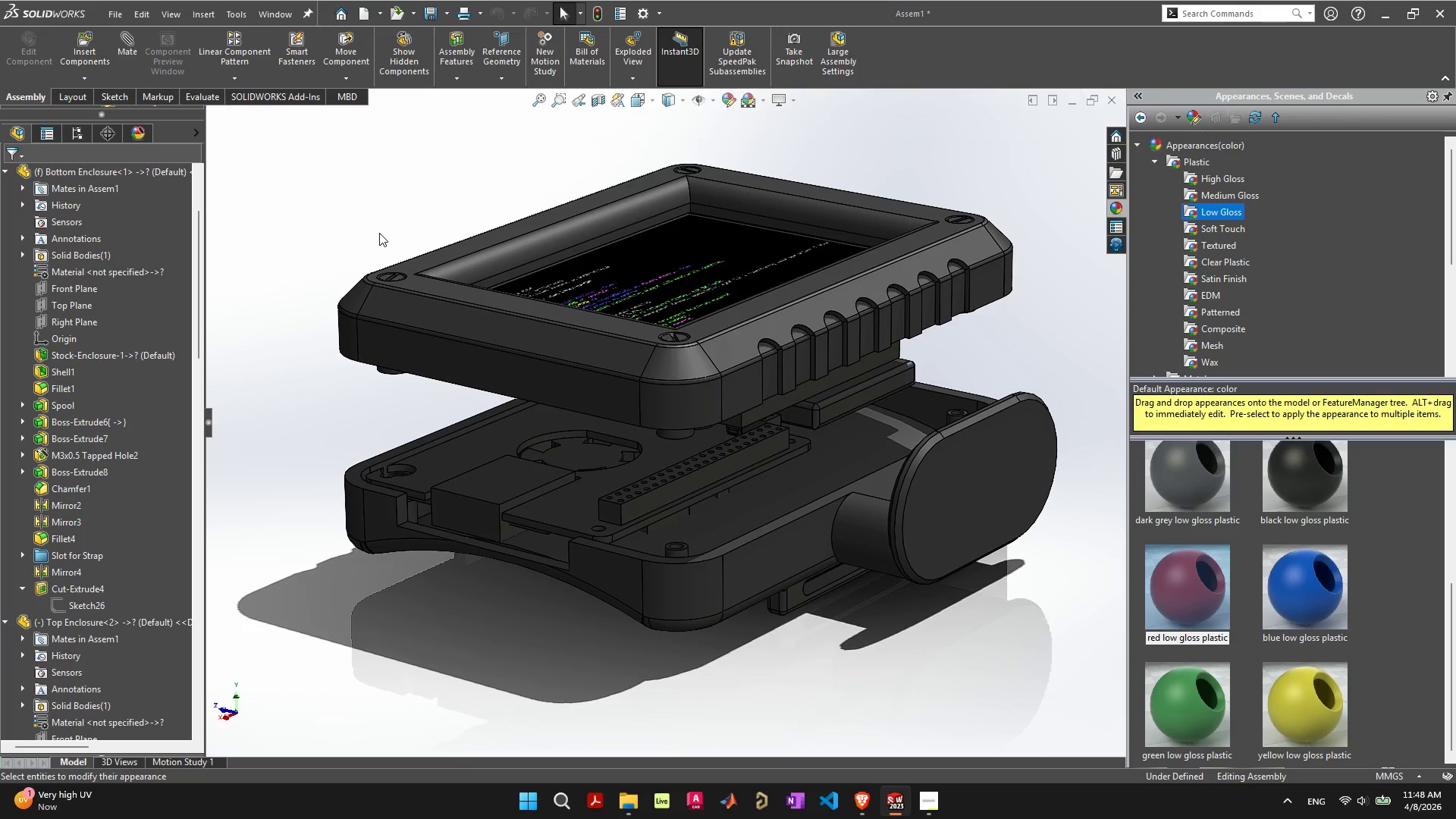 
key(Control+ControlLeft)
 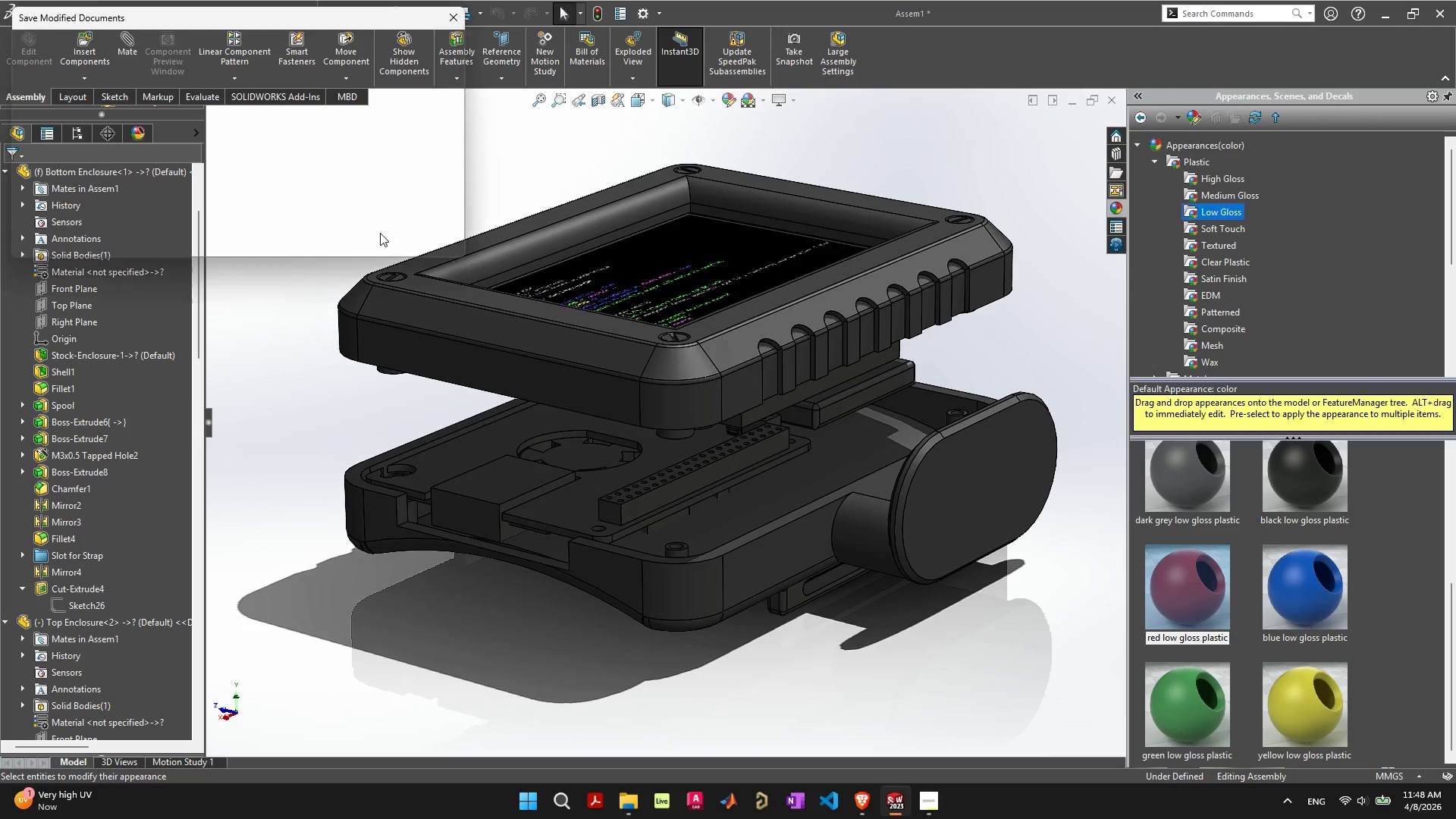 
key(Control+S)
 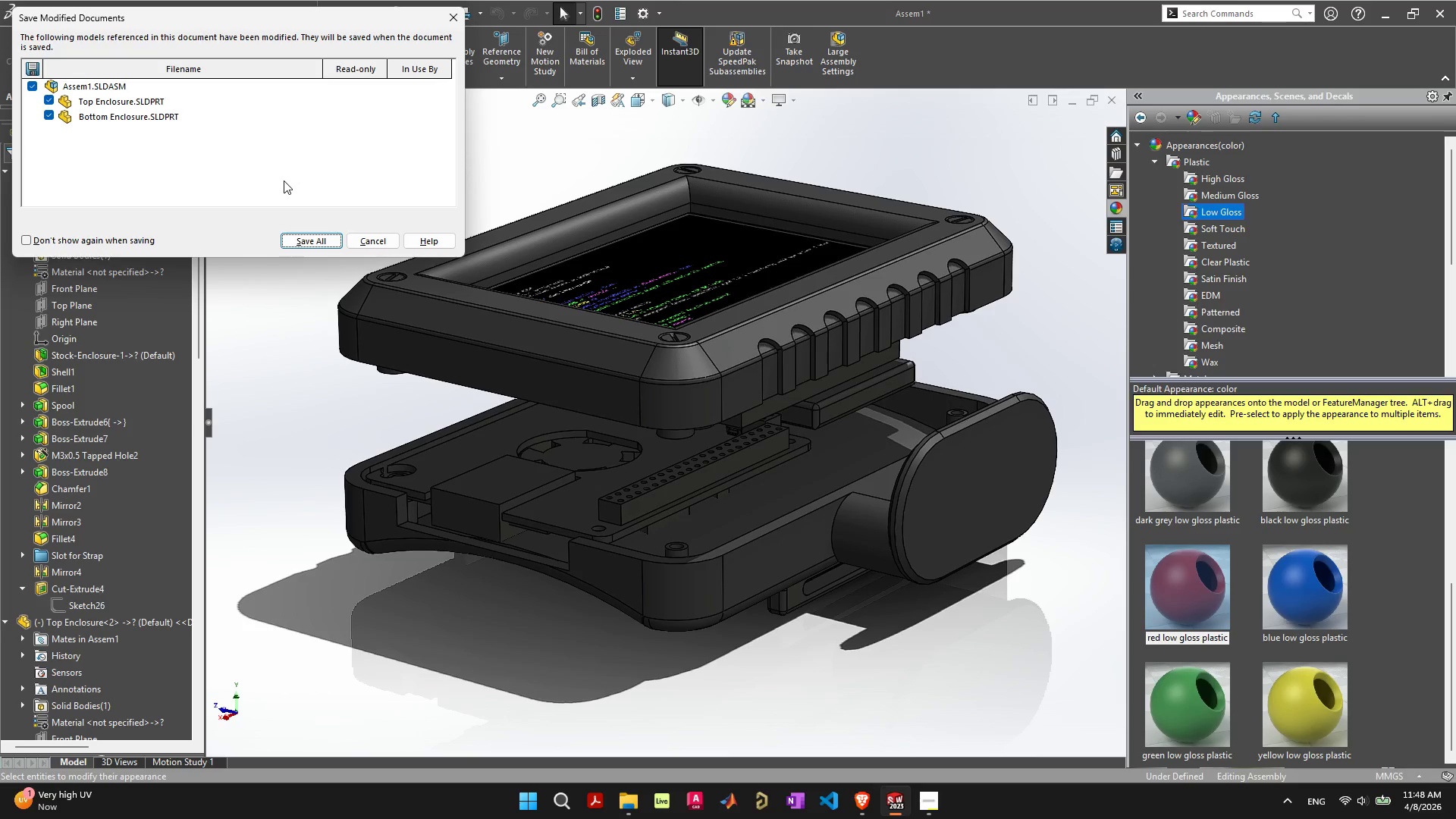 
left_click([320, 246])
 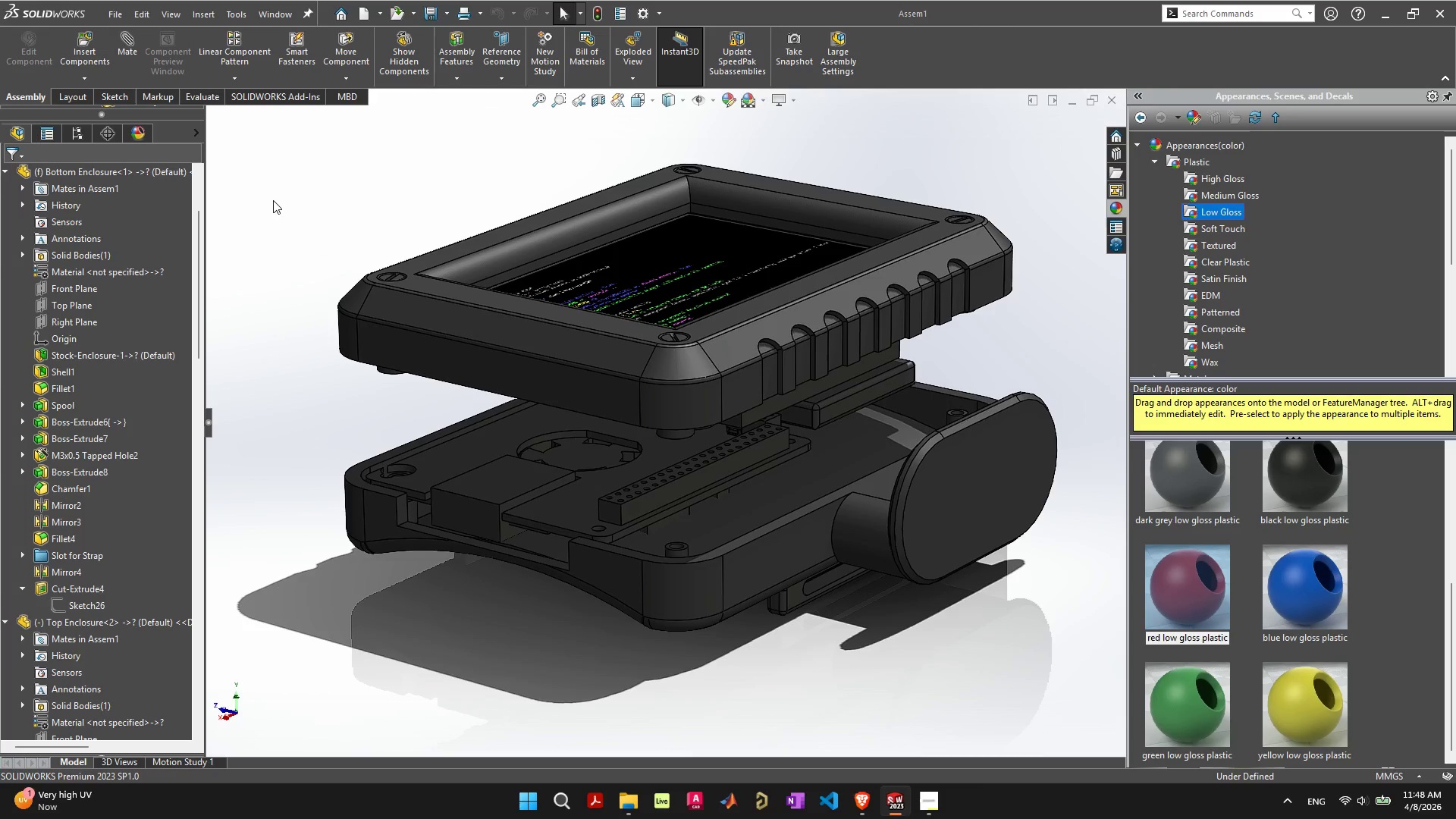 
wait(5.95)
 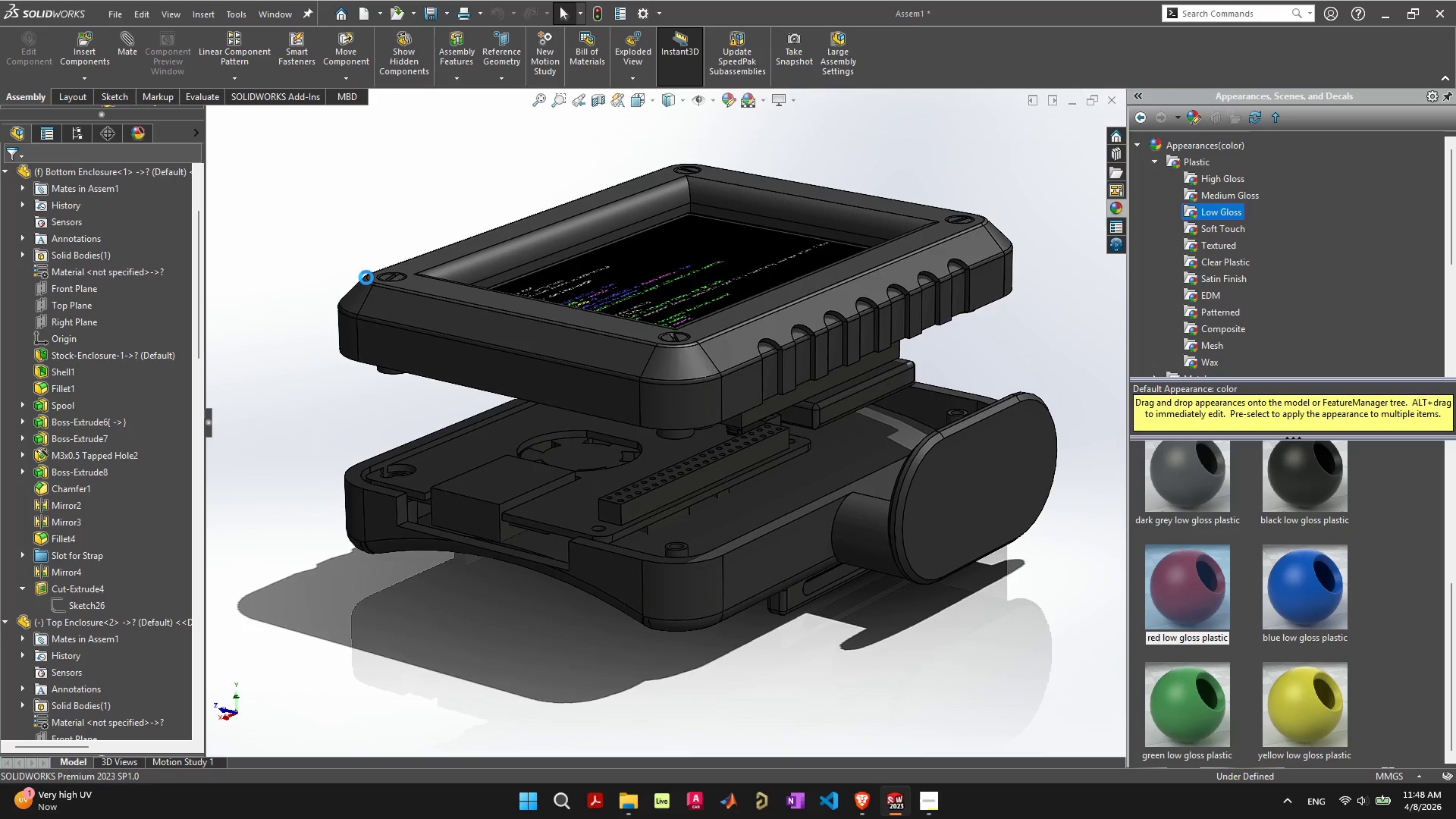 
left_click([666, 371])
 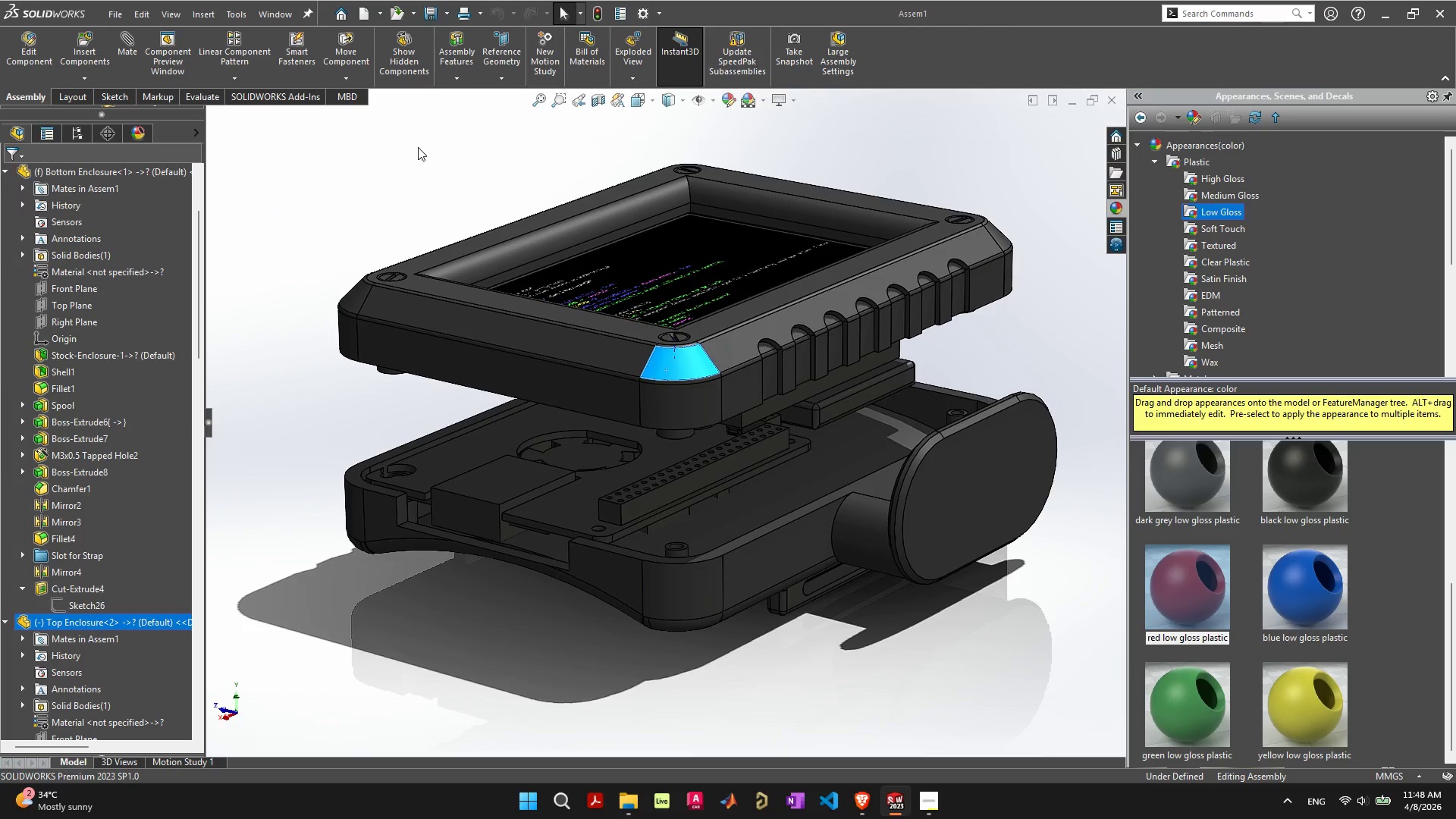 
left_click([375, 162])
 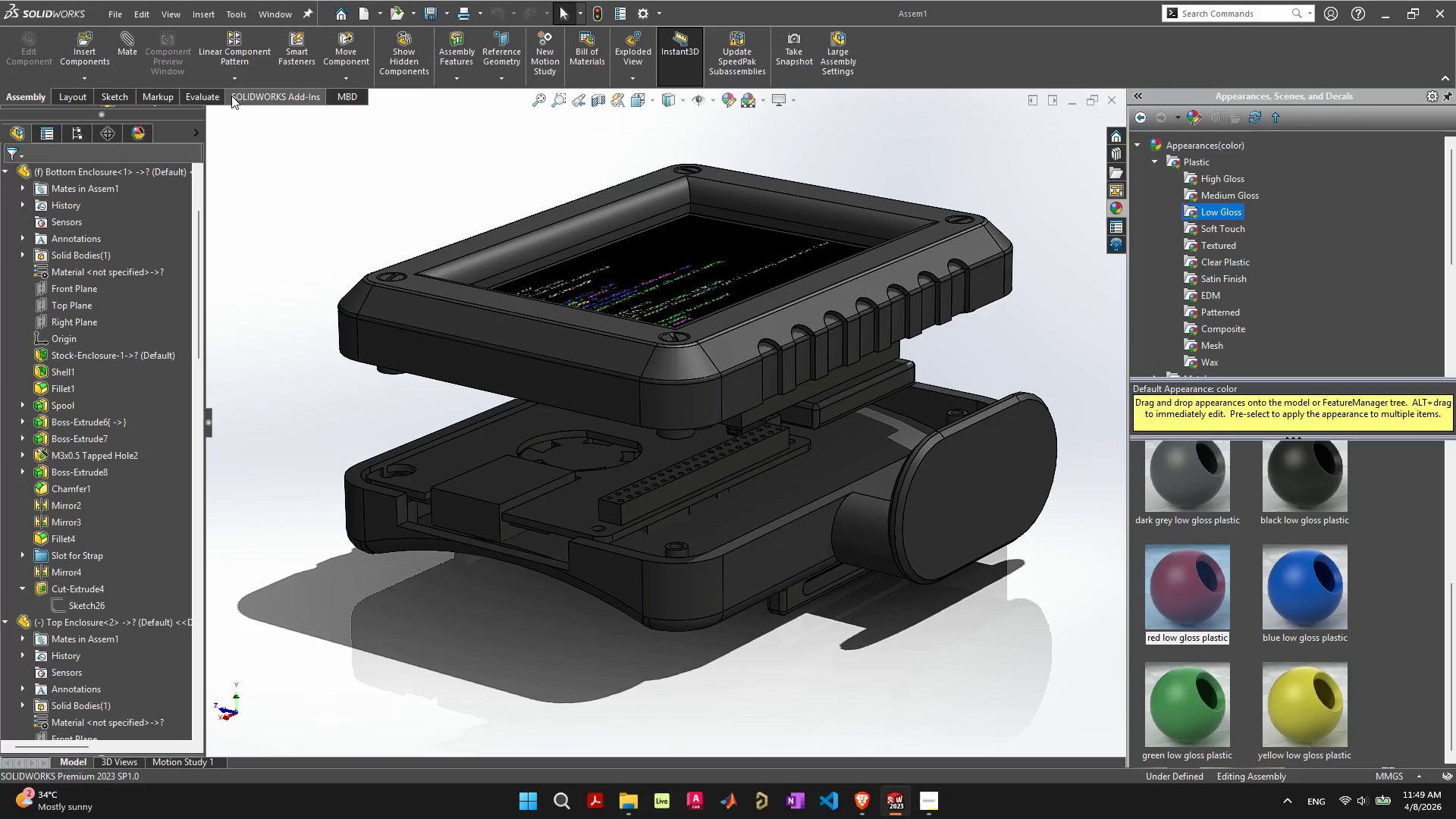 
left_click([244, 98])
 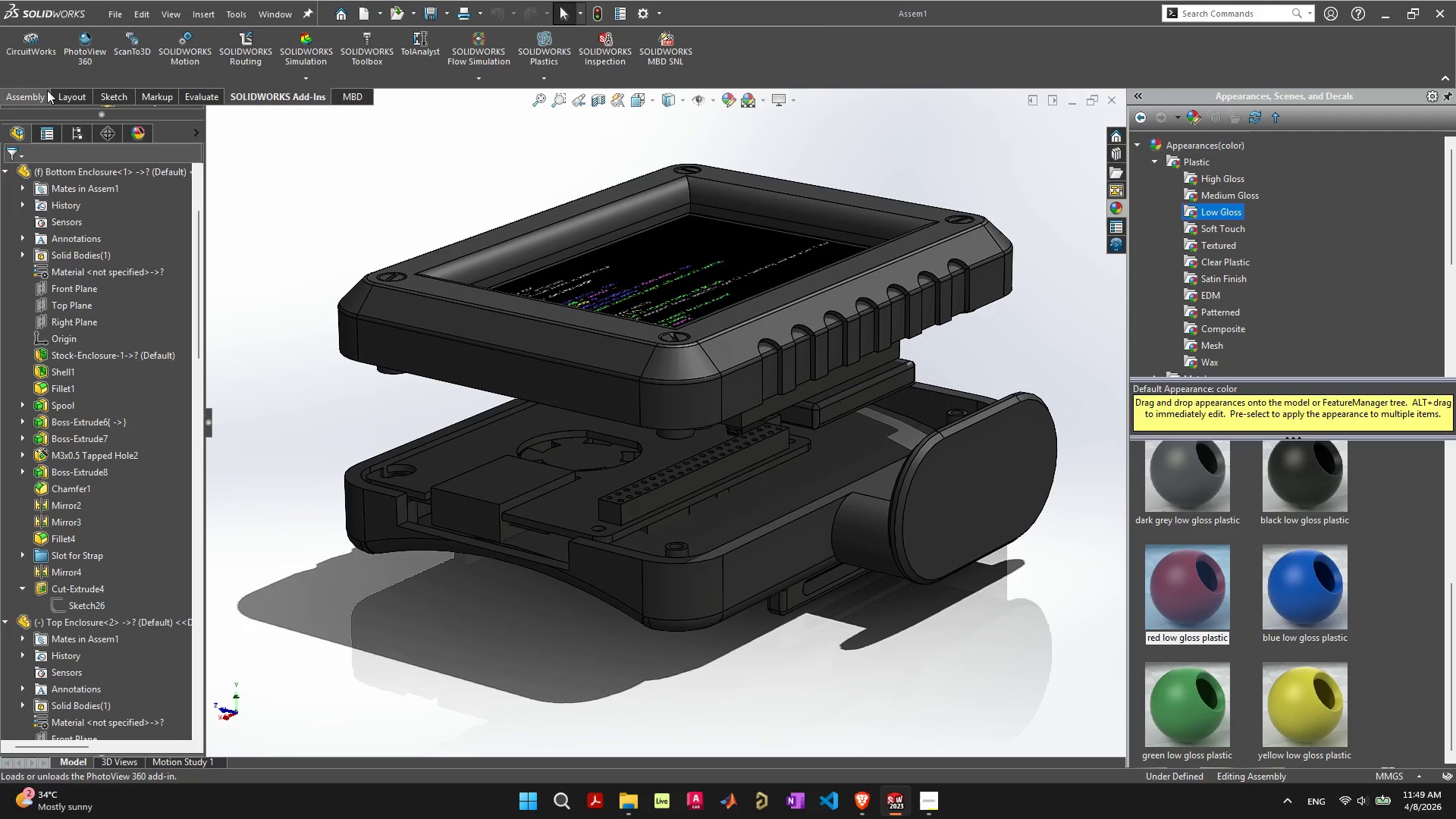 
left_click([41, 91])
 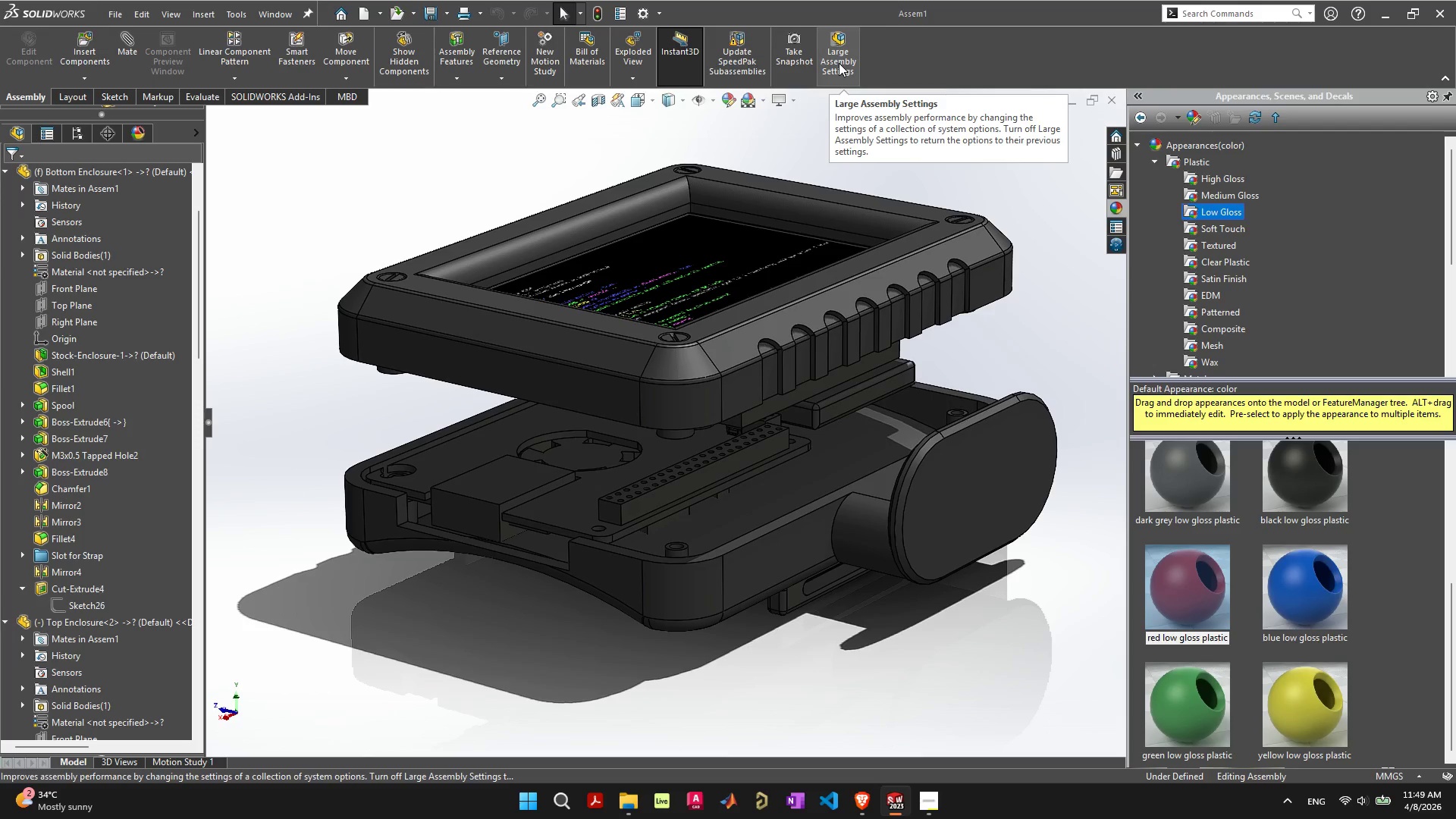 
wait(6.34)
 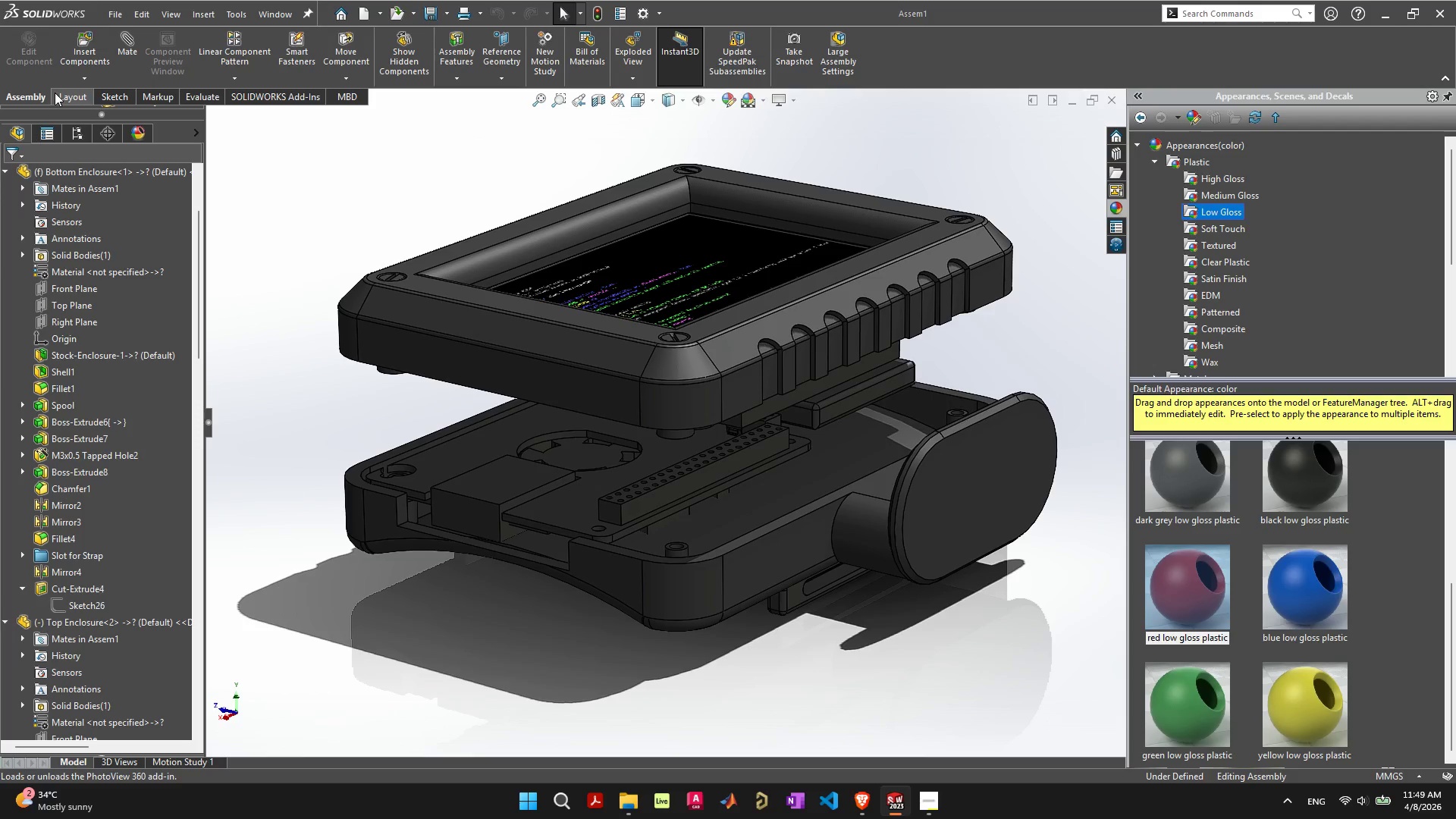 
left_click([406, 344])
 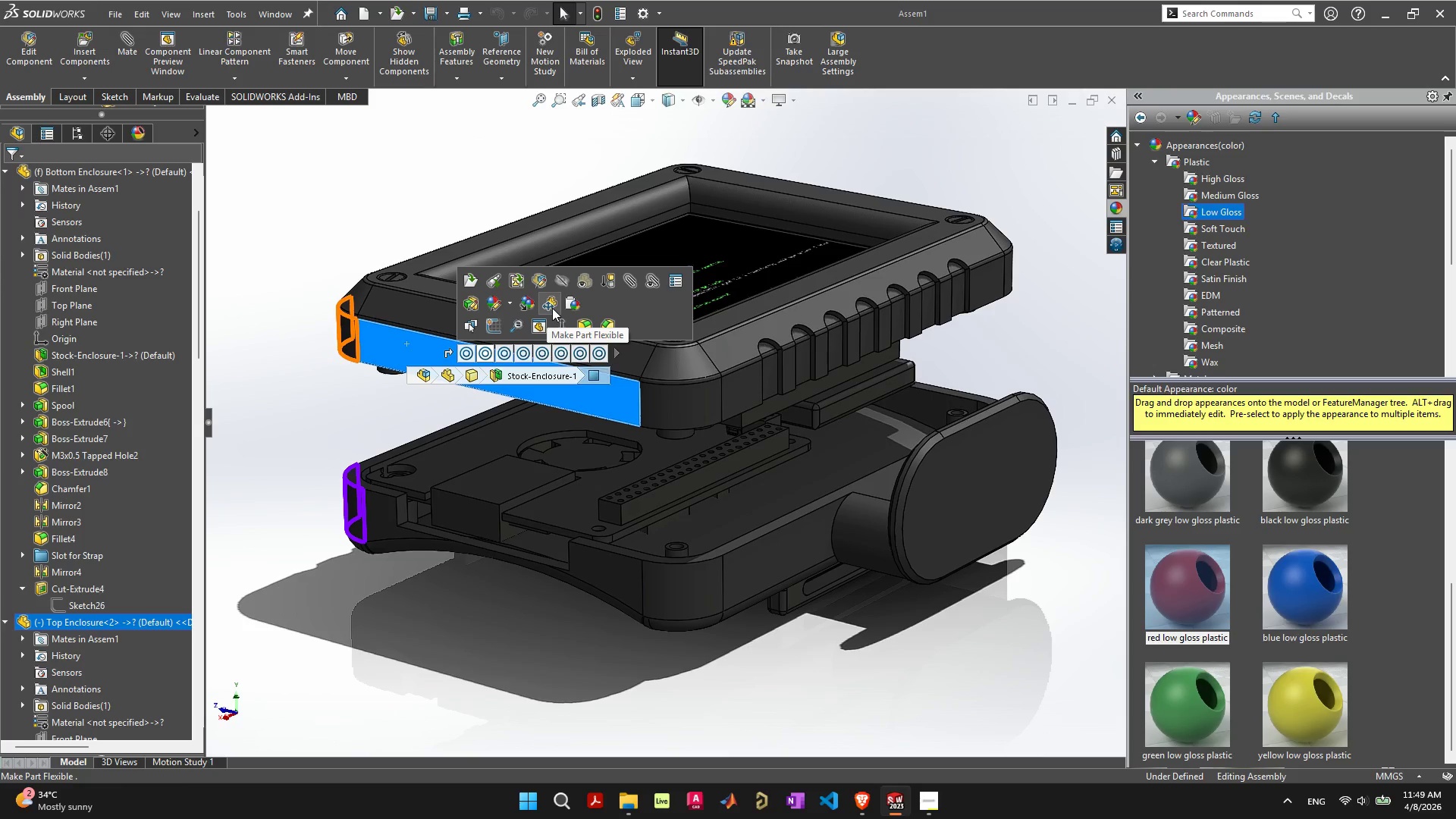 
wait(12.34)
 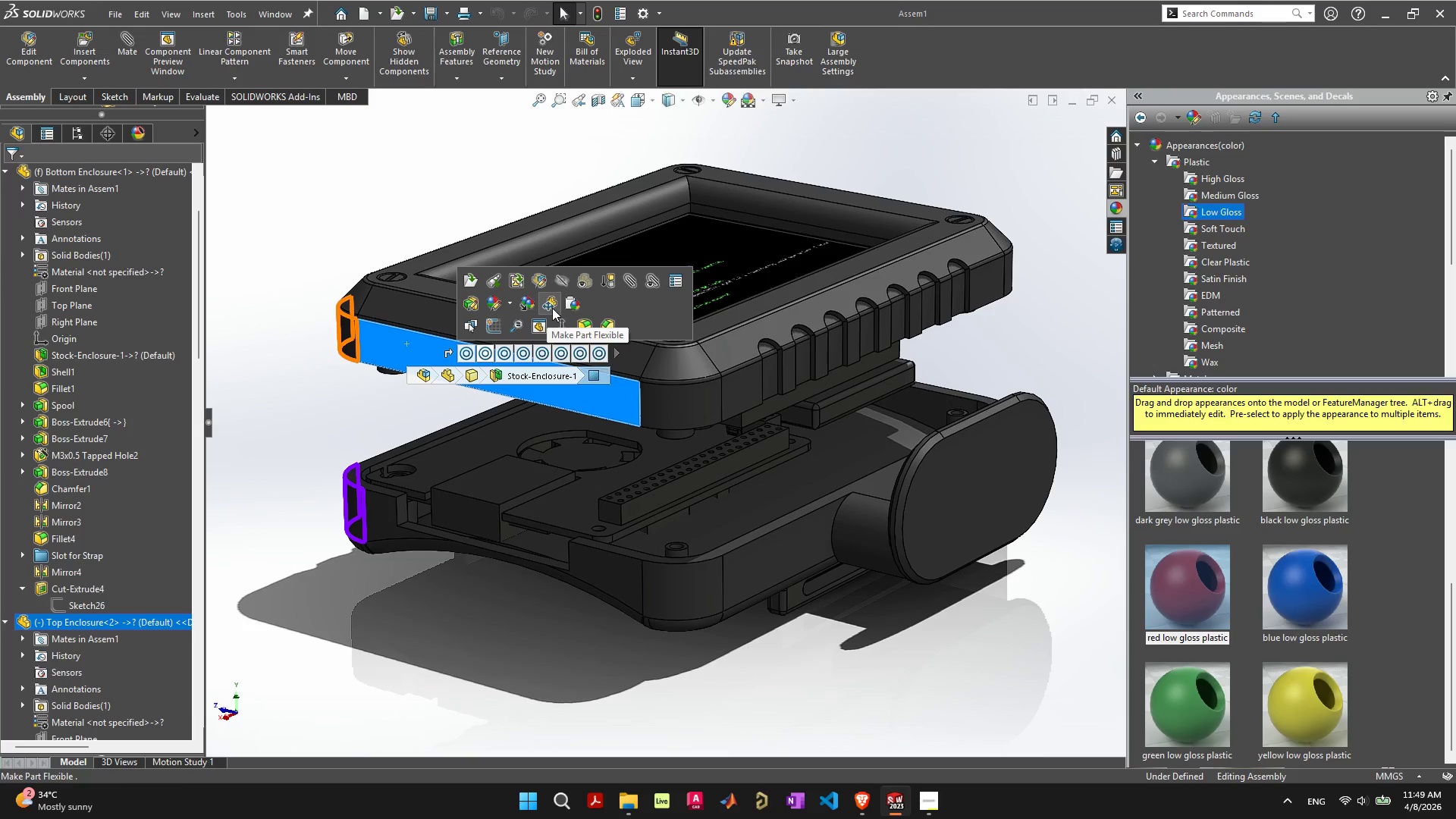 
left_click([513, 302])
 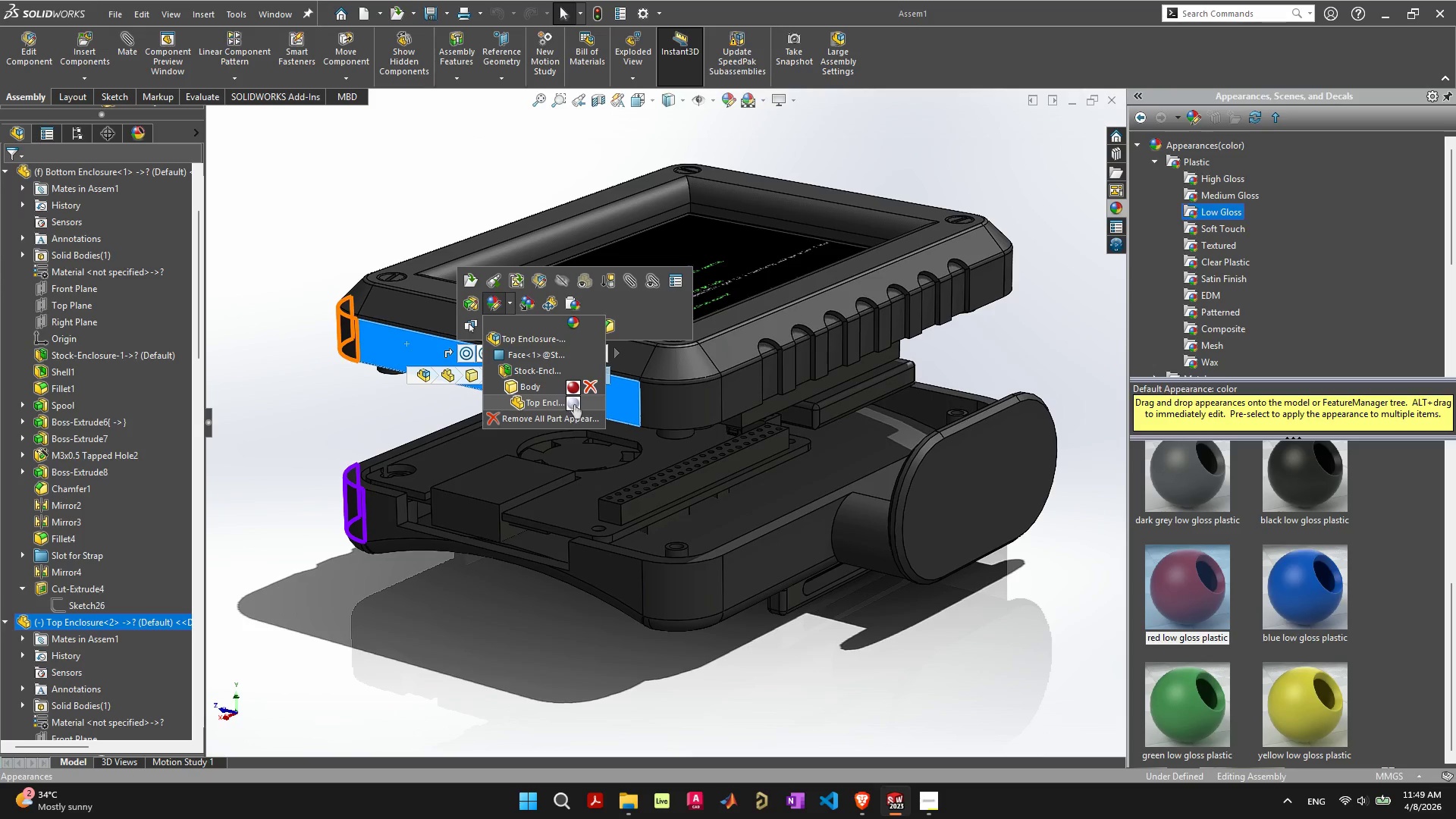 
wait(5.66)
 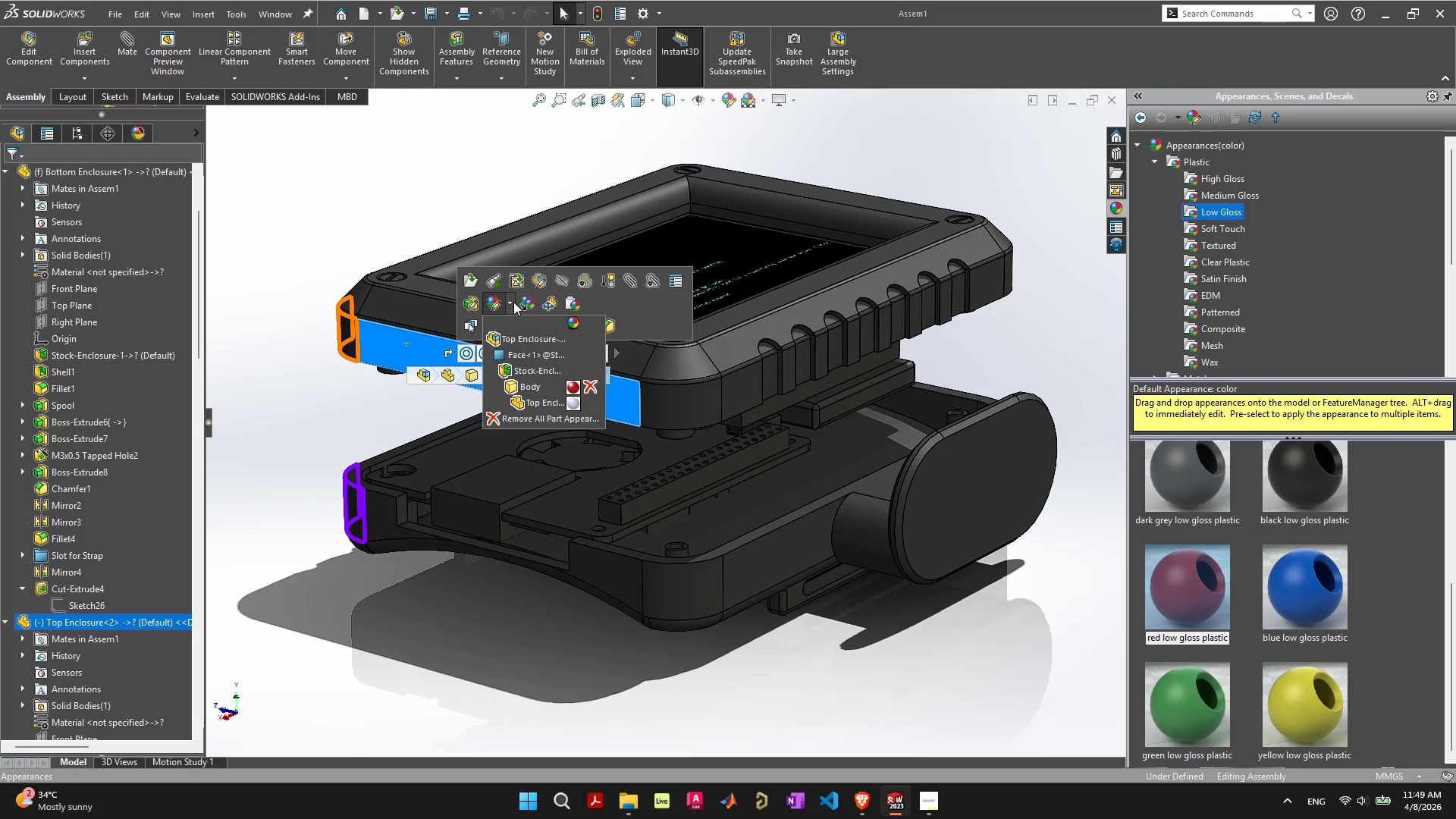 
left_click([586, 406])
 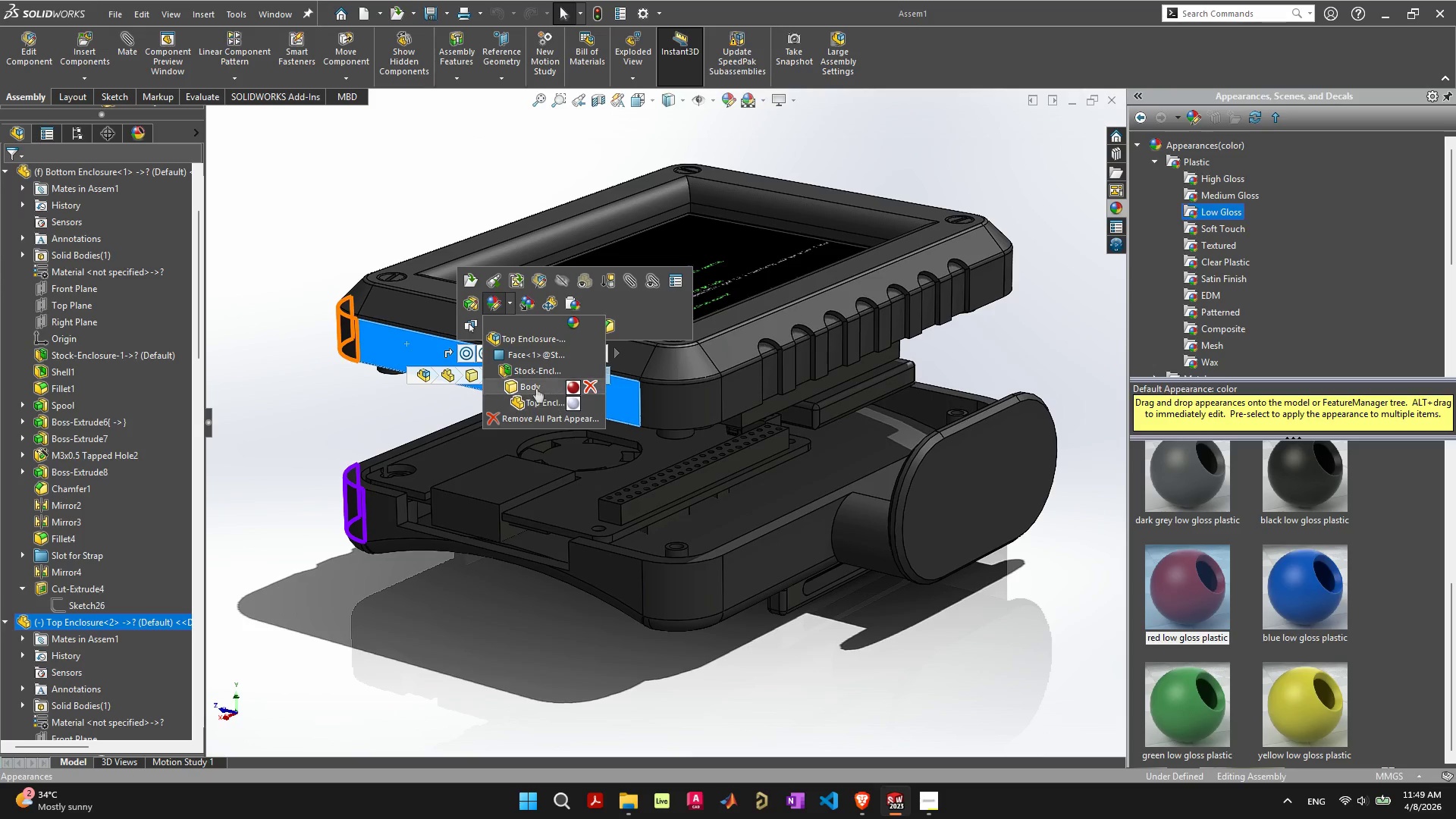 
left_click([536, 388])
 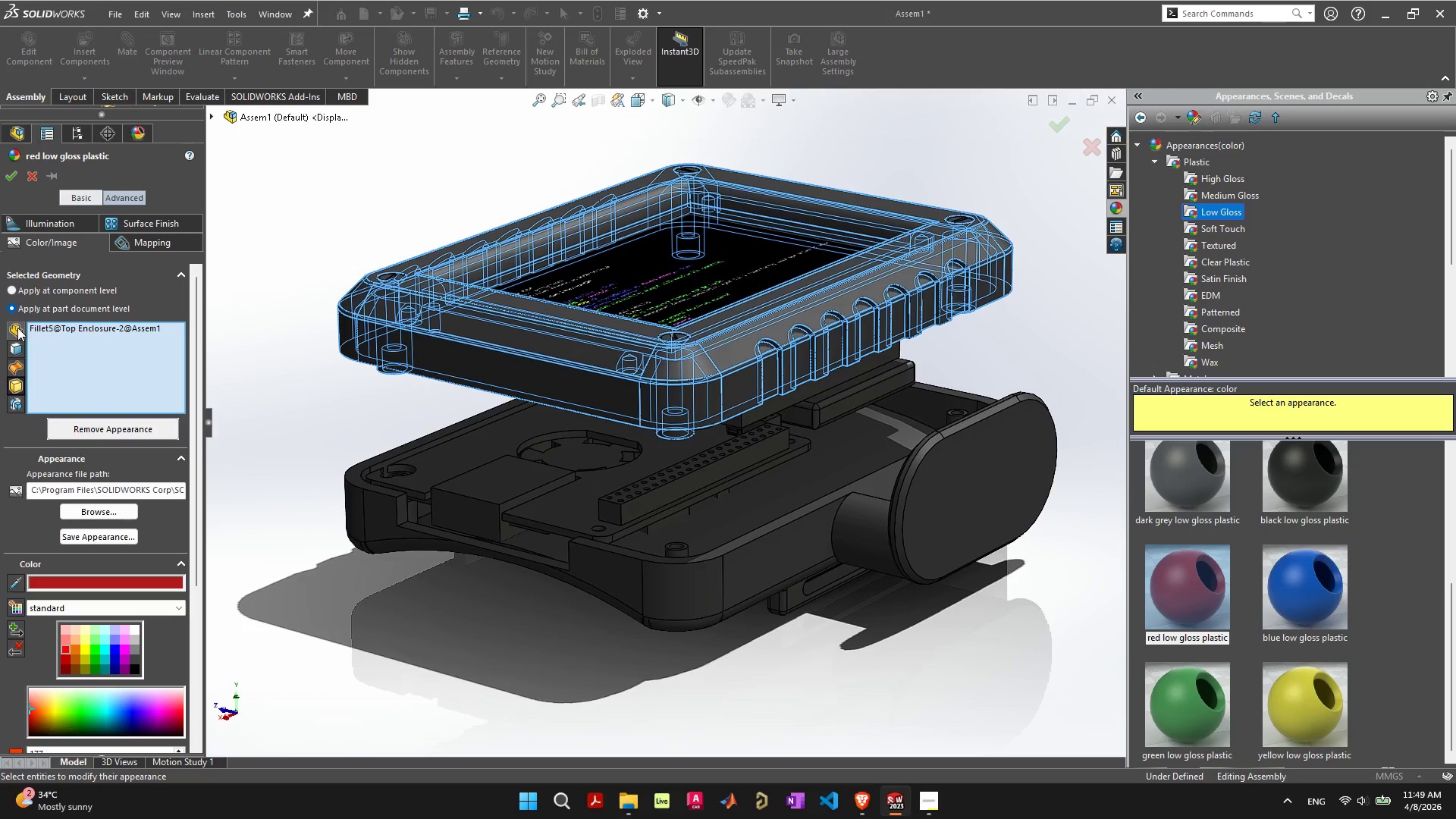 
wait(7.31)
 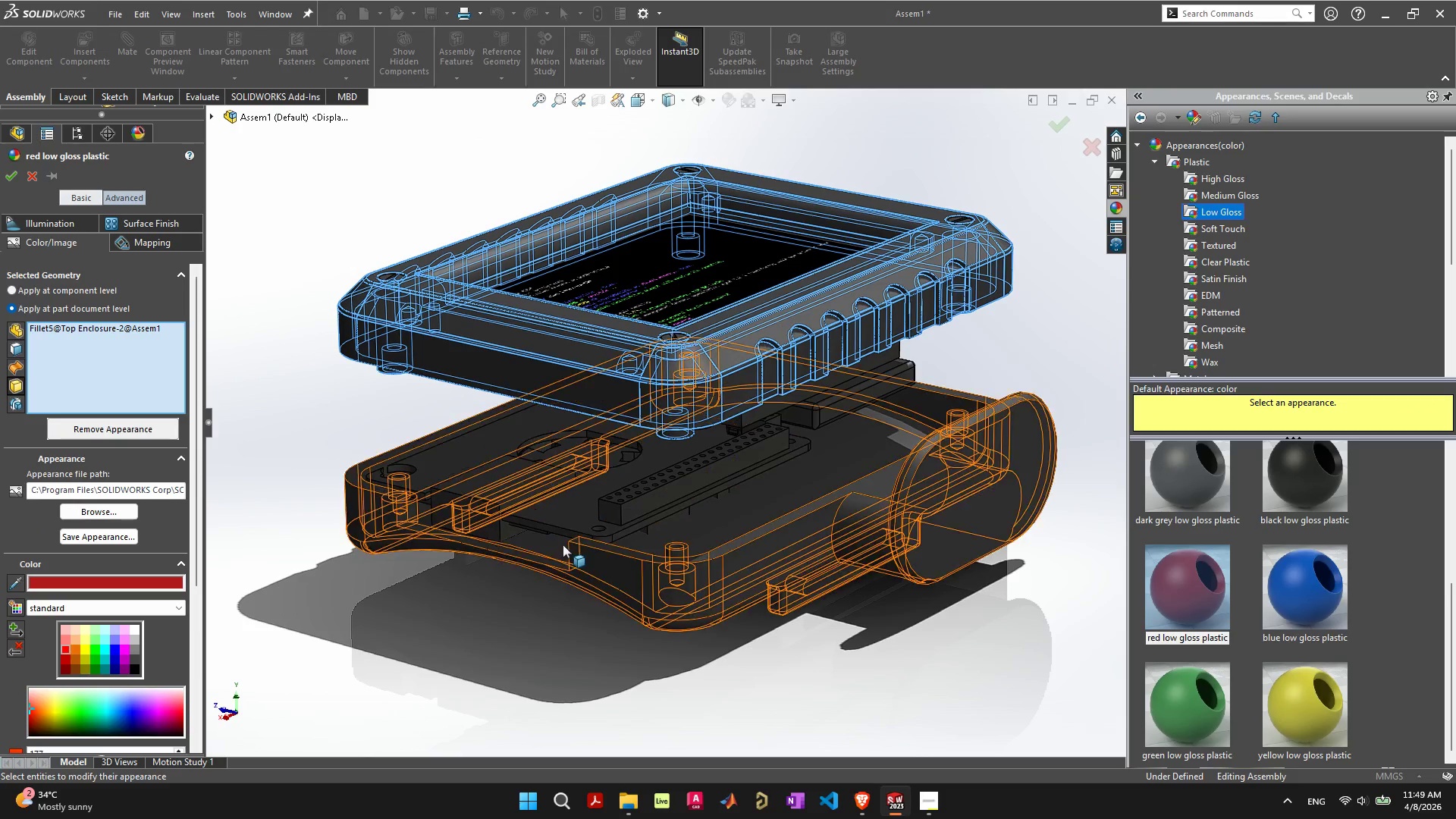 
left_click([136, 429])
 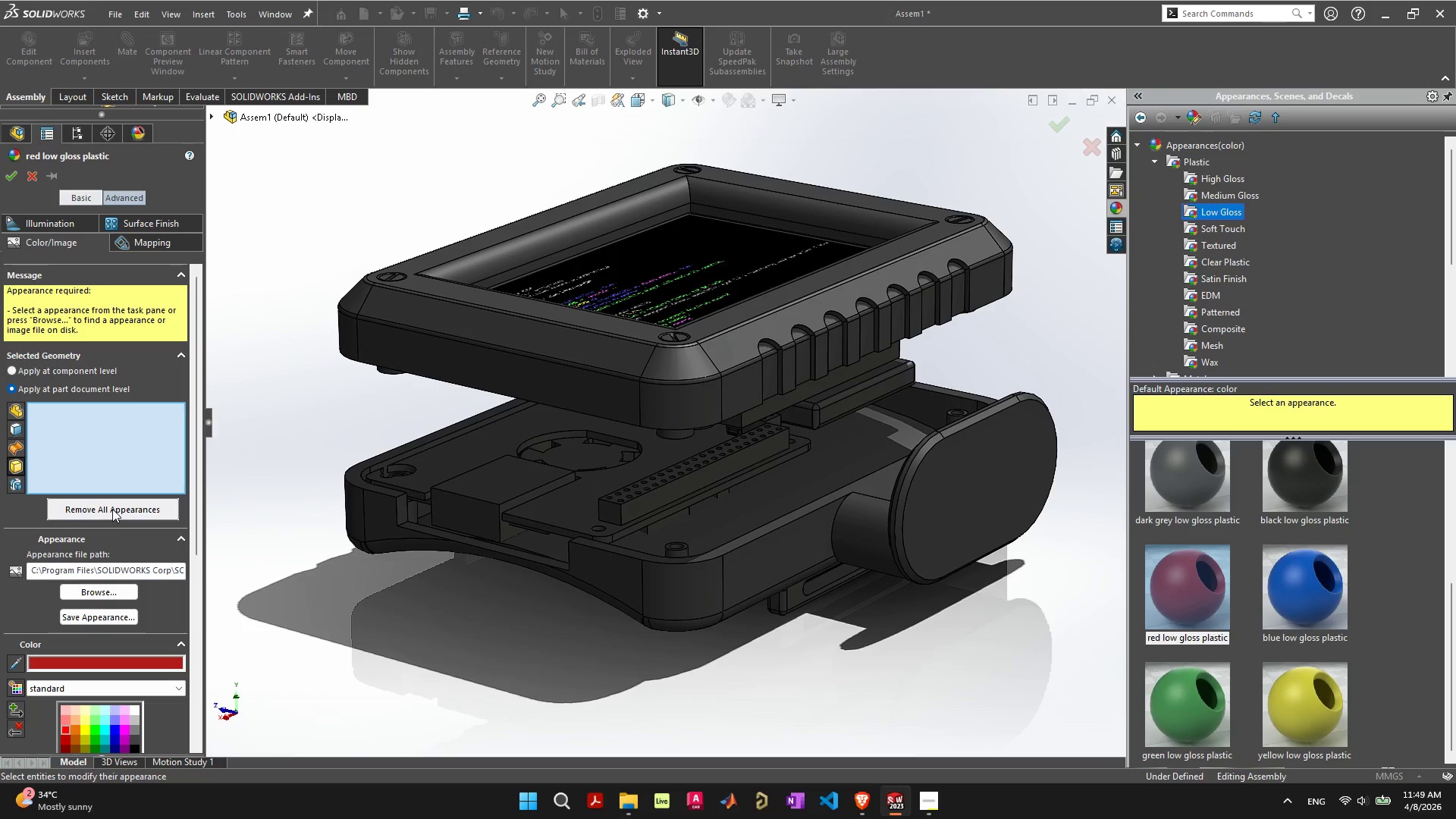 
left_click([112, 509])
 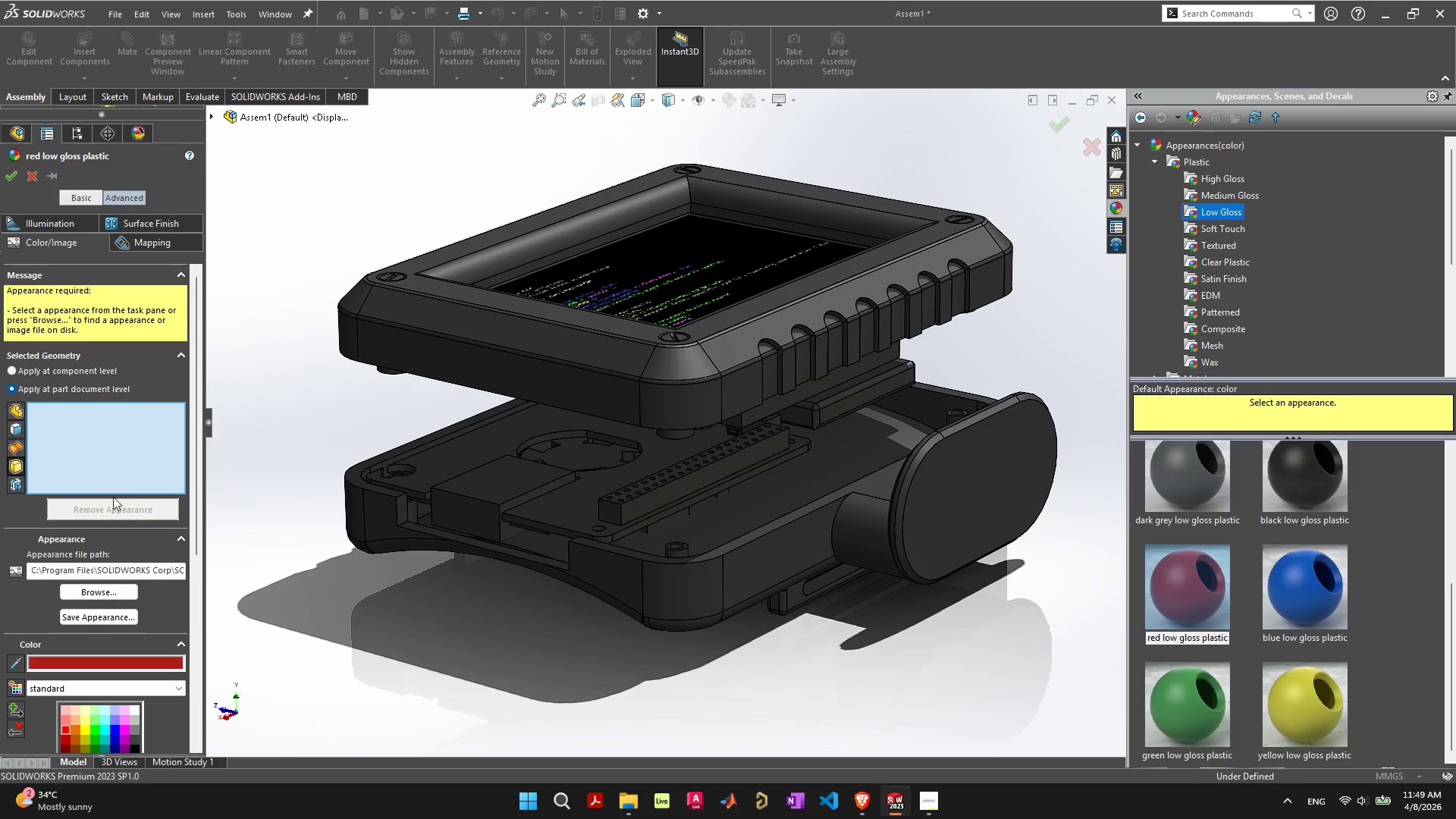 
scroll: coordinate [113, 496], scroll_direction: down, amount: 2.0
 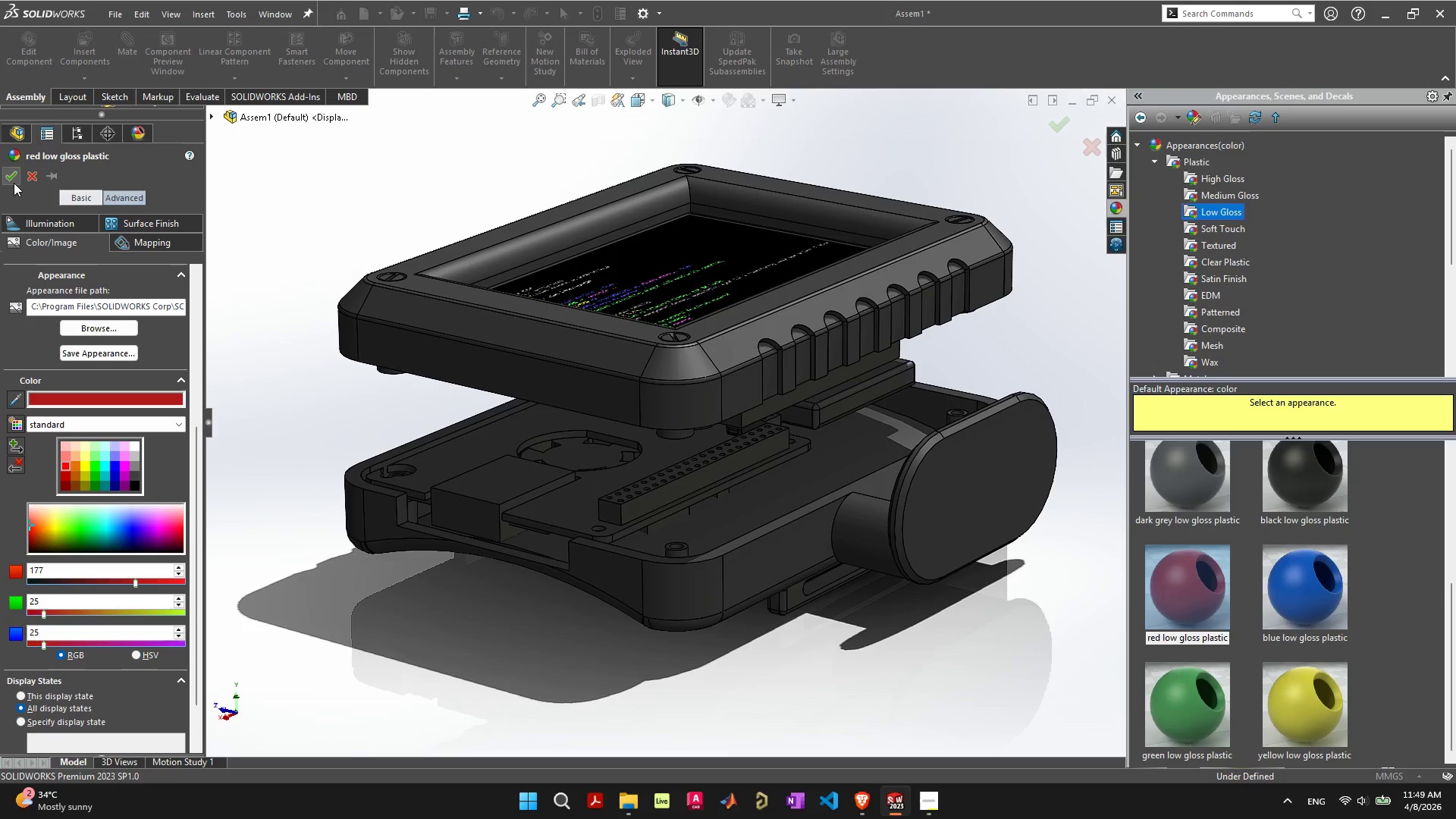 
left_click([13, 180])
 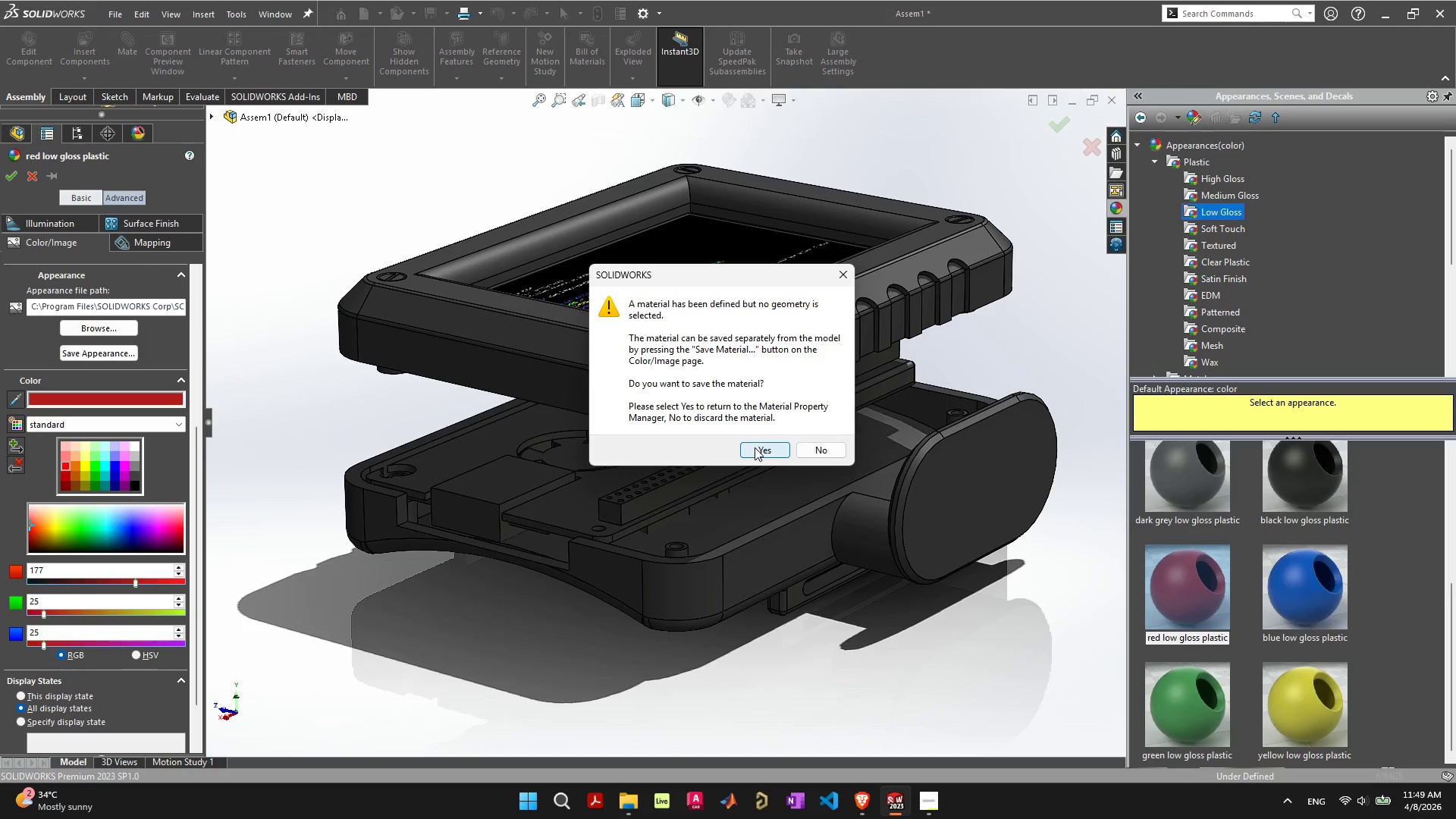 
wait(7.05)
 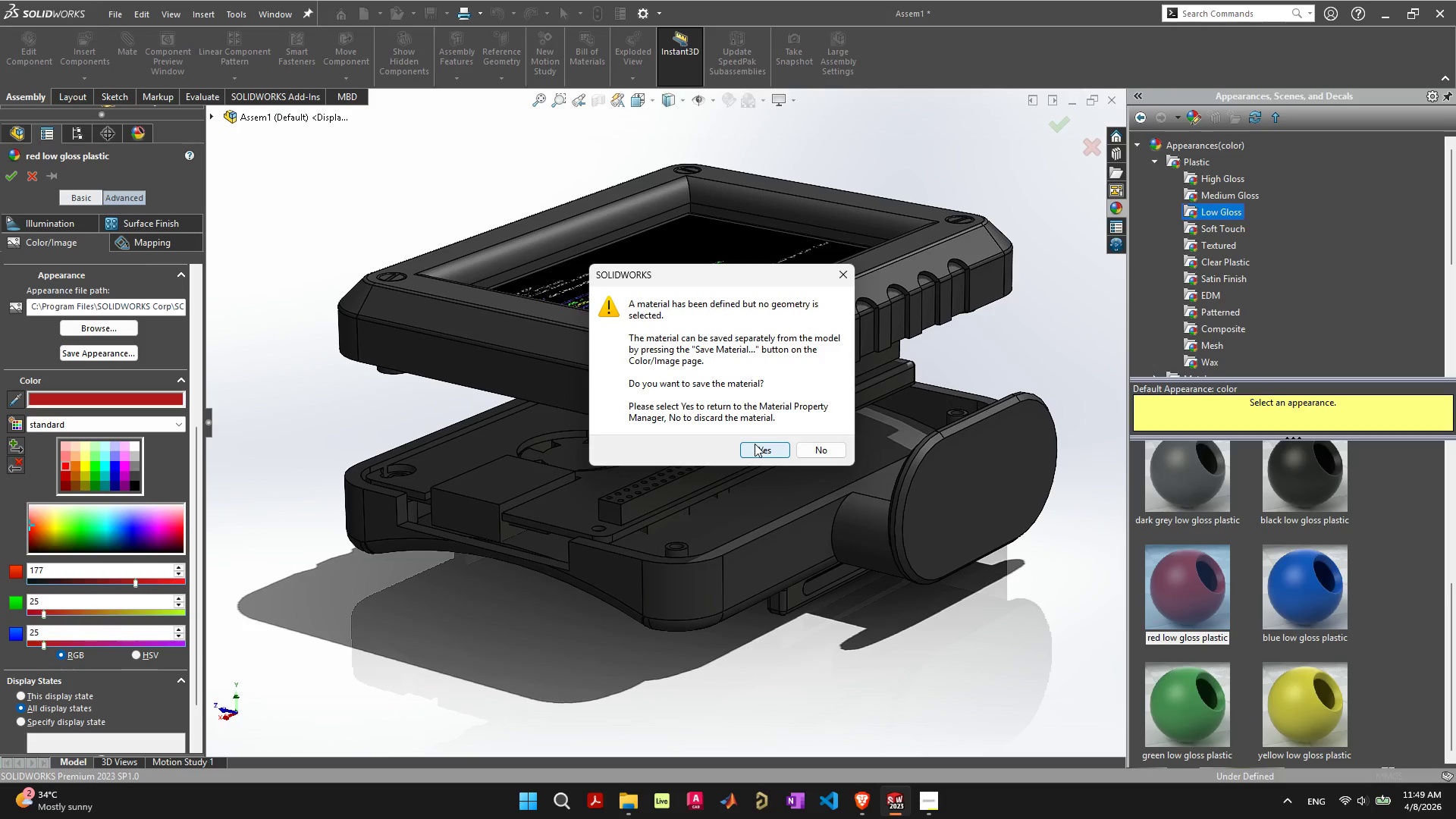 
left_click([755, 447])
 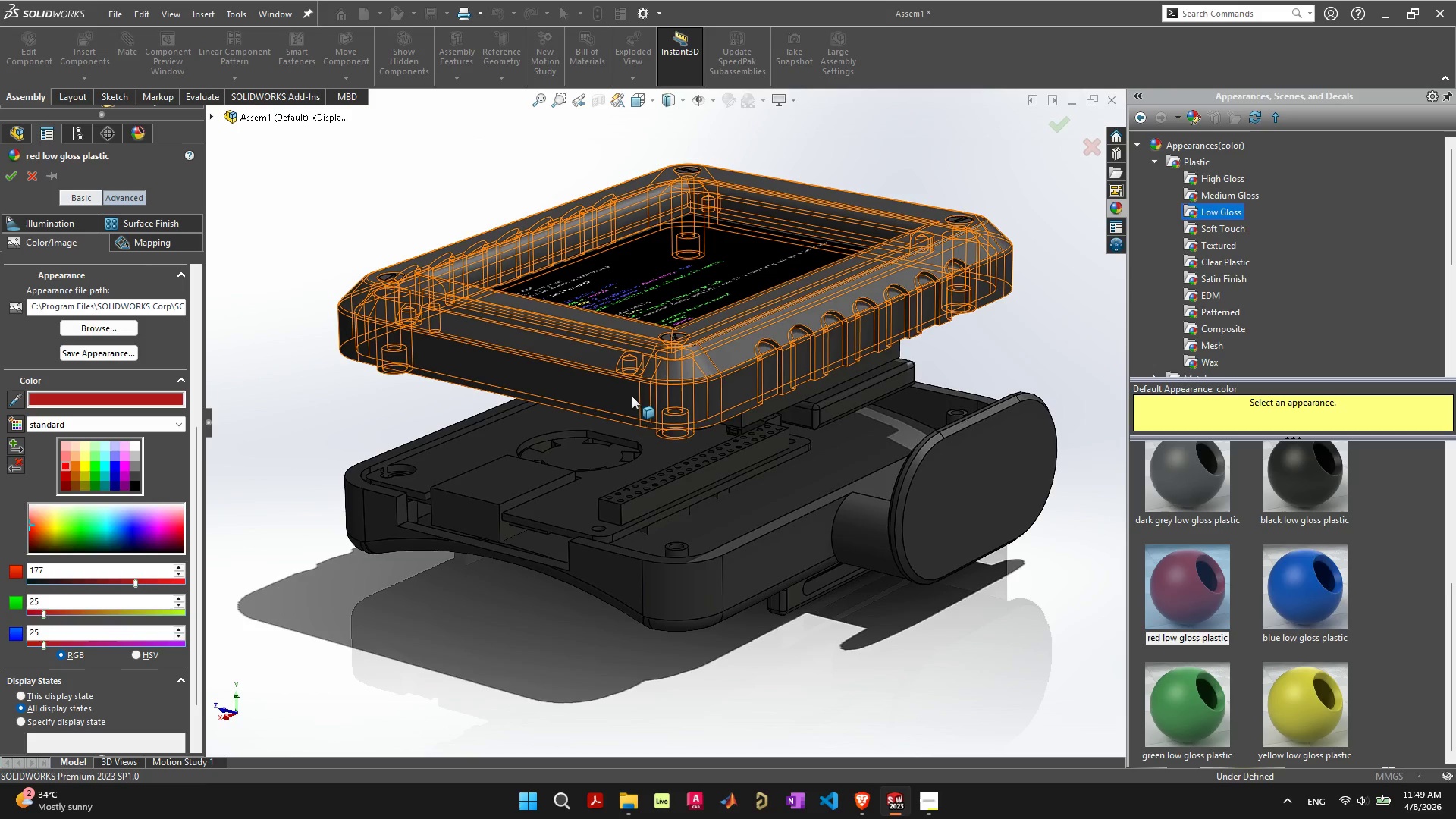 
left_click([601, 400])
 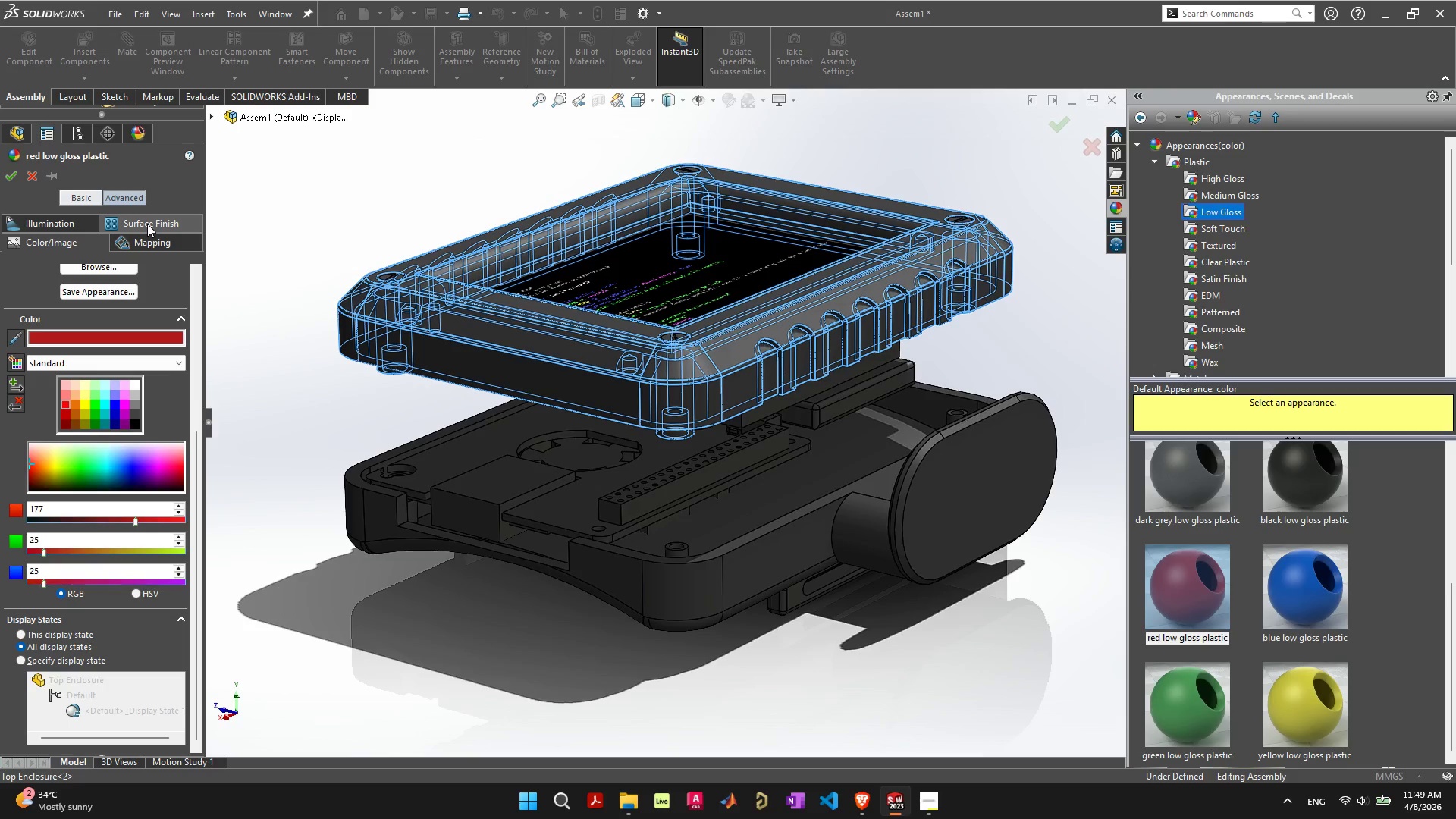 
wait(5.92)
 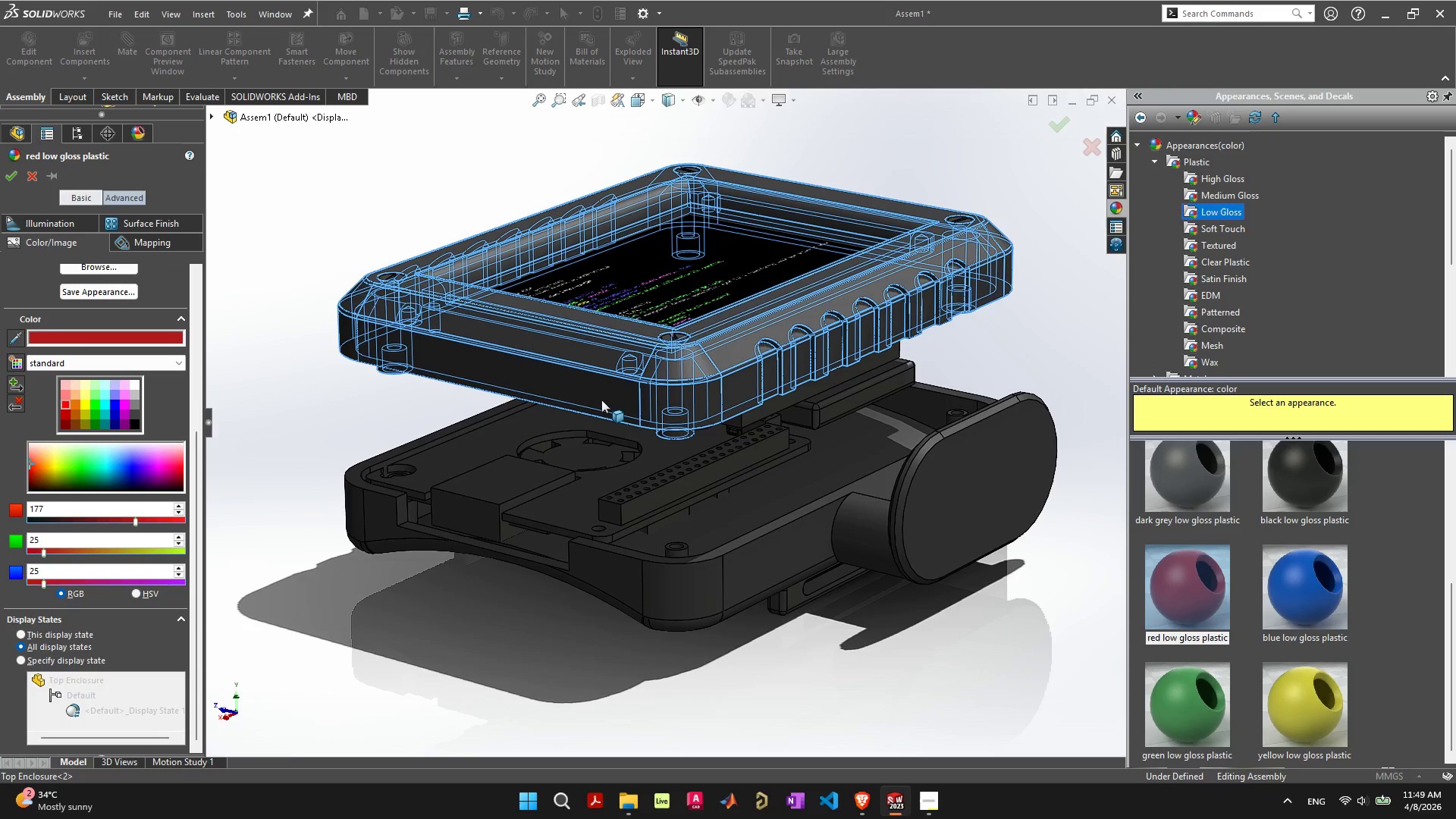 
left_click([74, 198])
 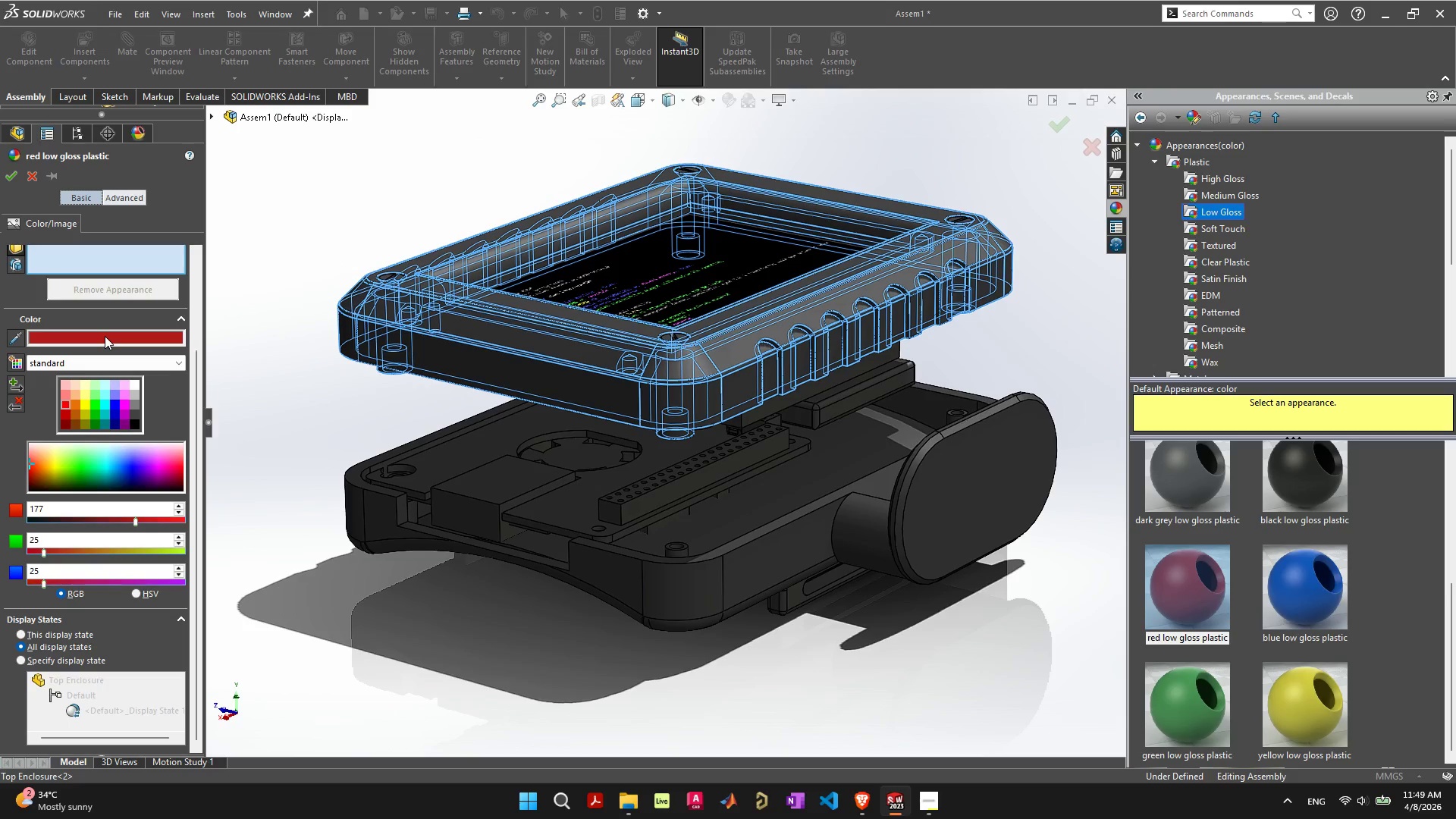 
scroll: coordinate [95, 299], scroll_direction: up, amount: 3.0
 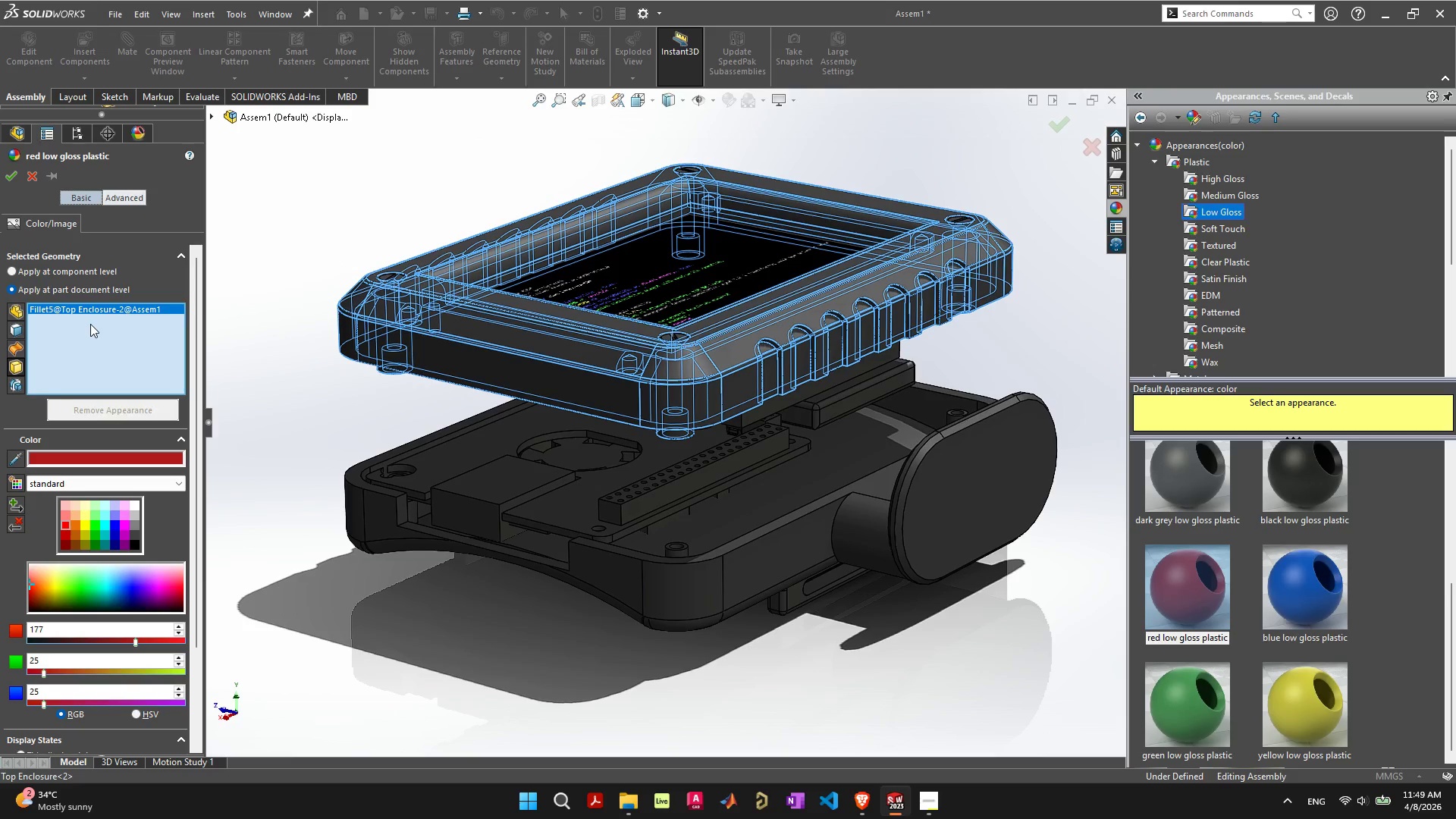 
scroll: coordinate [100, 351], scroll_direction: down, amount: 4.0
 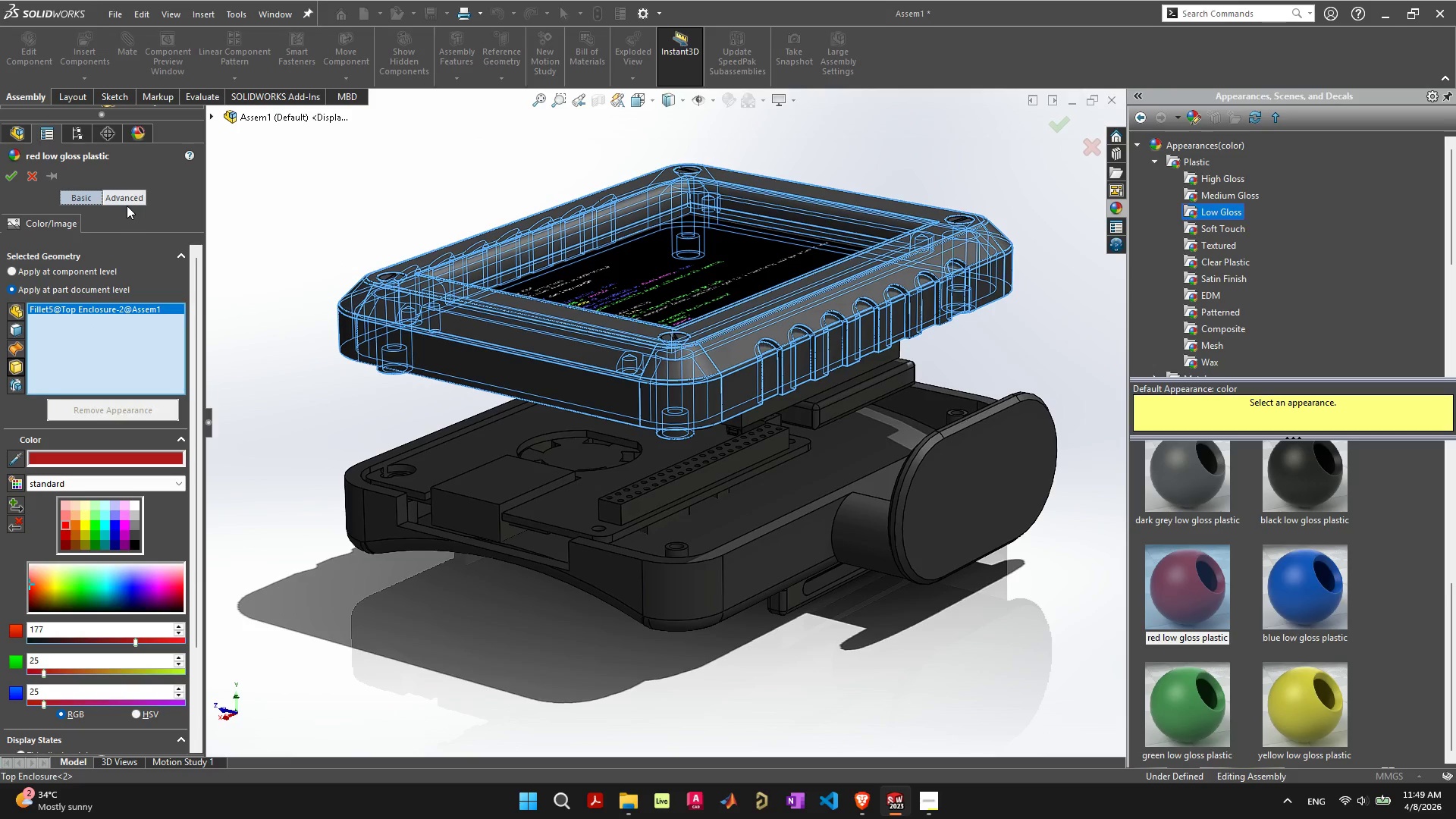 
double_click([127, 200])
 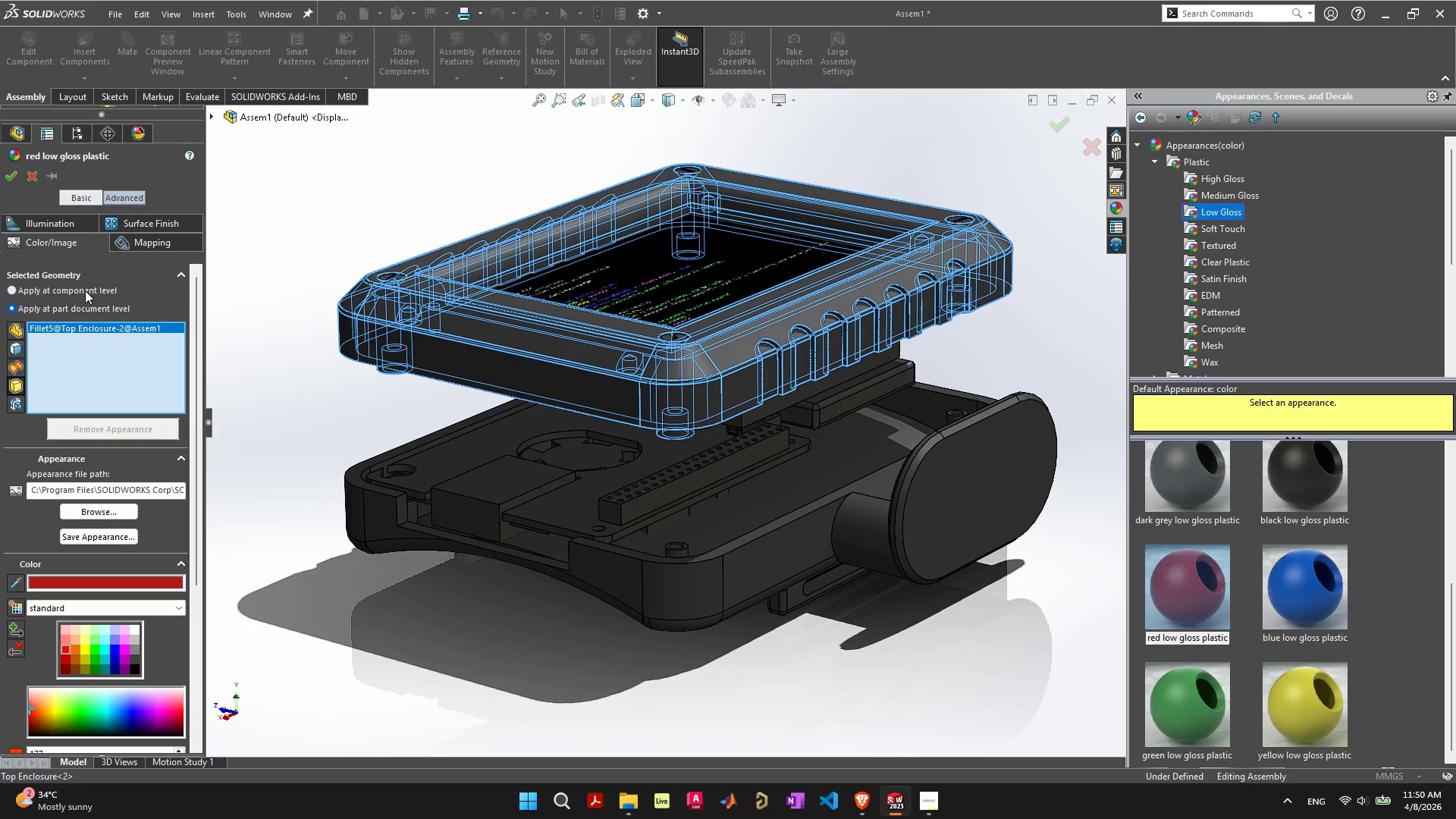 
wait(5.08)
 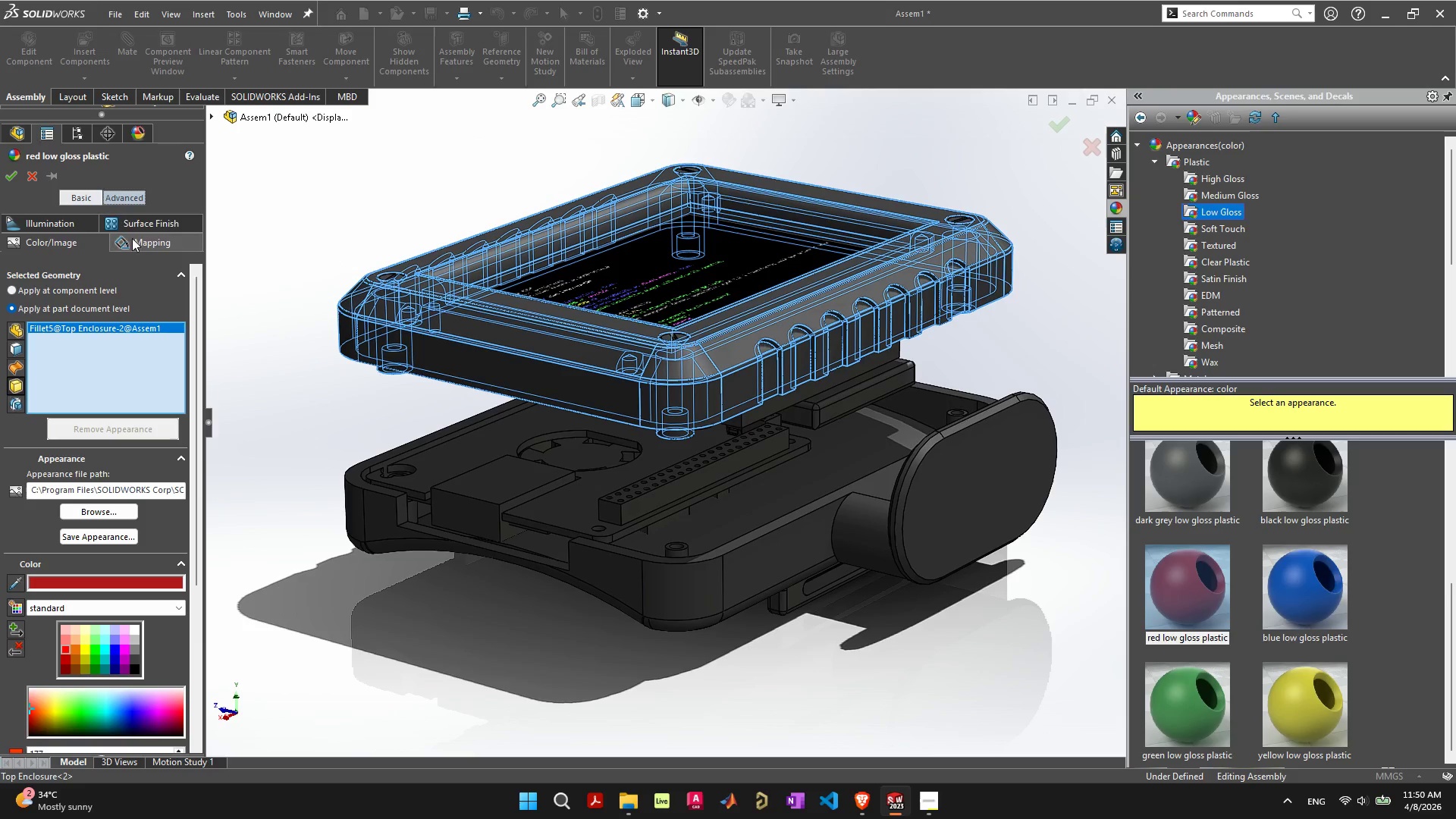 
left_click([85, 290])
 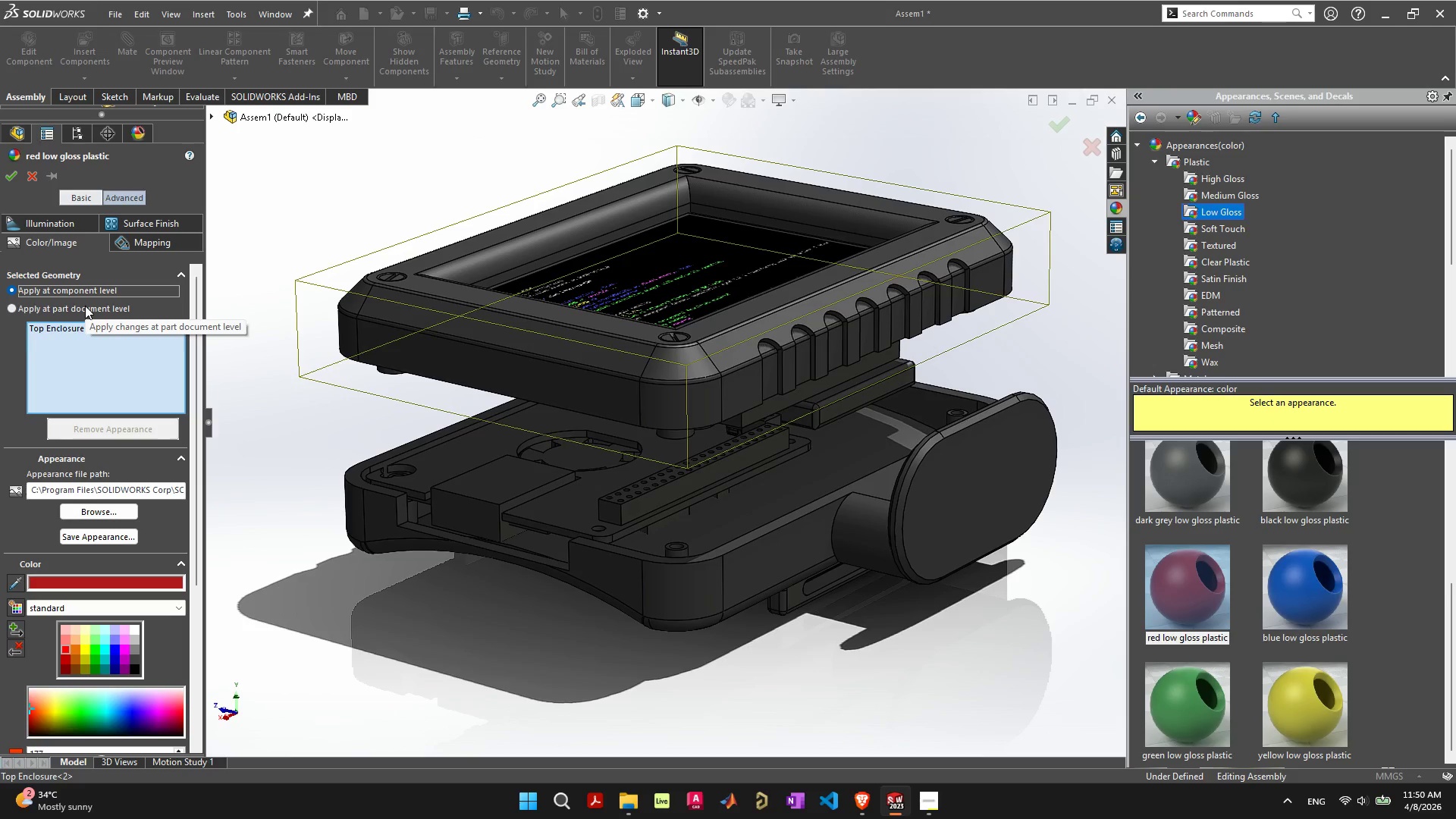 
left_click([86, 306])
 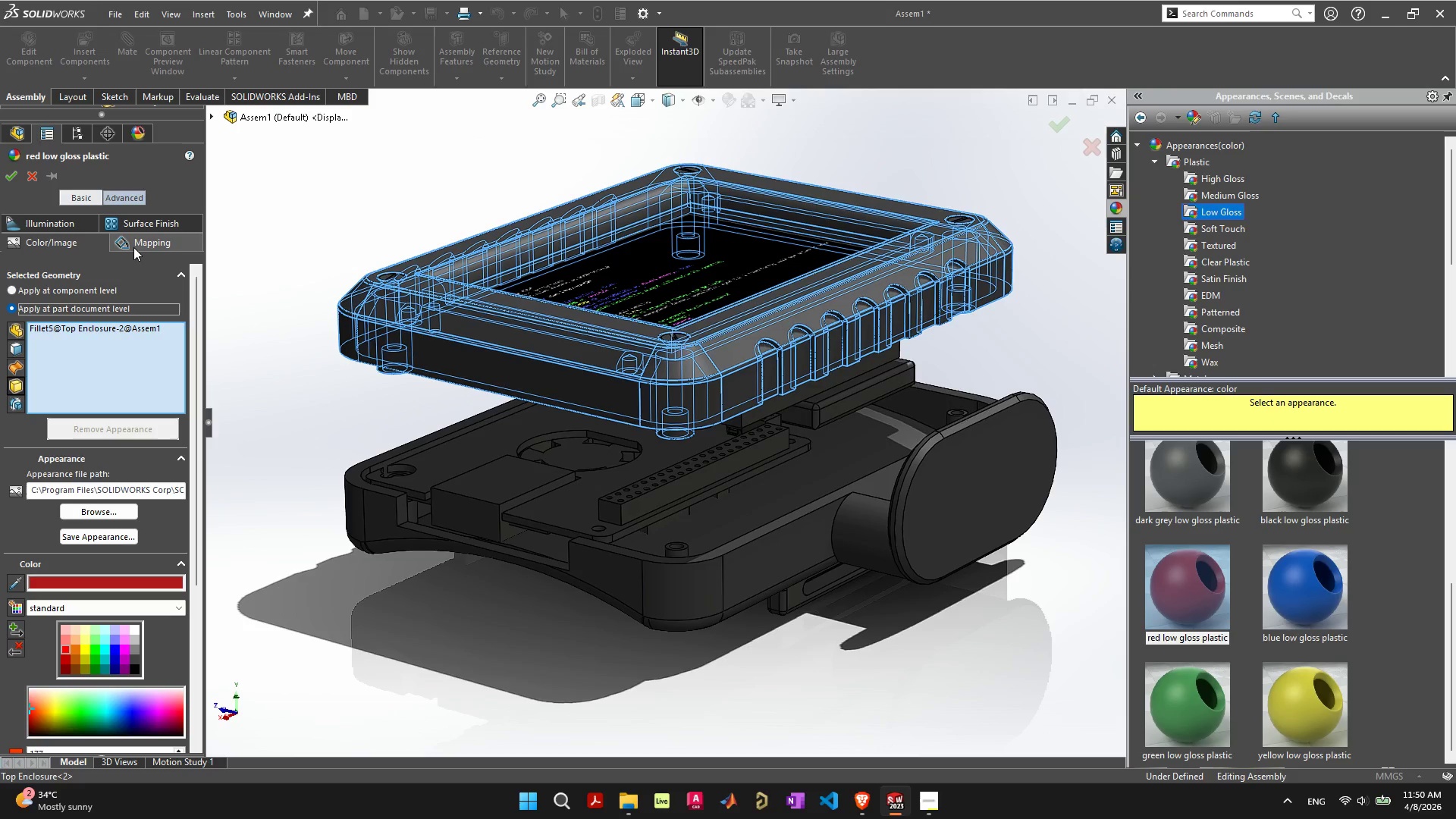 
left_click([141, 225])
 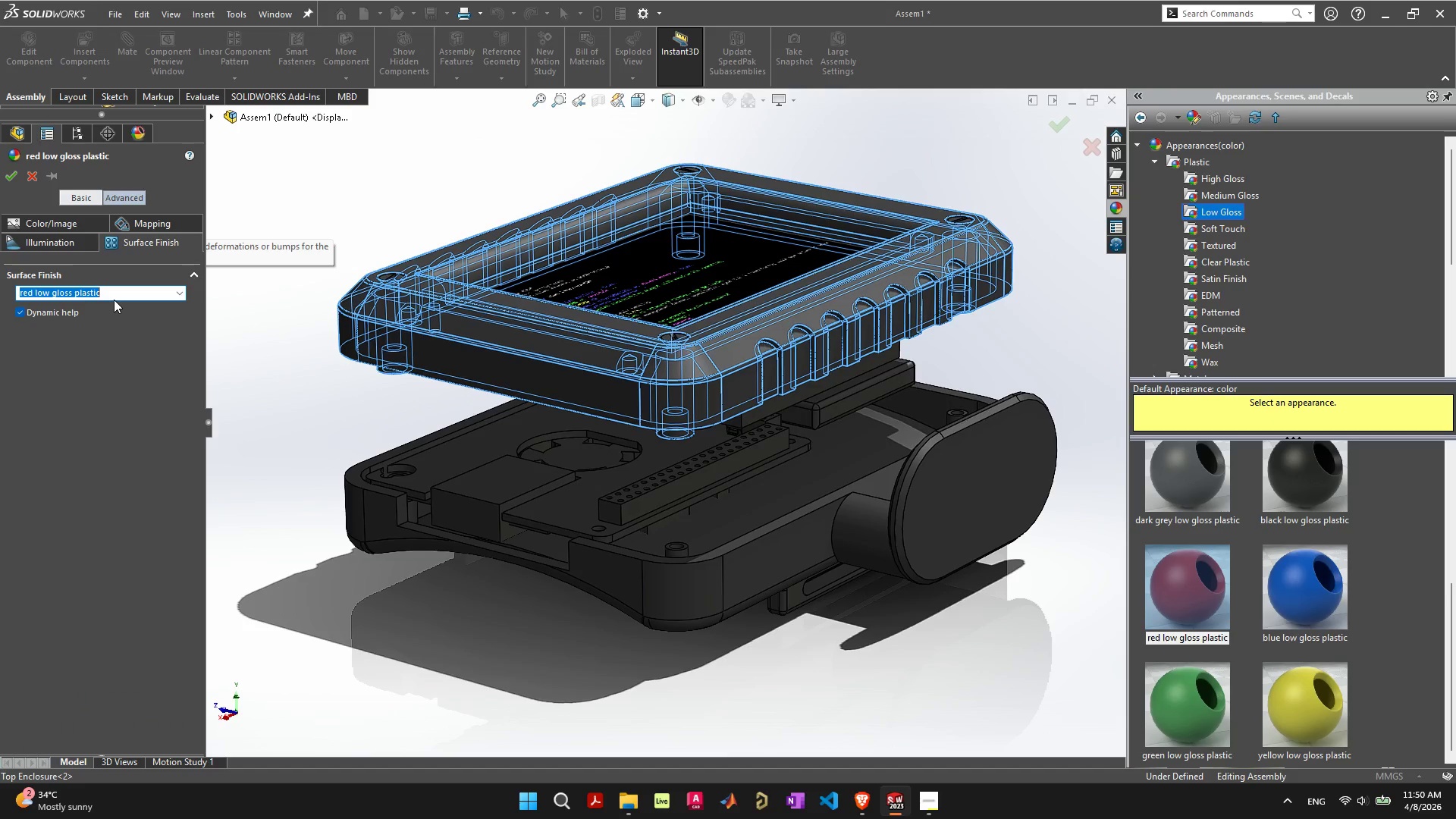 
left_click([77, 309])
 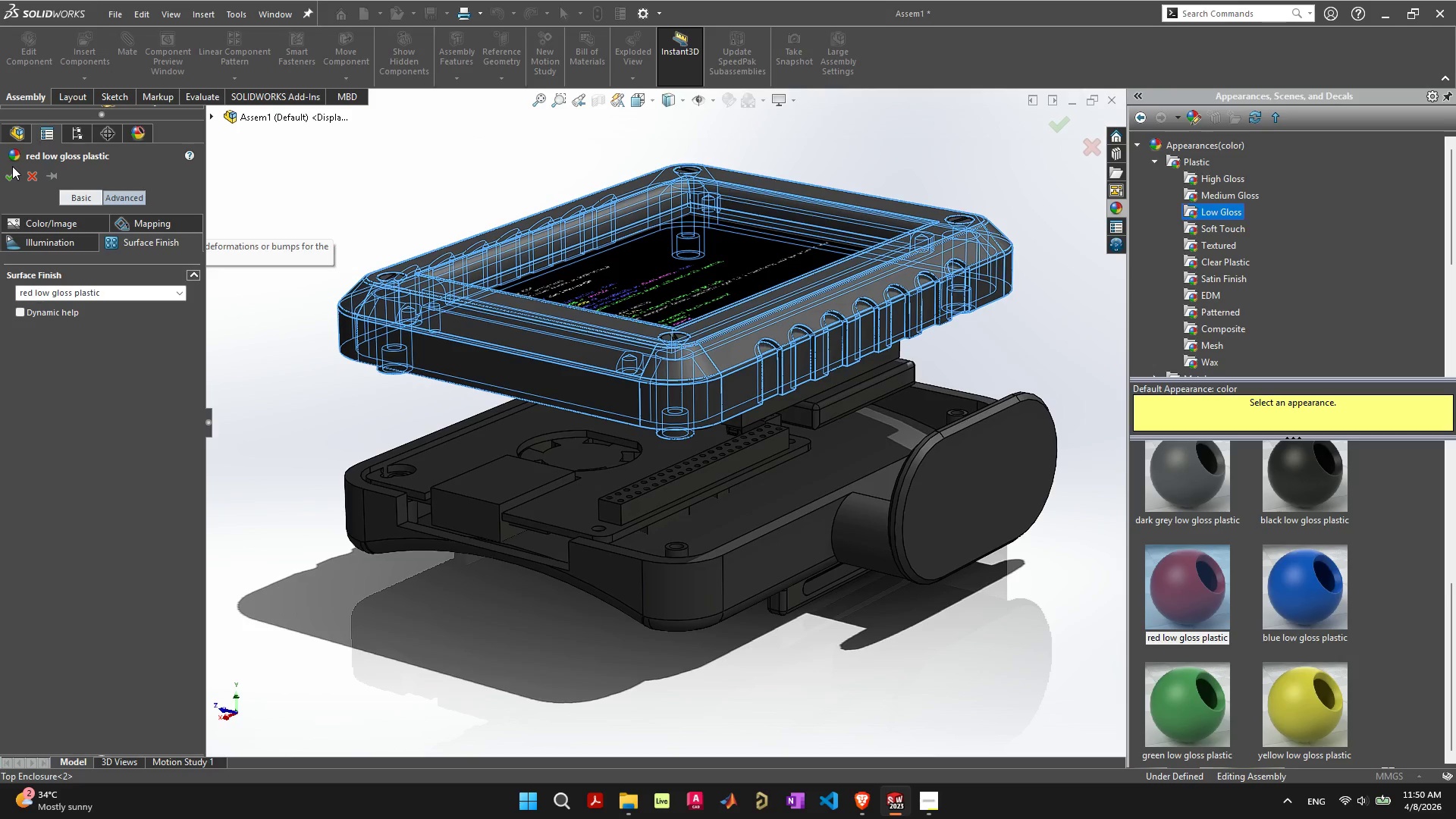 
double_click([11, 174])
 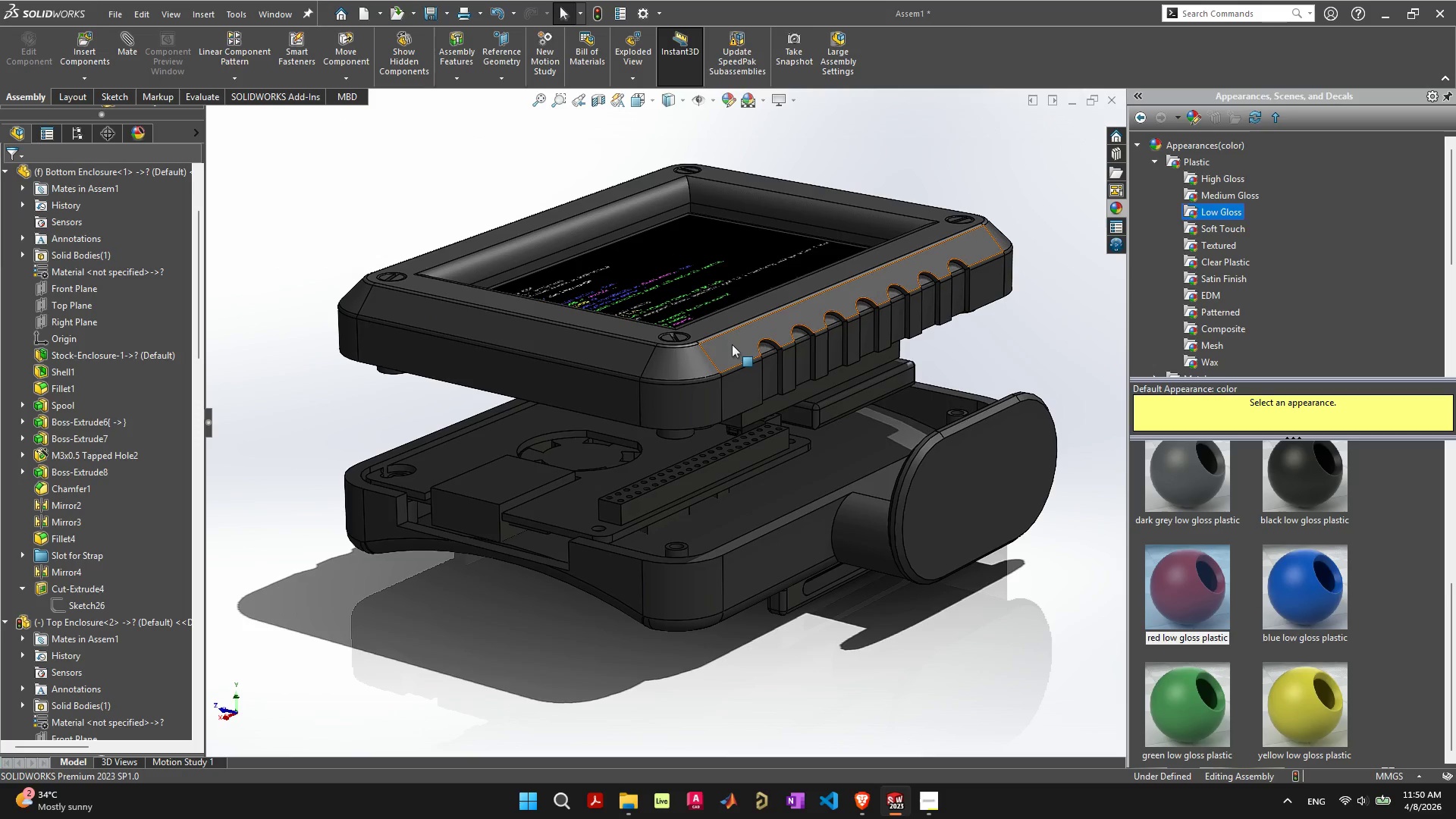 
right_click([732, 344])
 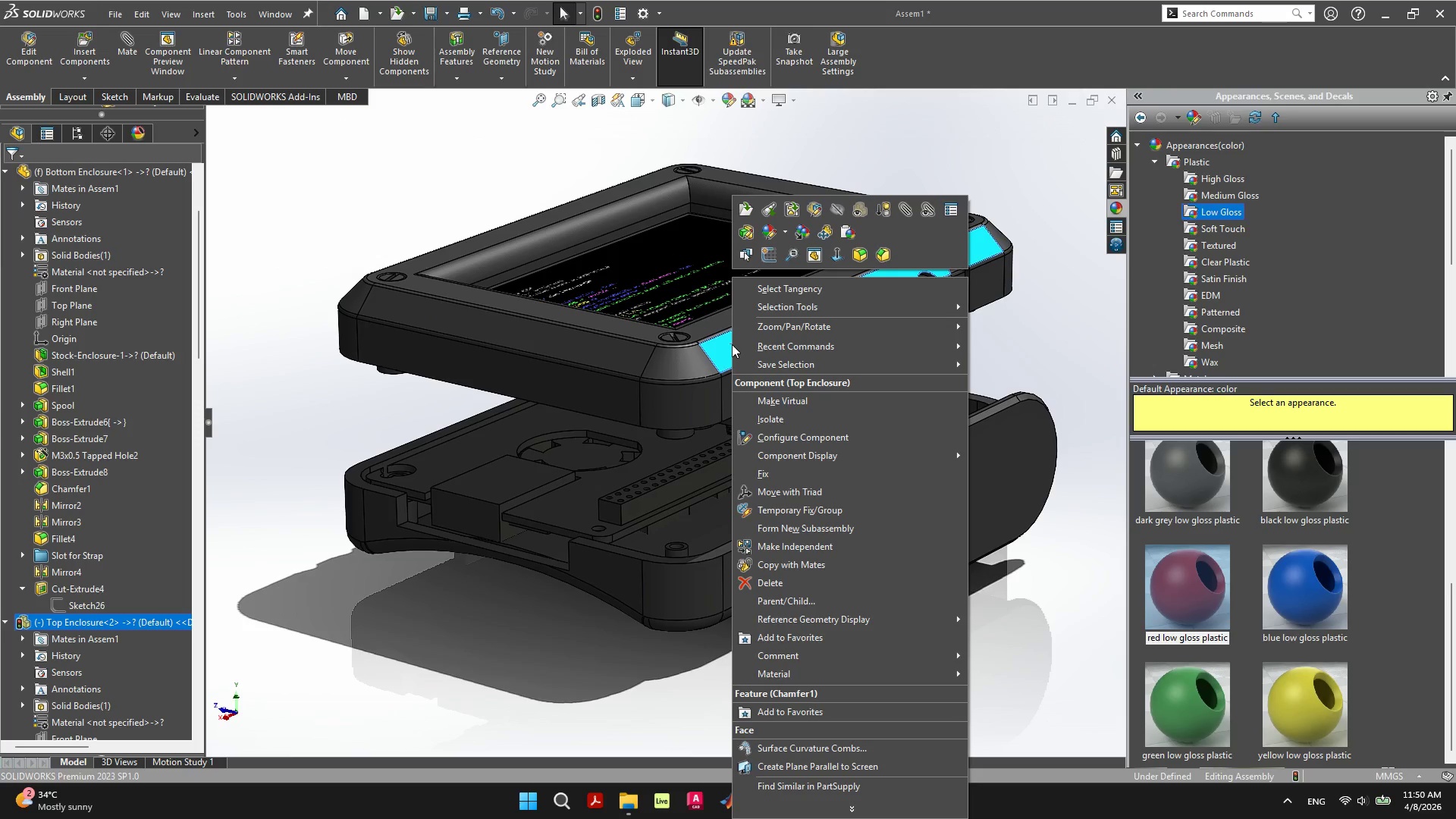 
left_click([492, 647])
 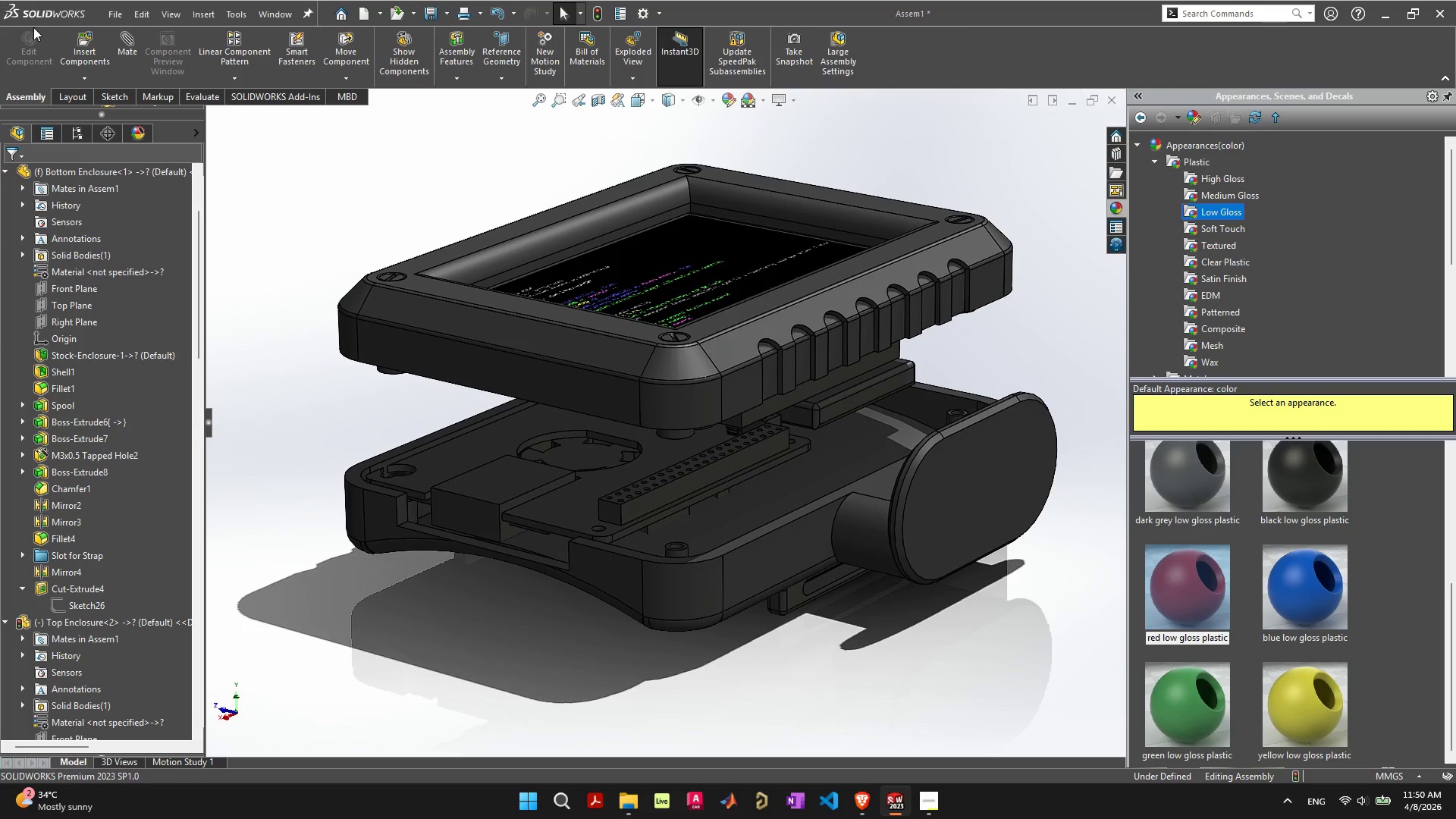 
left_click([112, 14])
 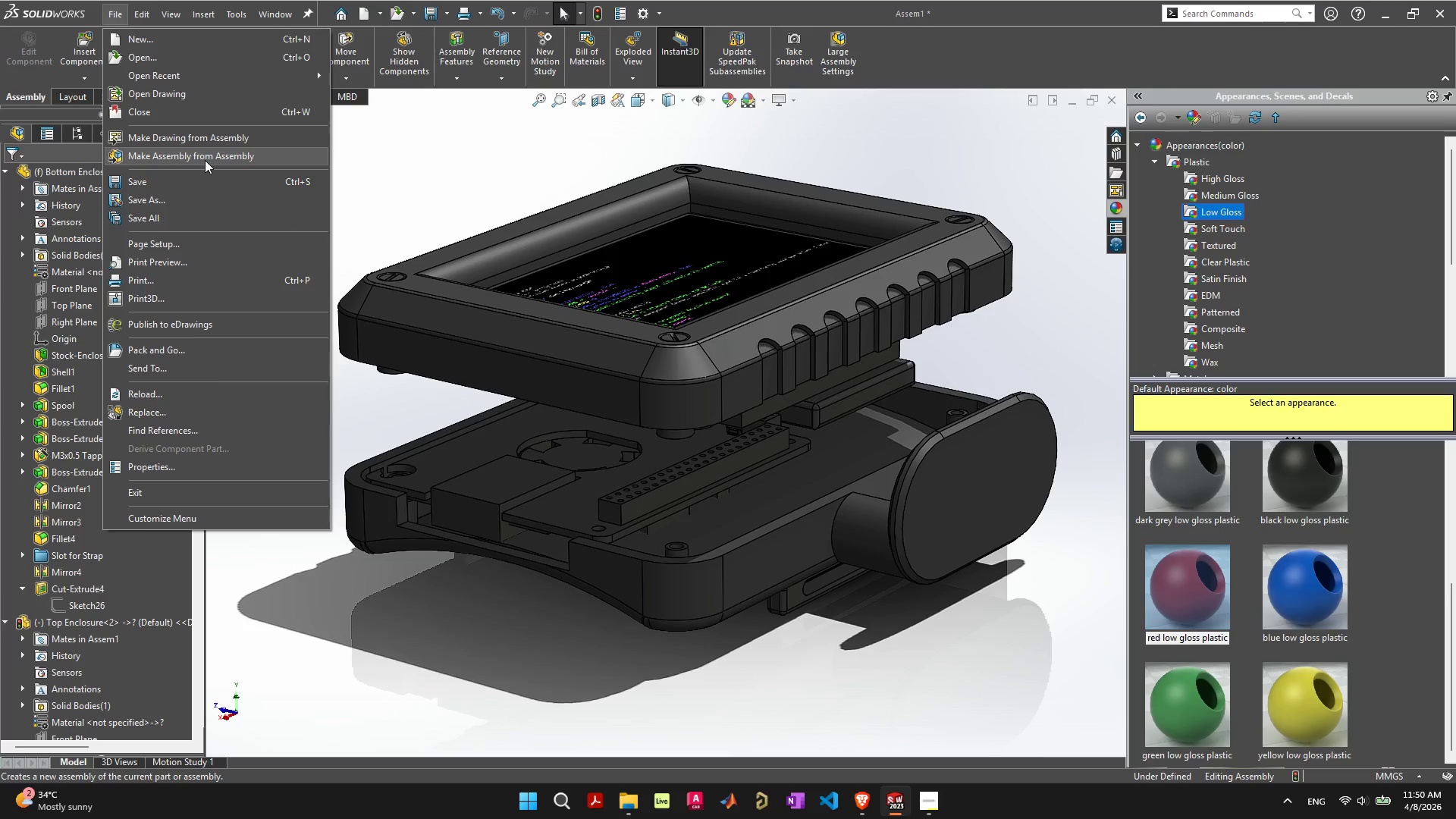 
mouse_move([236, 73])
 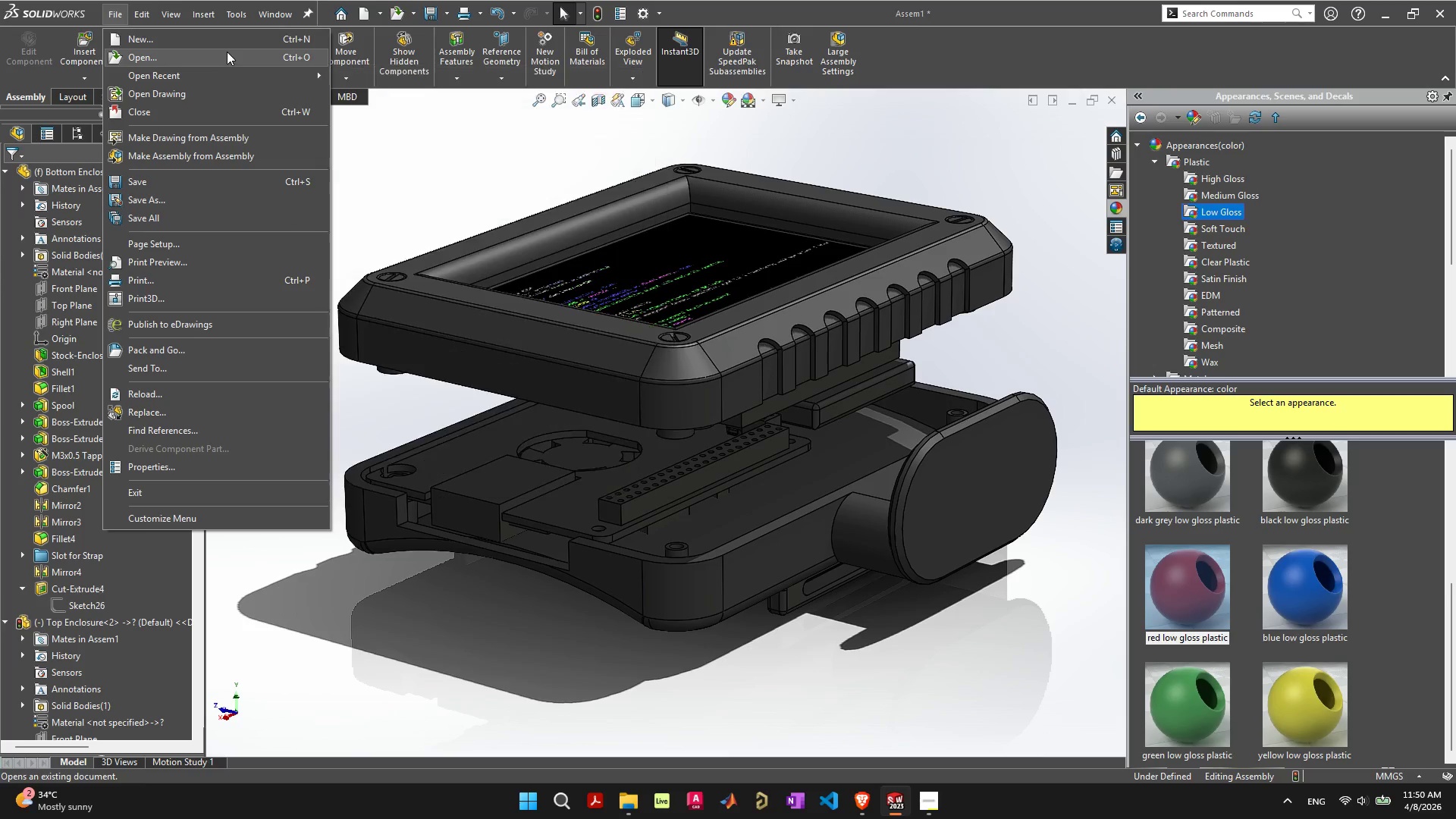 
left_click([231, 42])
 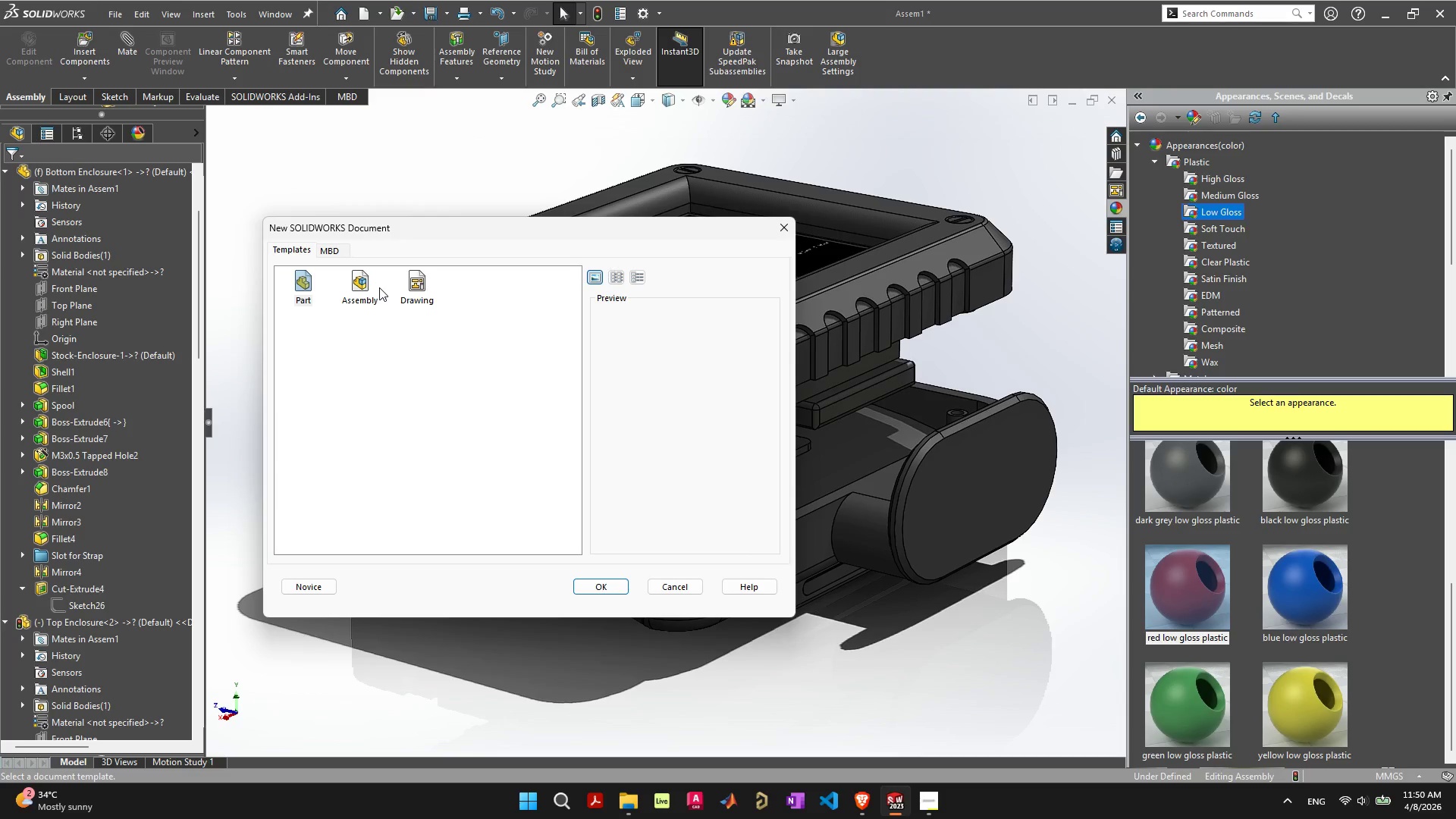 
double_click([378, 287])
 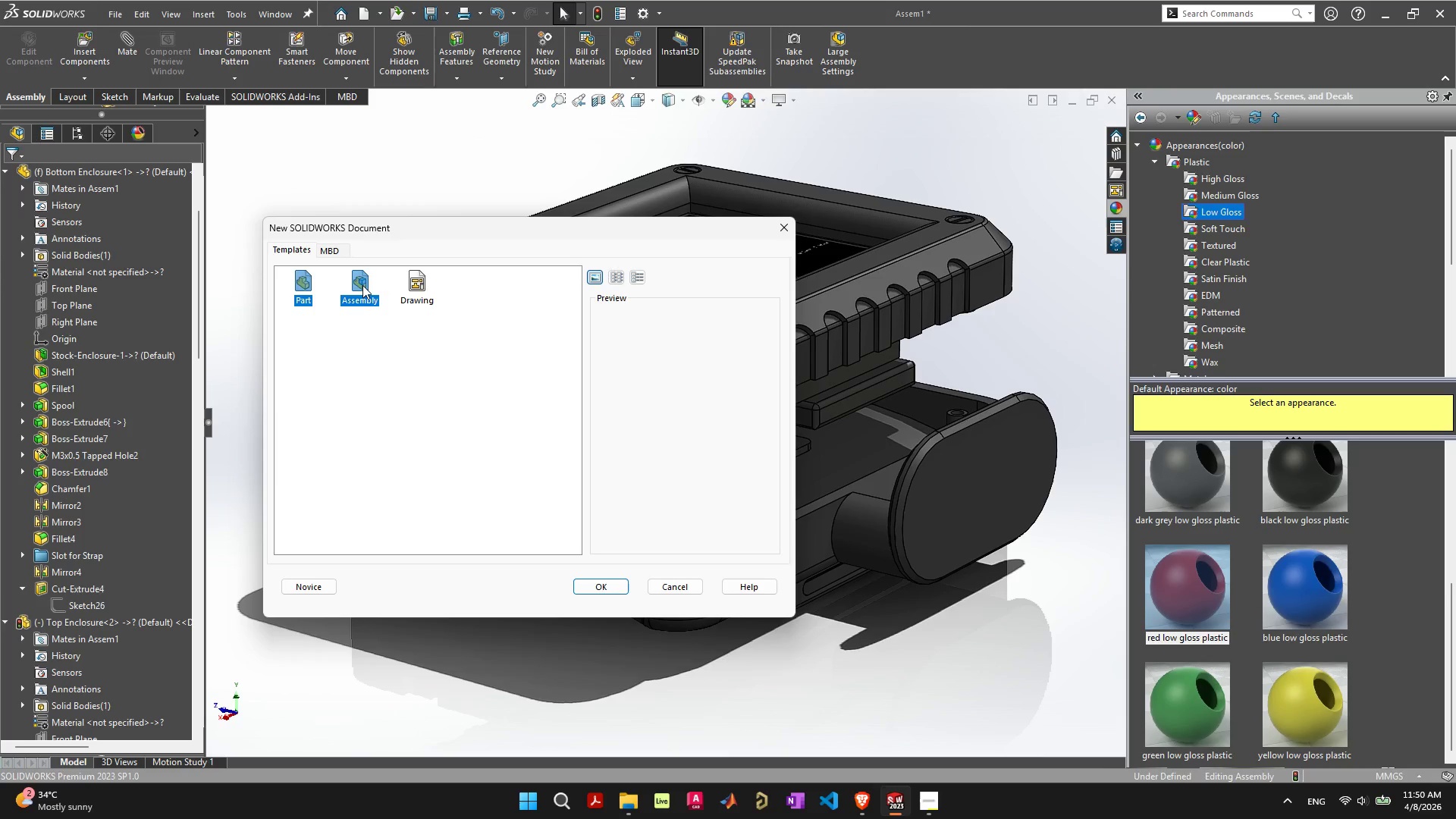 
double_click([362, 285])
 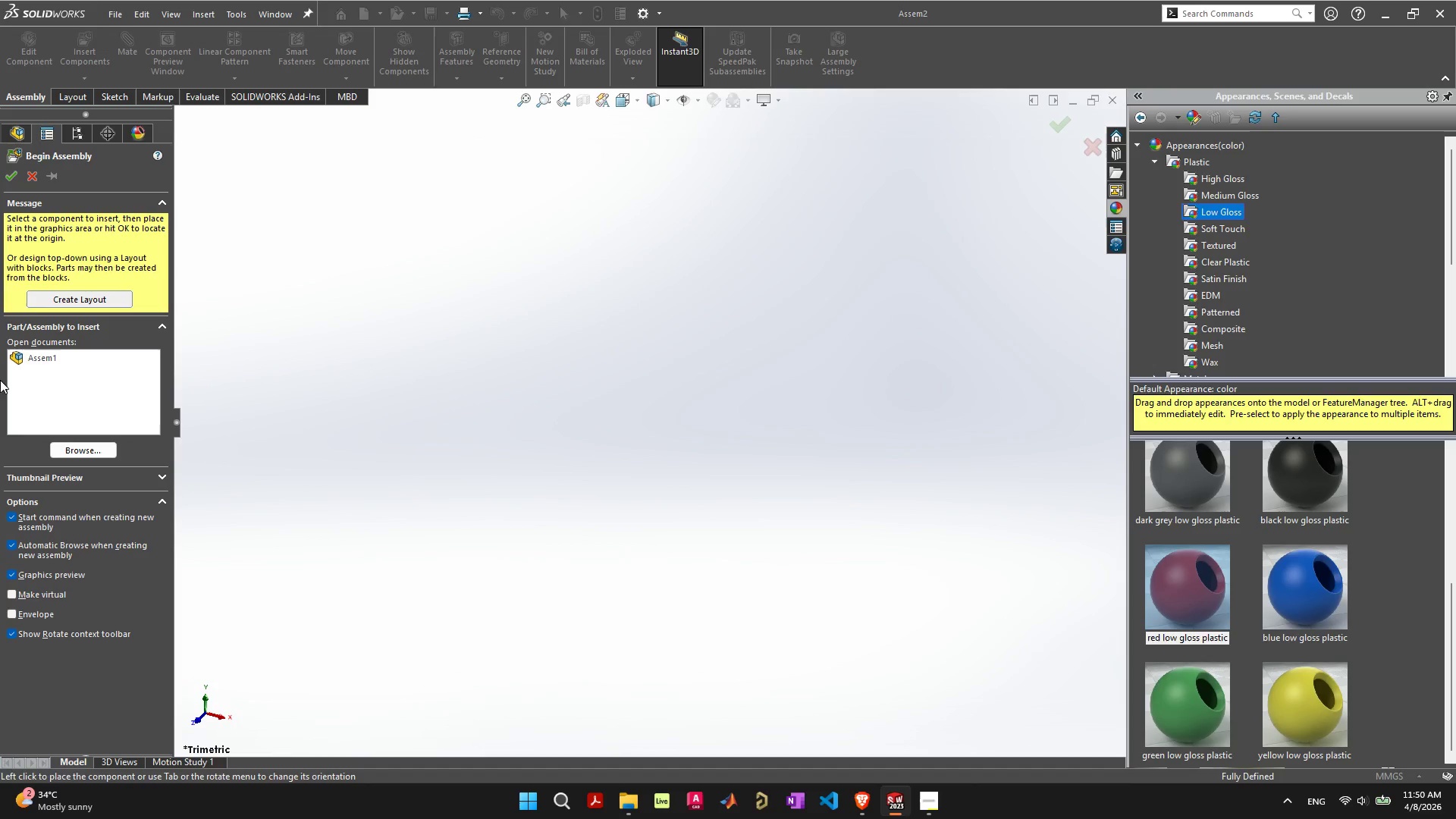 
left_click([98, 444])
 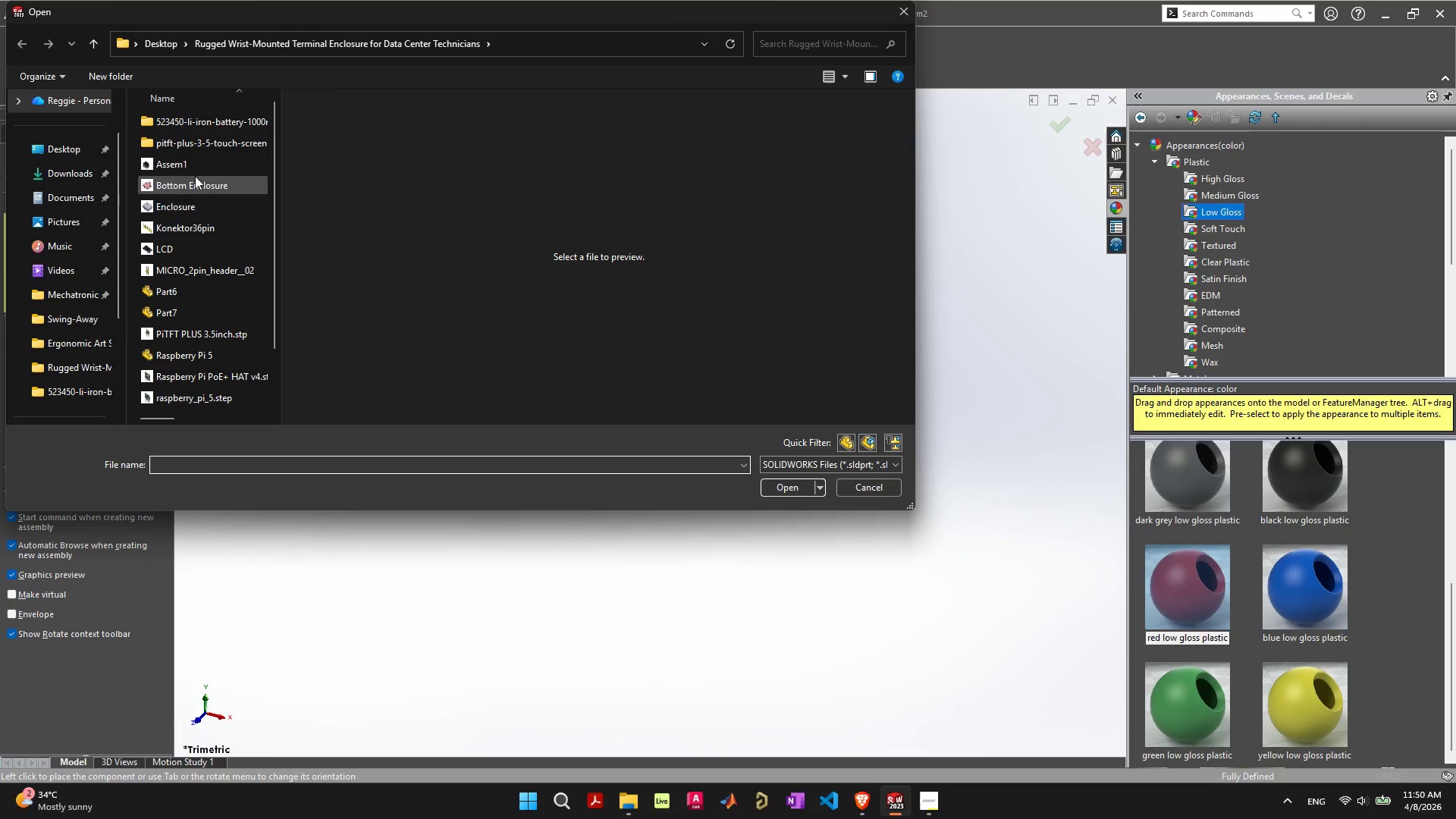 
left_click([202, 190])
 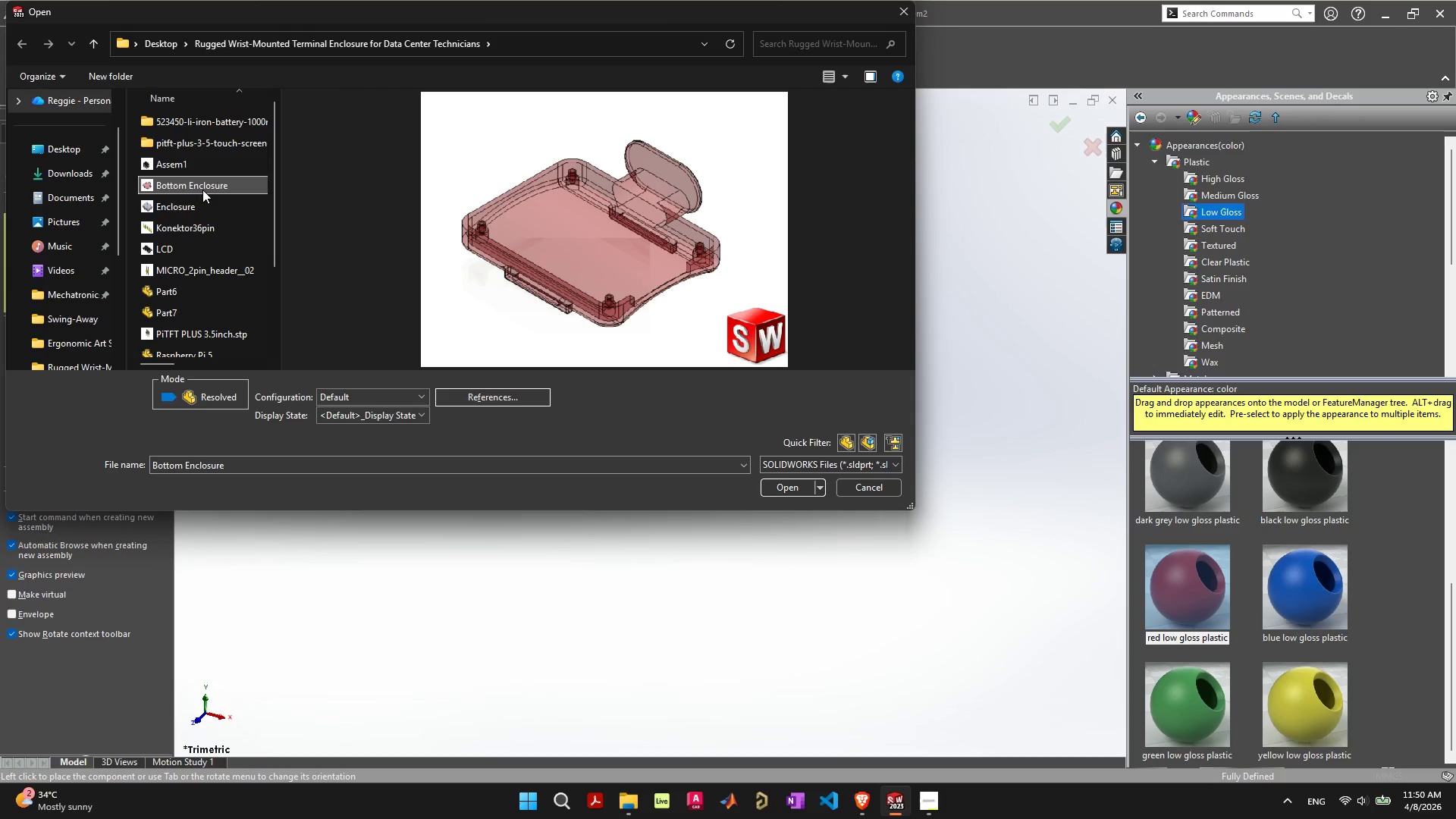 
double_click([202, 190])
 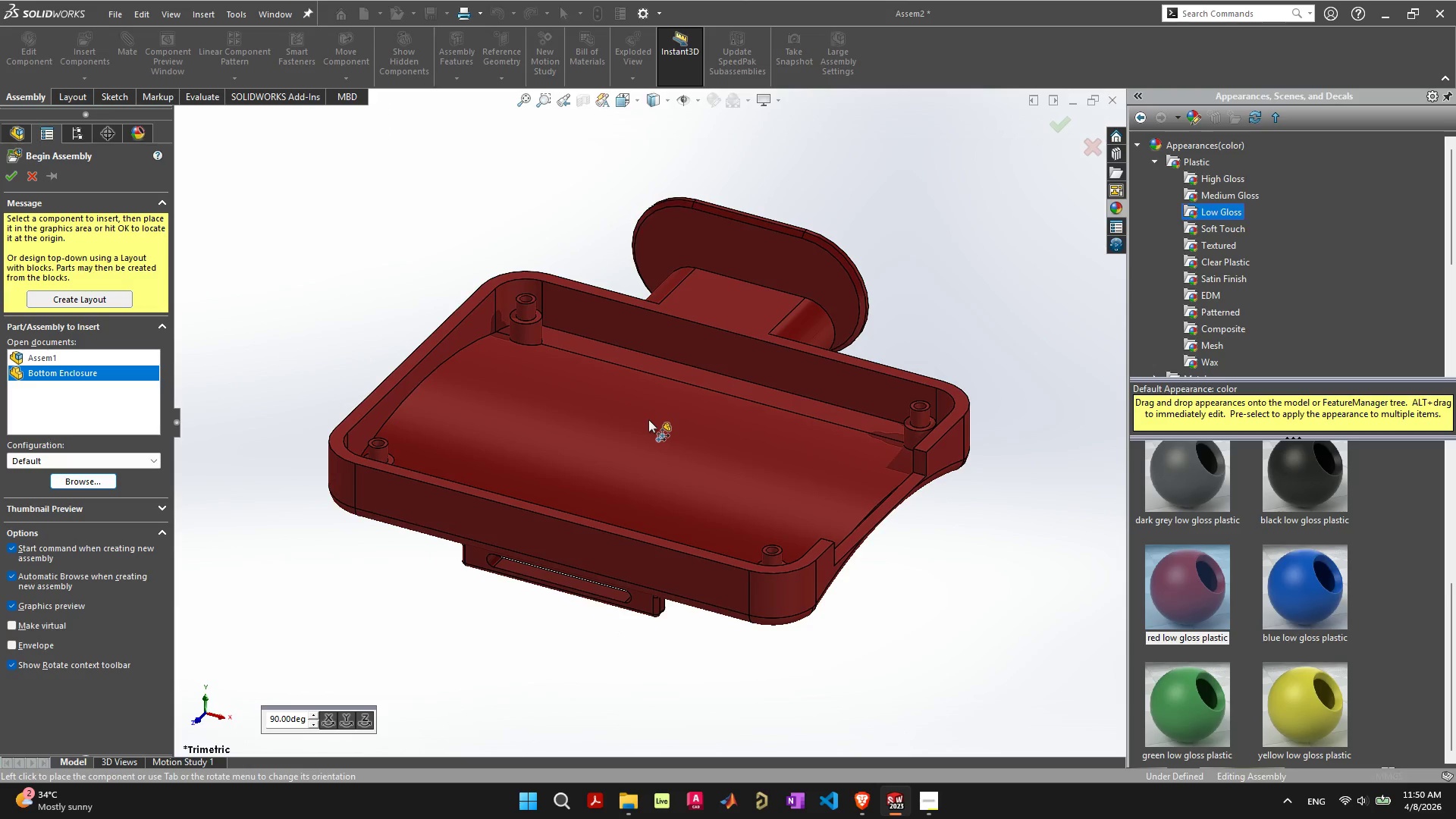 
left_click([648, 419])
 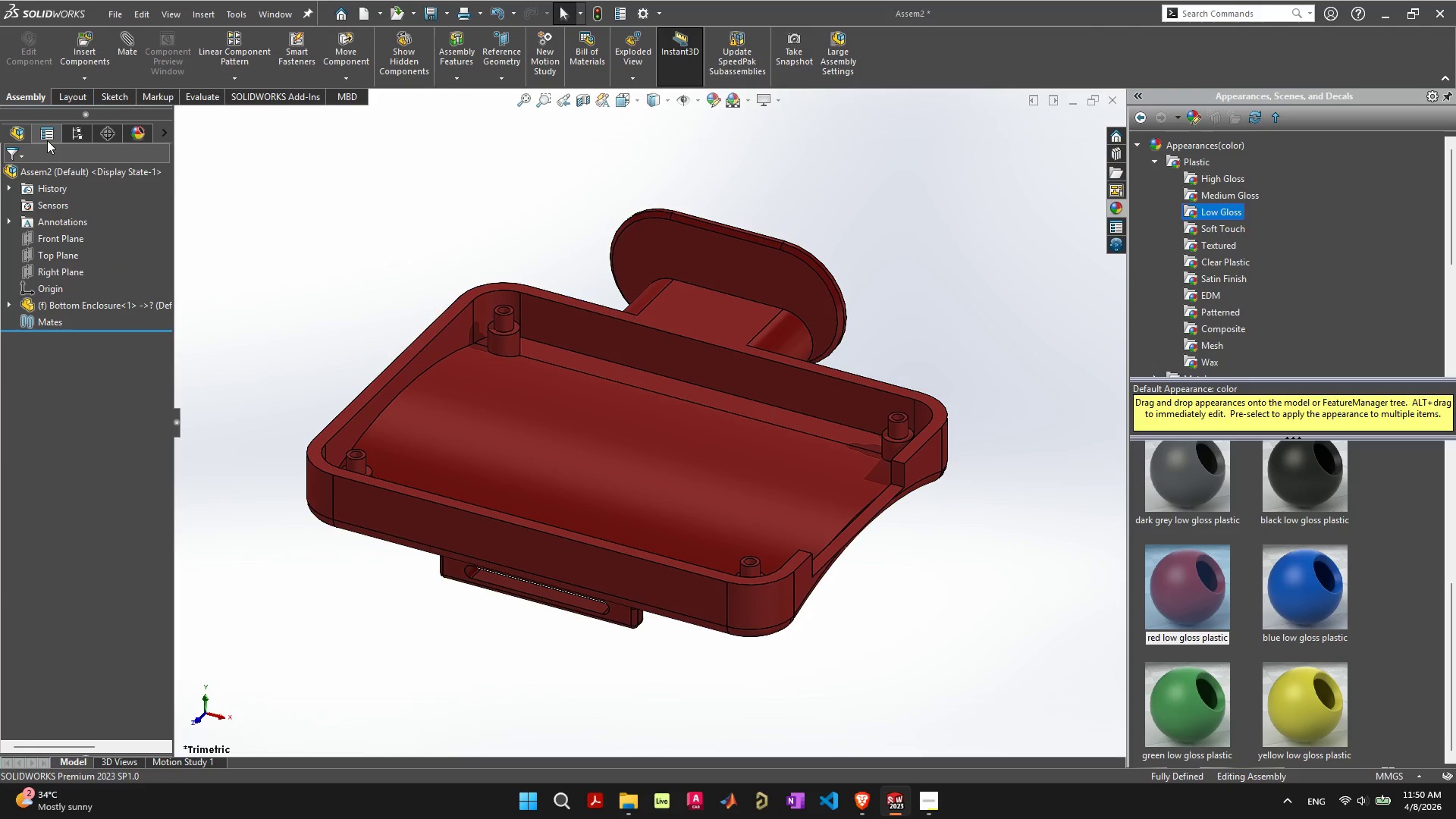 
left_click([84, 59])
 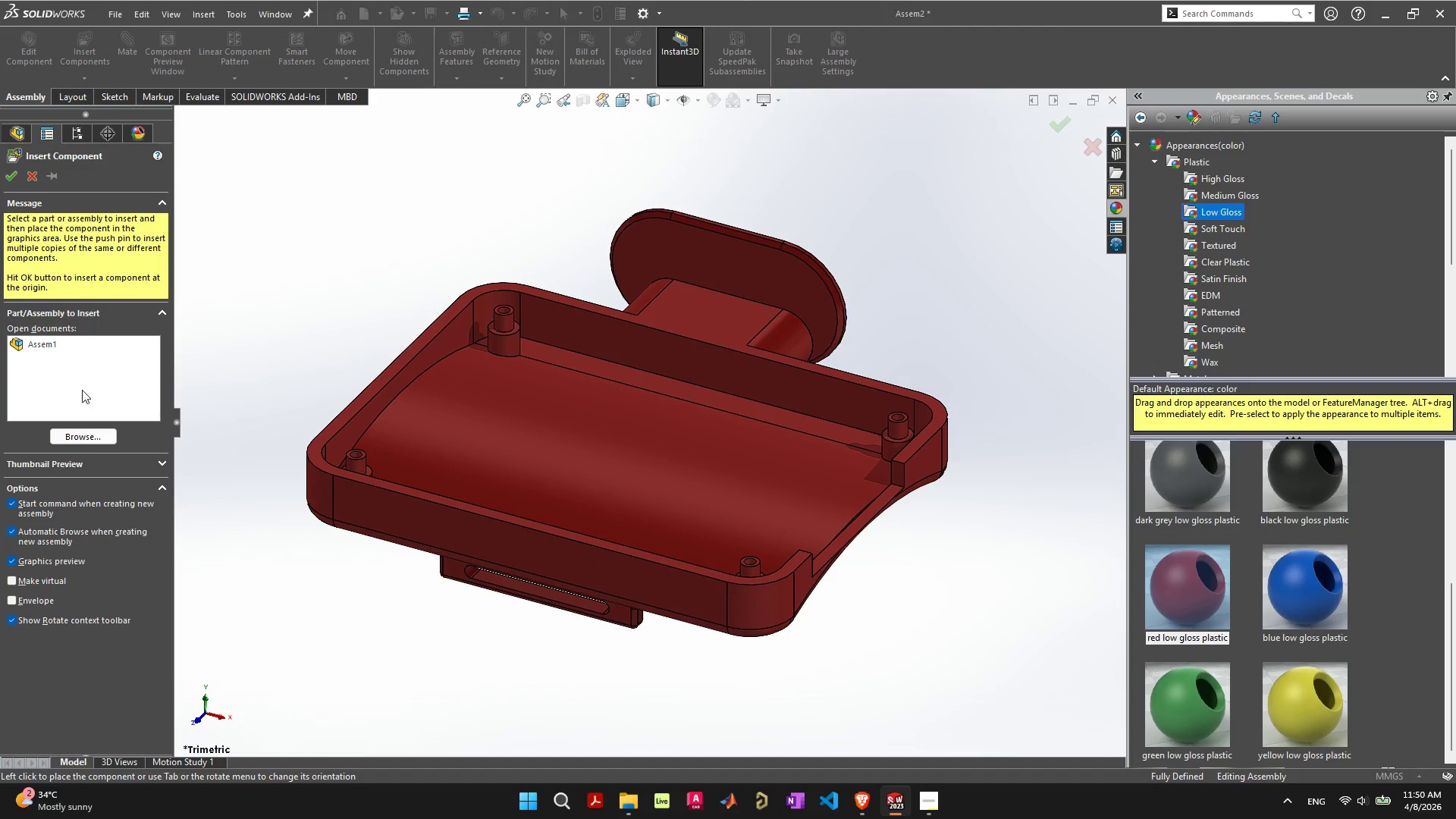 
left_click([91, 440])
 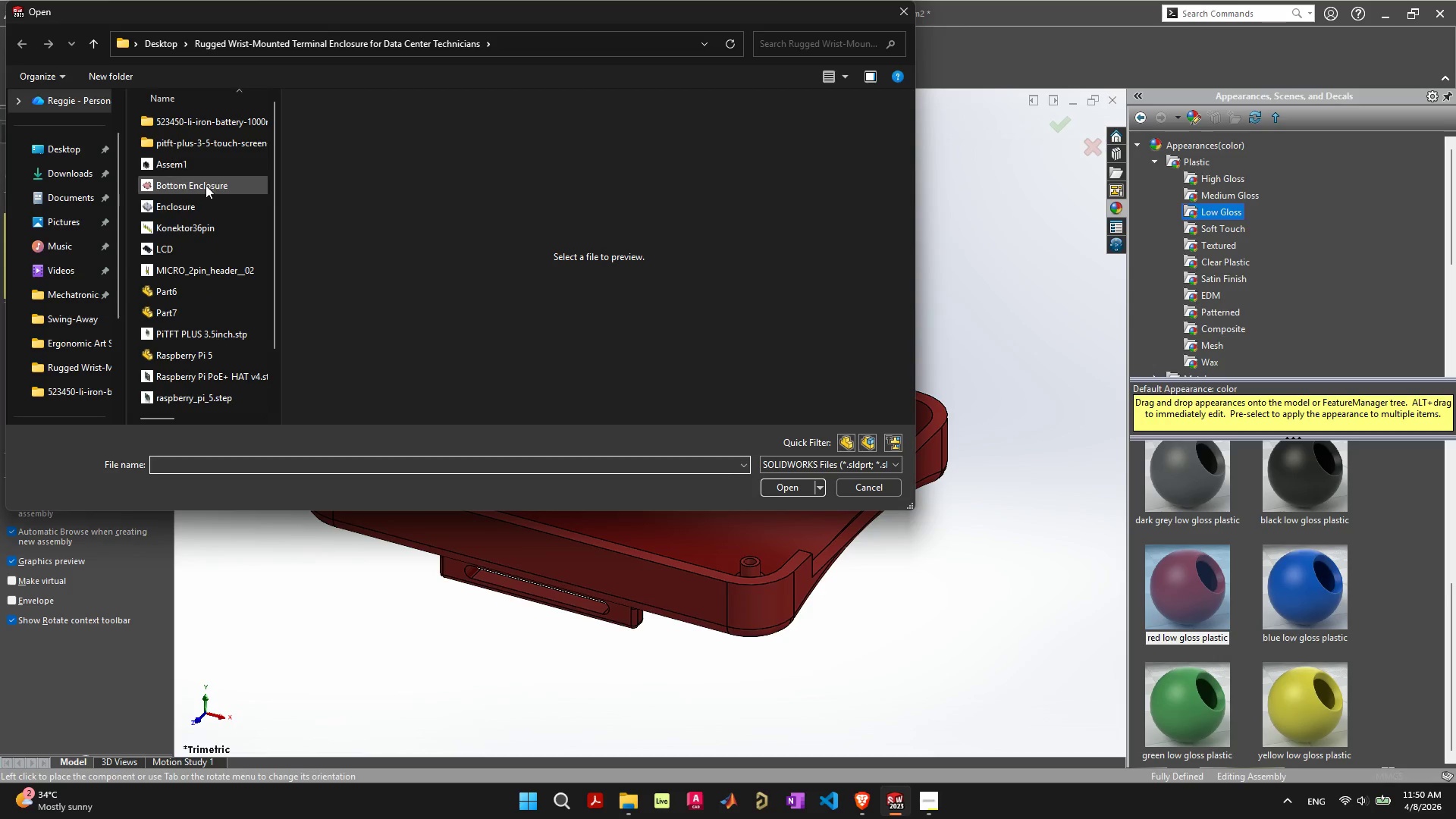 
scroll: coordinate [196, 322], scroll_direction: down, amount: 3.0
 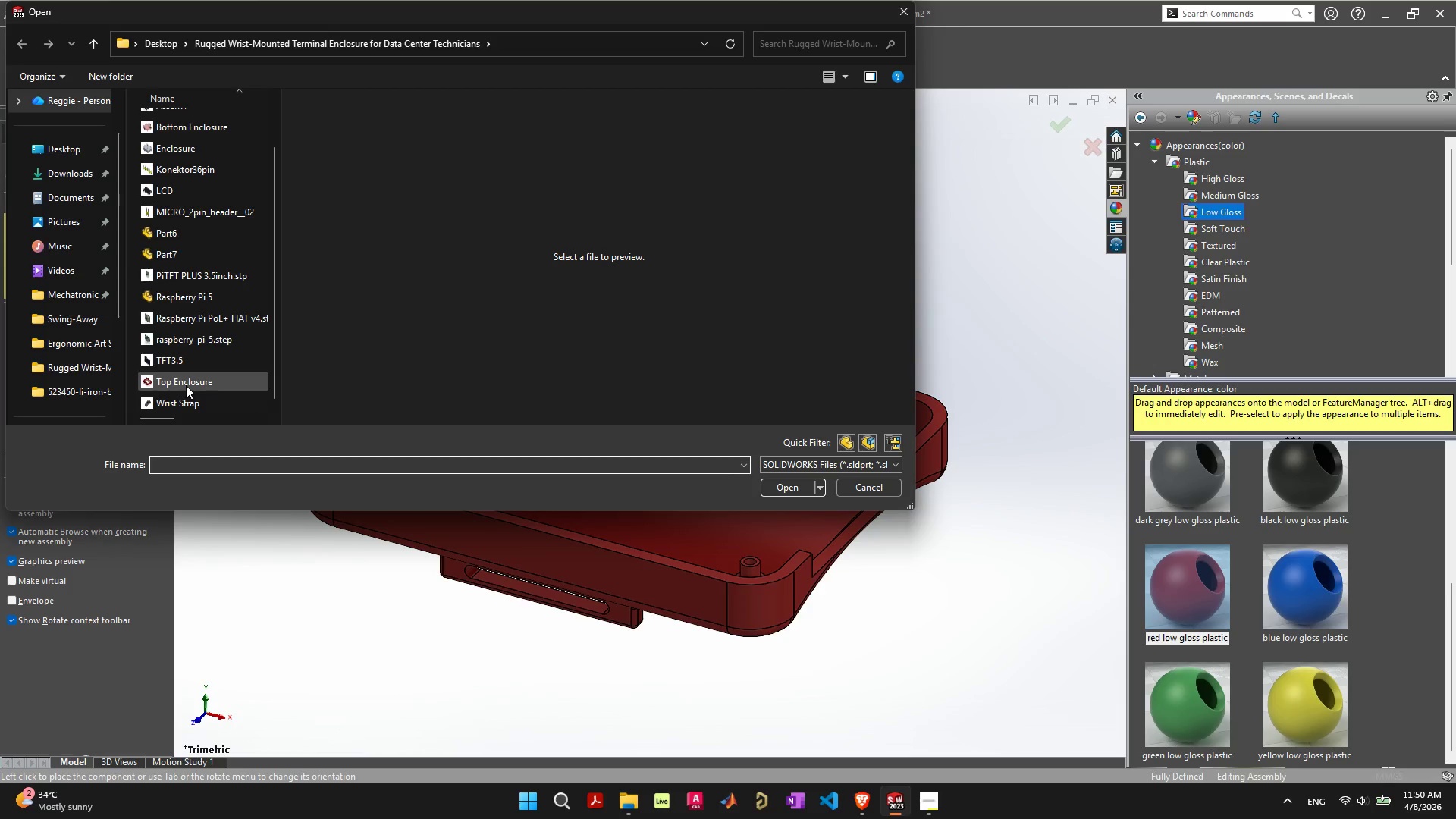 
double_click([186, 385])
 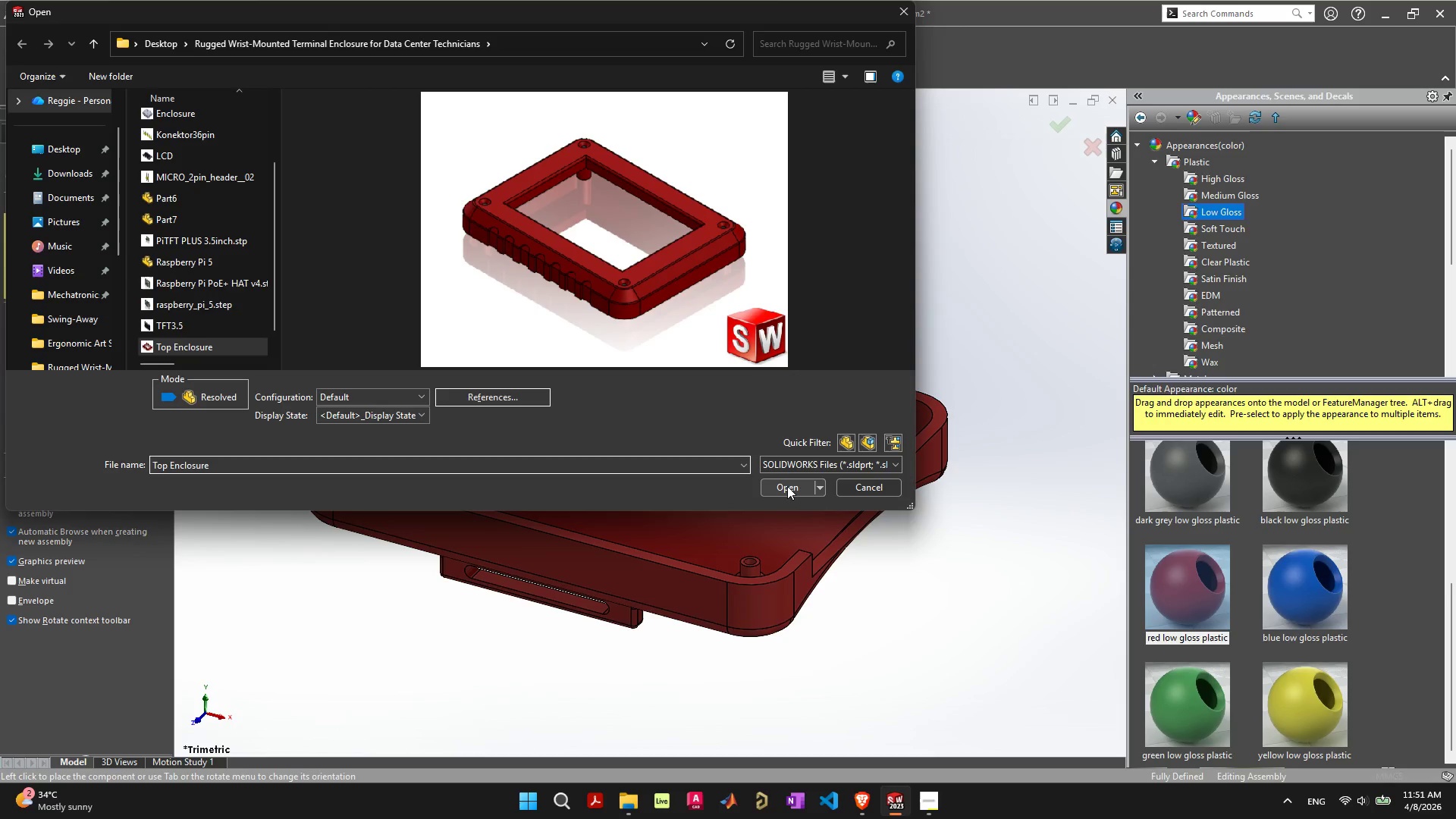 
left_click([787, 486])
 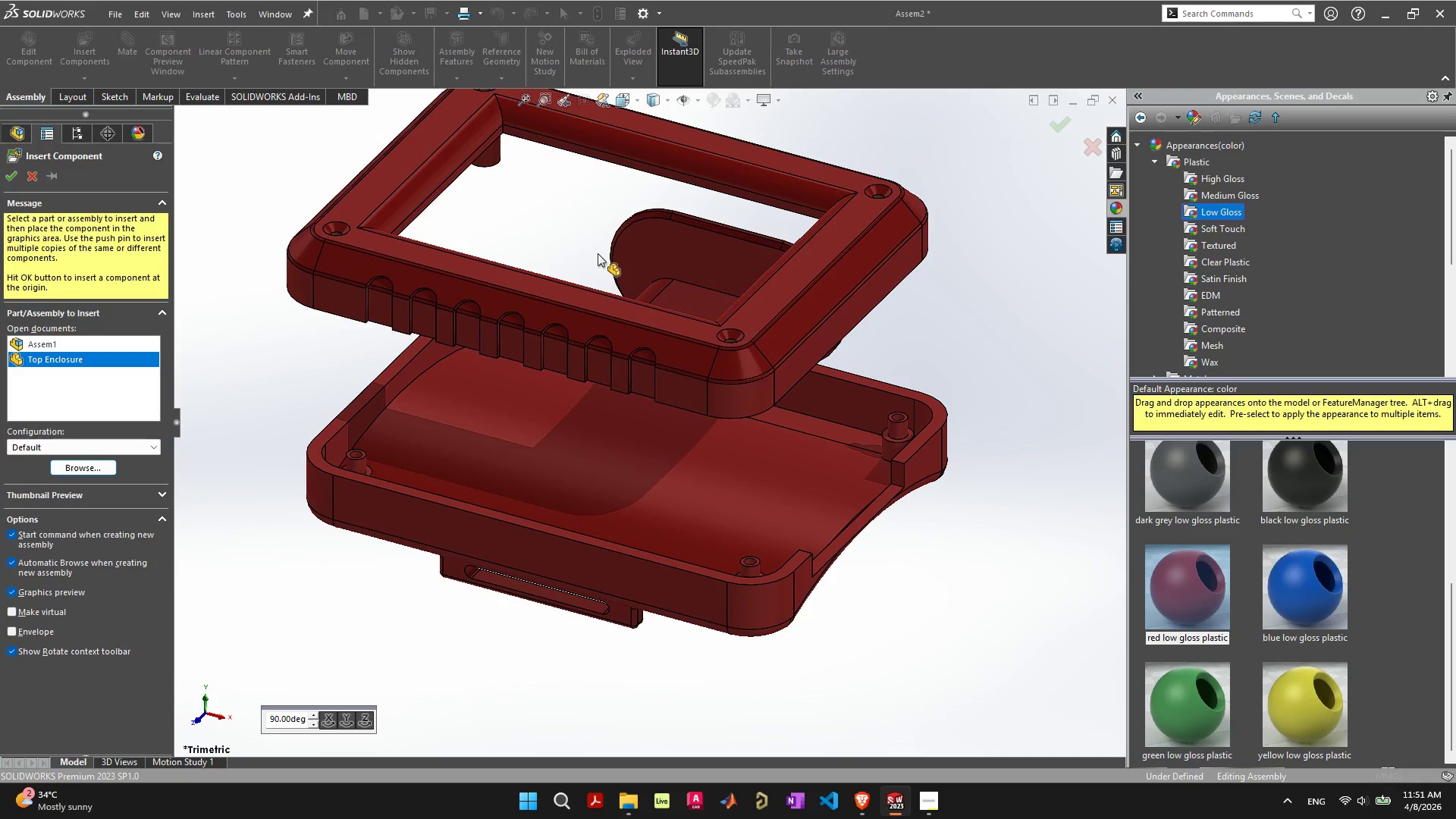 
scroll: coordinate [594, 303], scroll_direction: down, amount: 4.0
 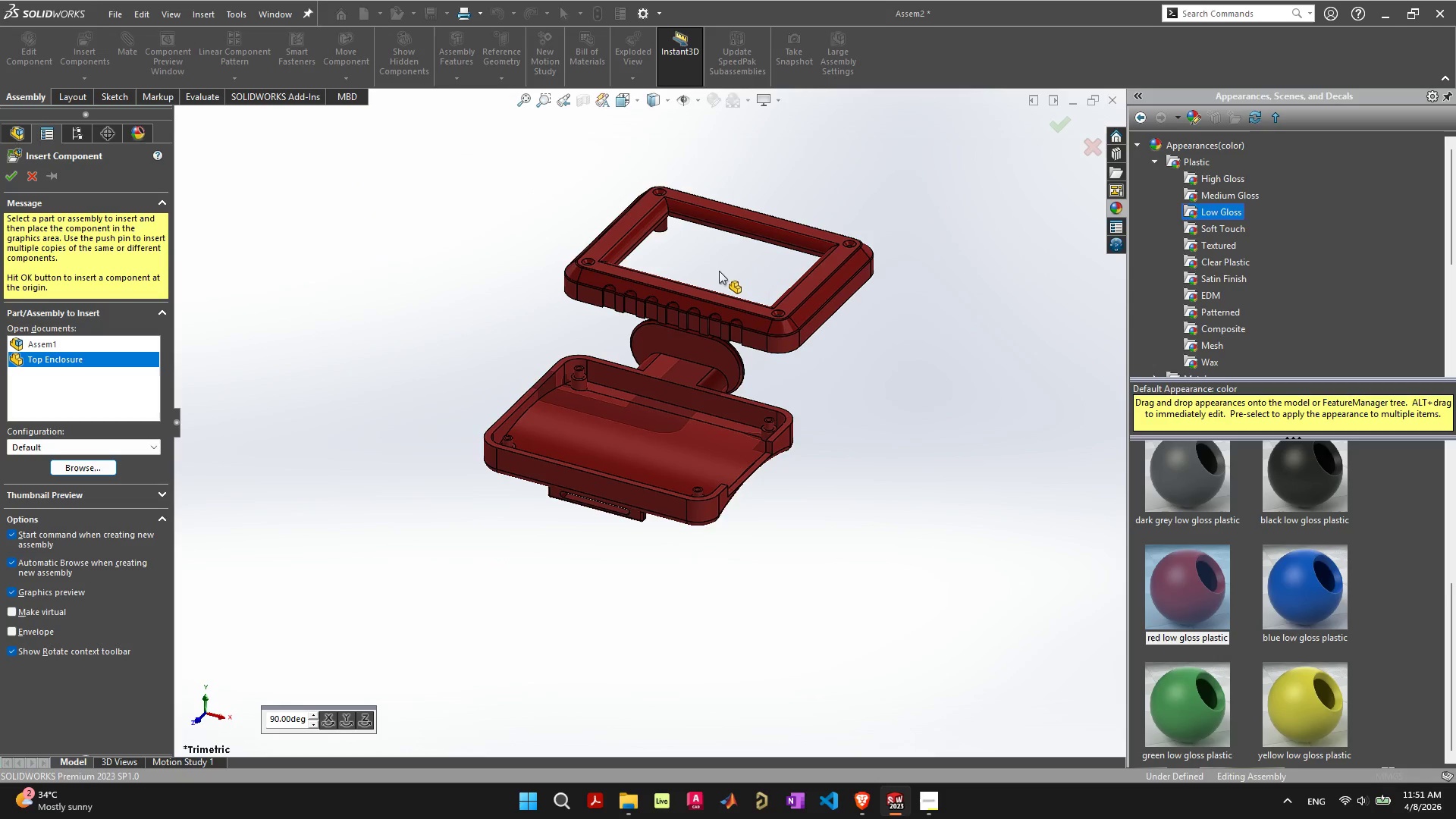 
left_click([710, 271])
 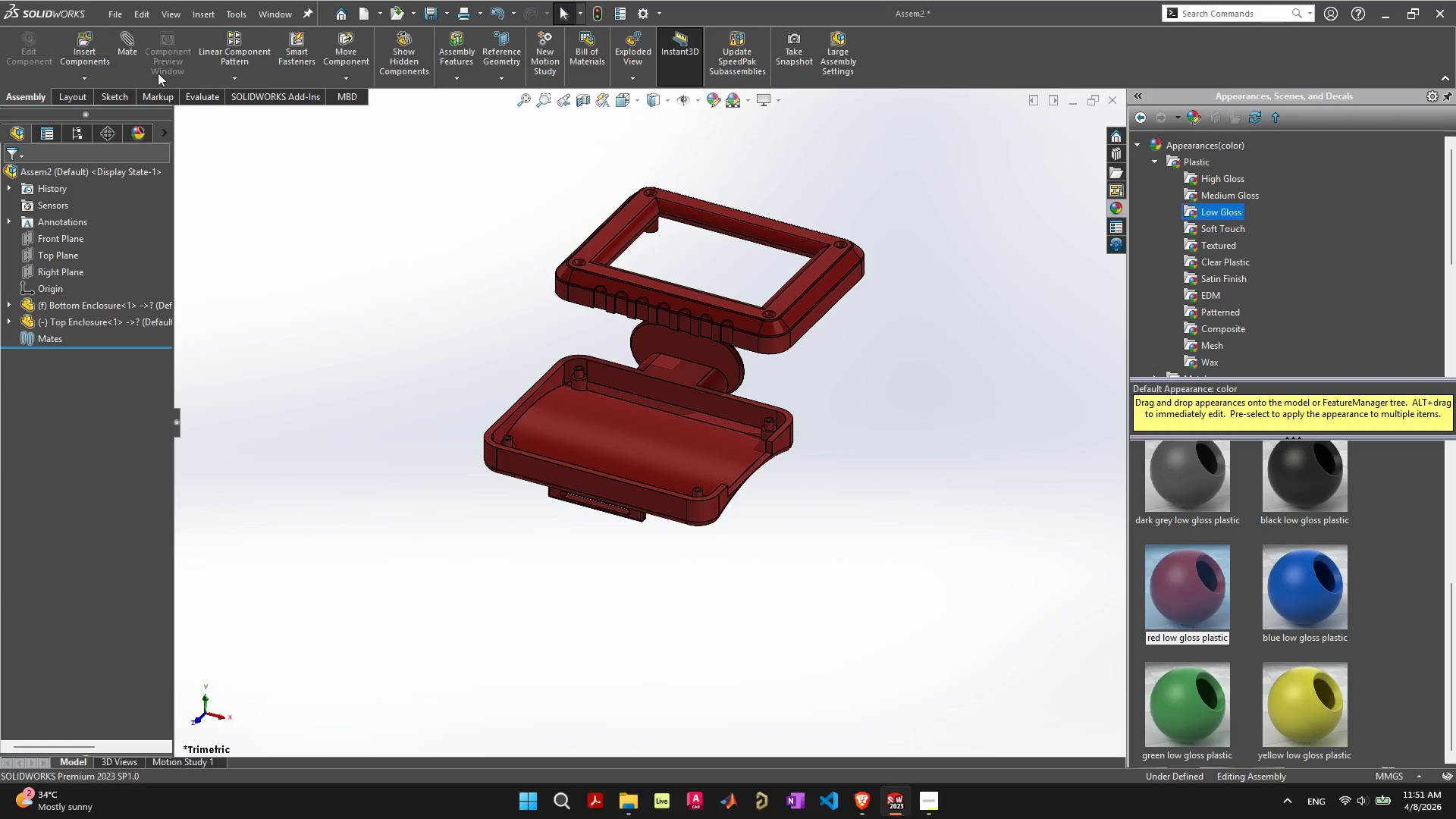 
left_click([74, 83])
 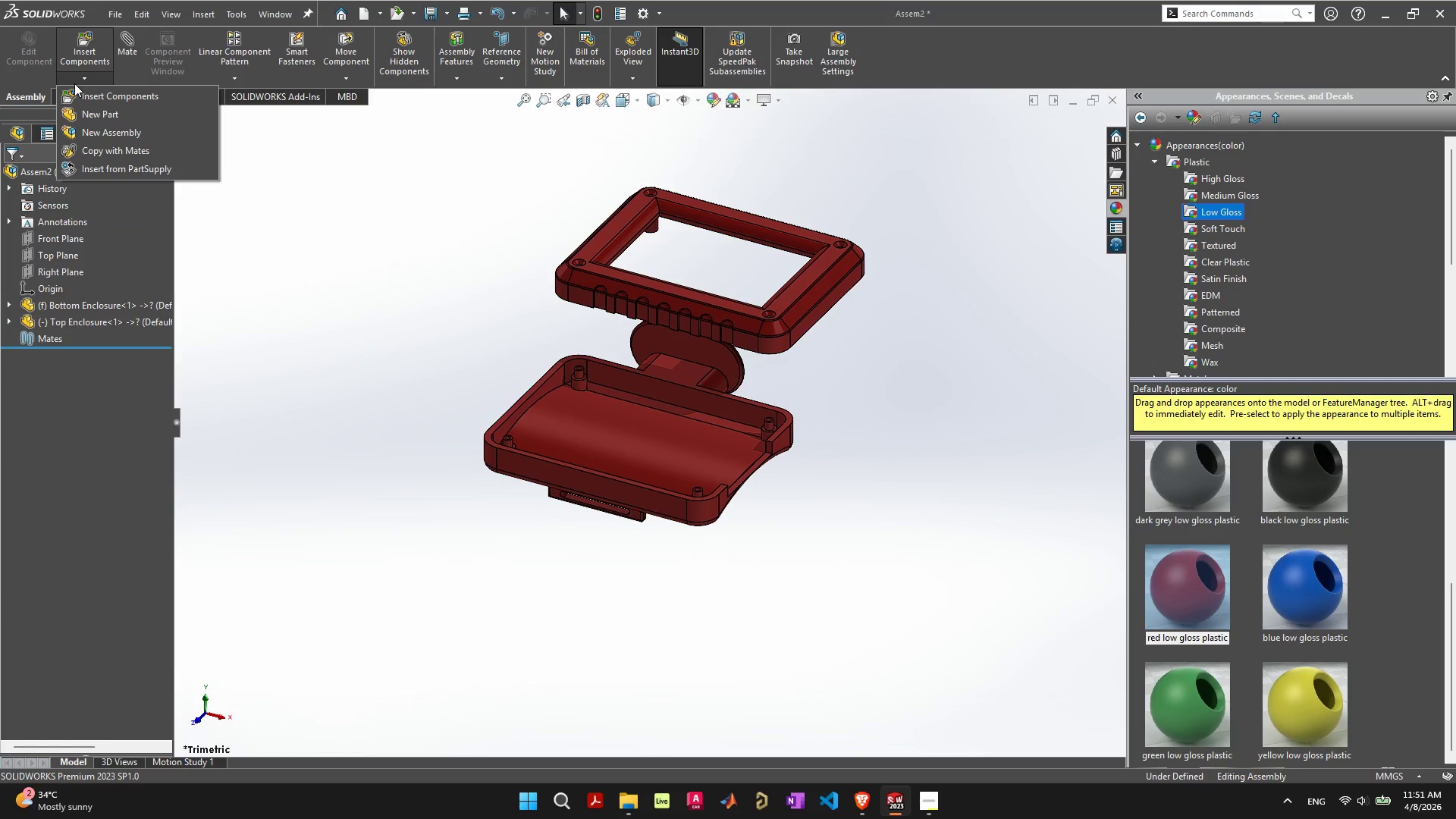 
left_click([91, 42])
 